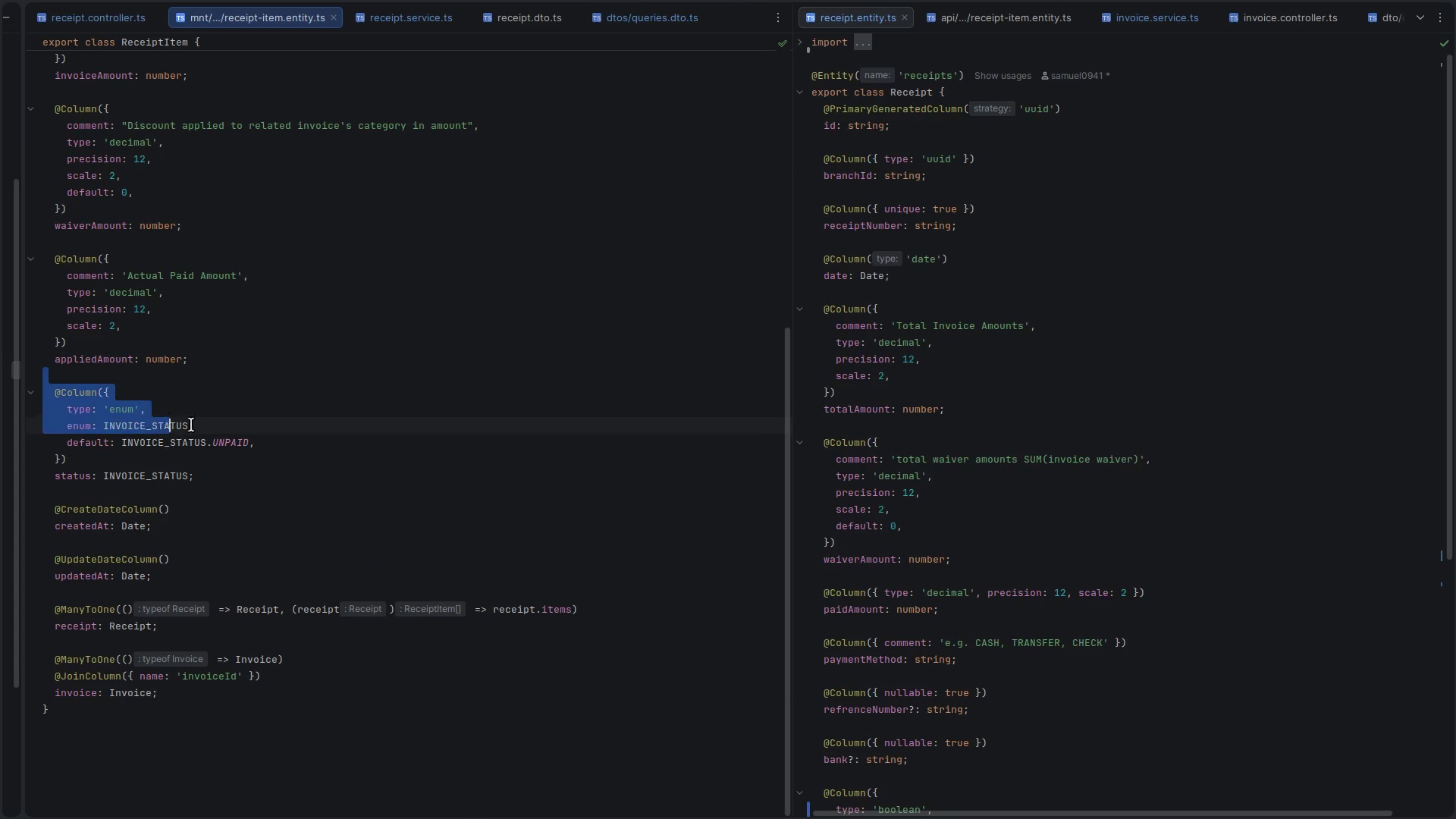 
left_click_drag(start_coordinate=[206, 428], to_coordinate=[233, 467])
 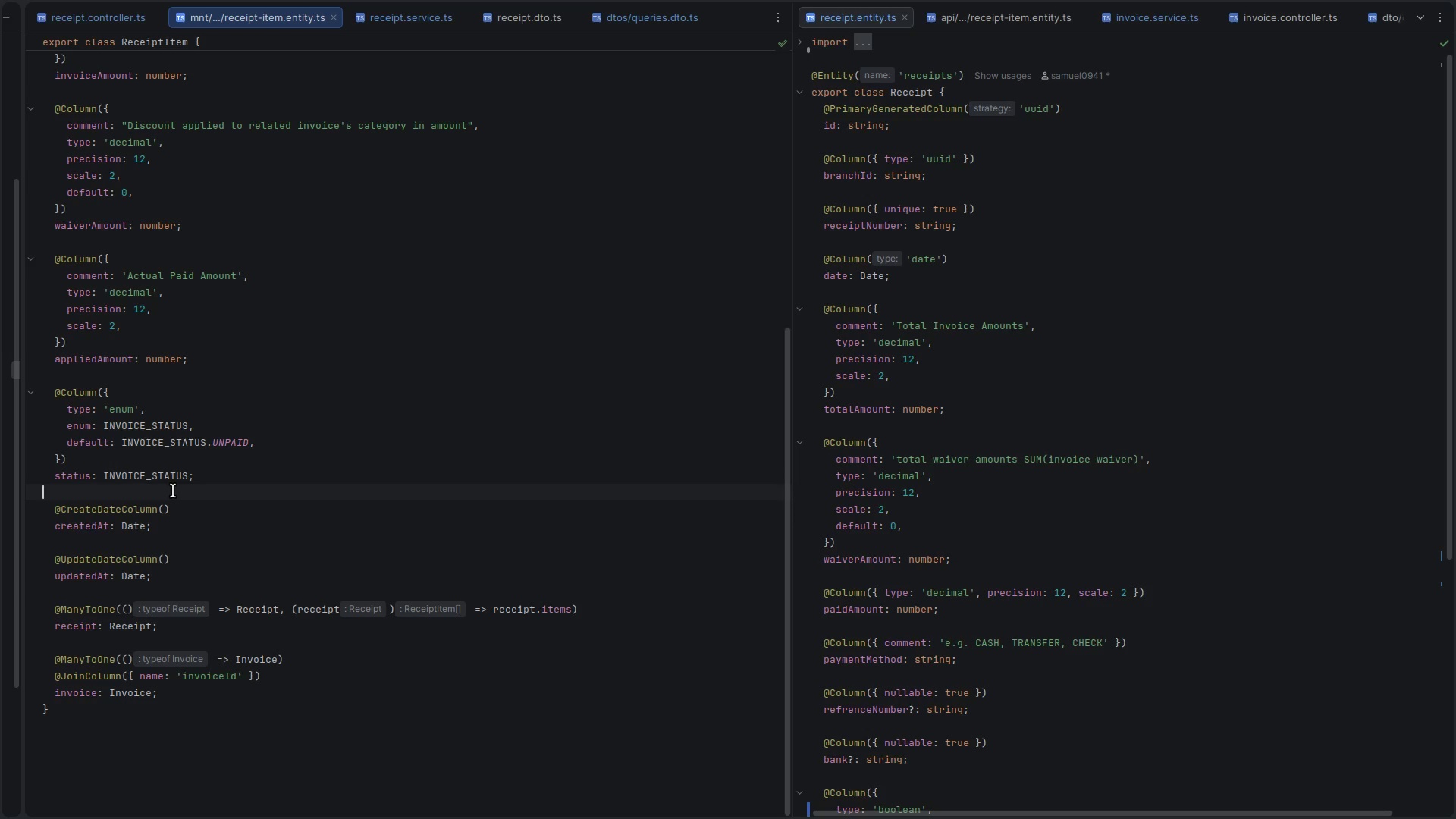 
left_click([173, 491])
 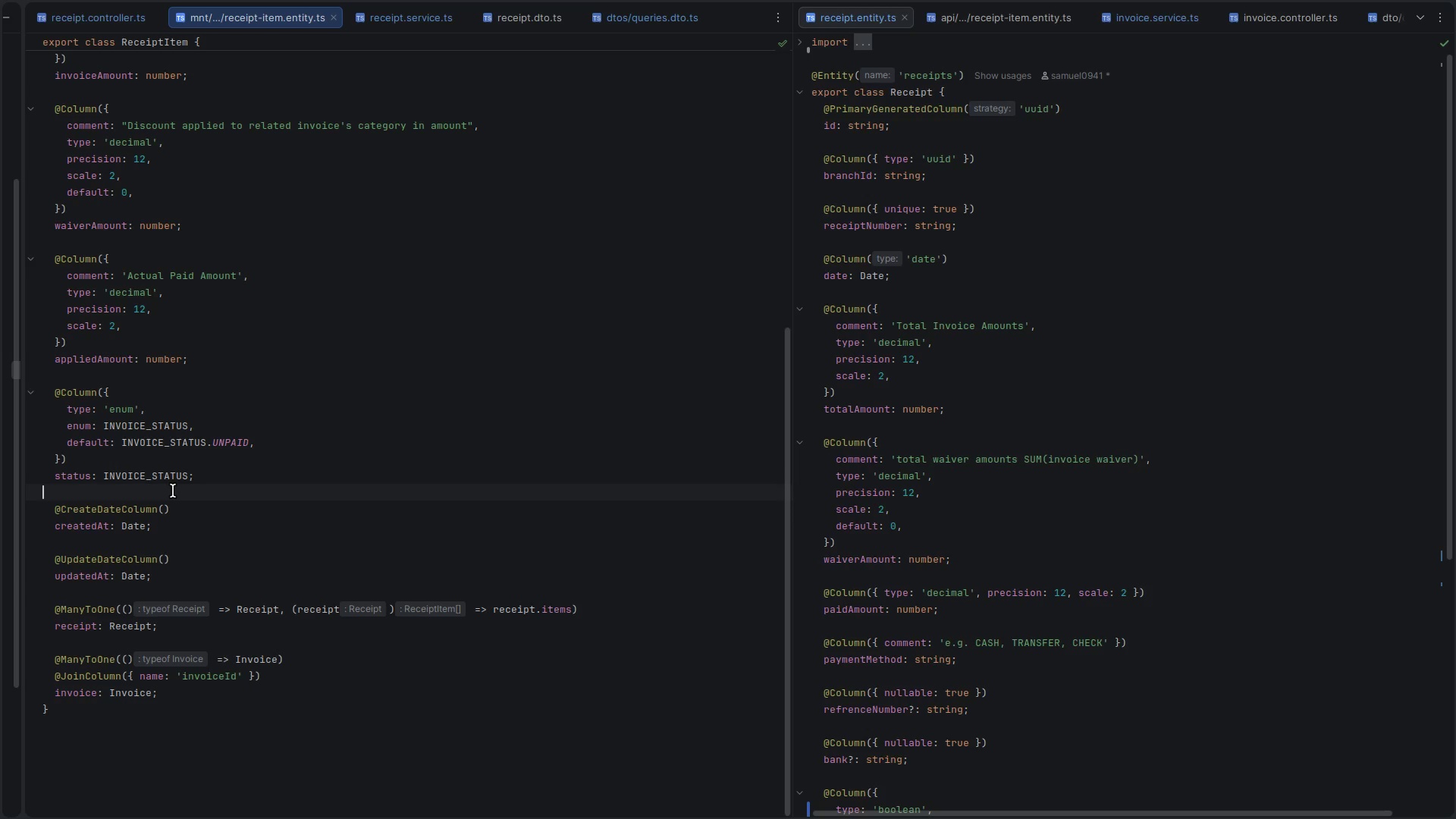 
left_click([173, 491])
 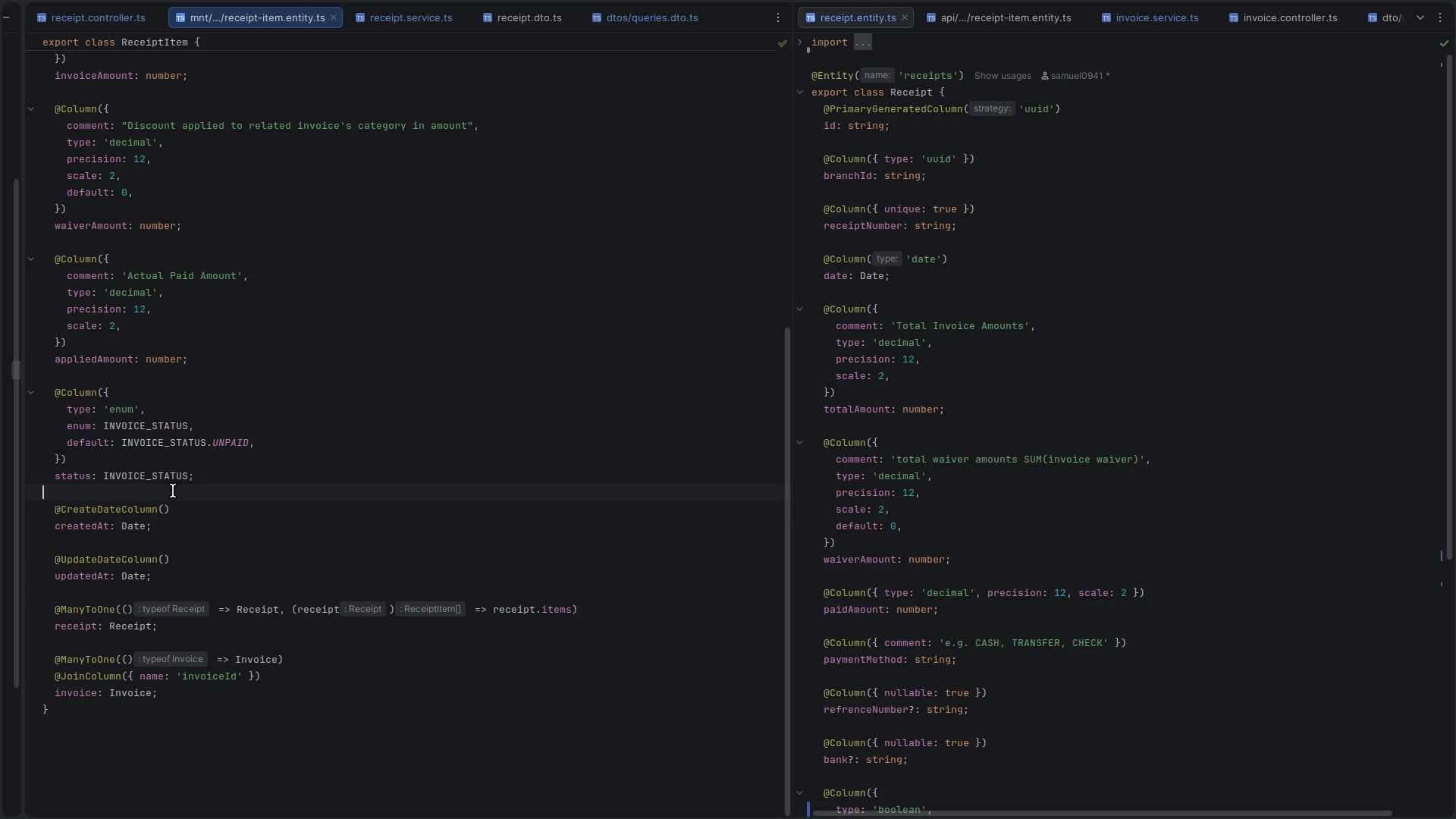 
left_click([173, 491])
 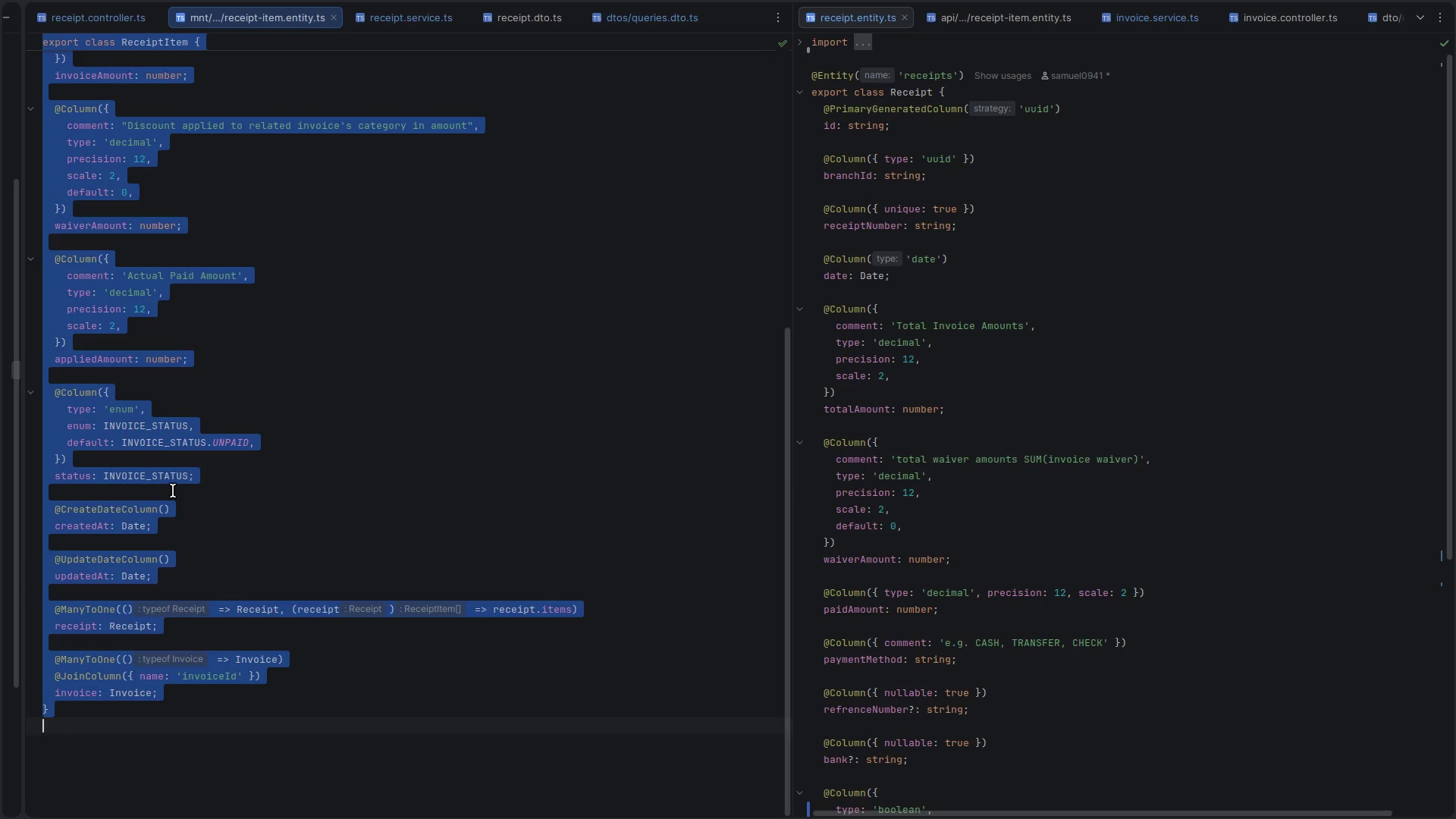 
left_click([173, 491])
 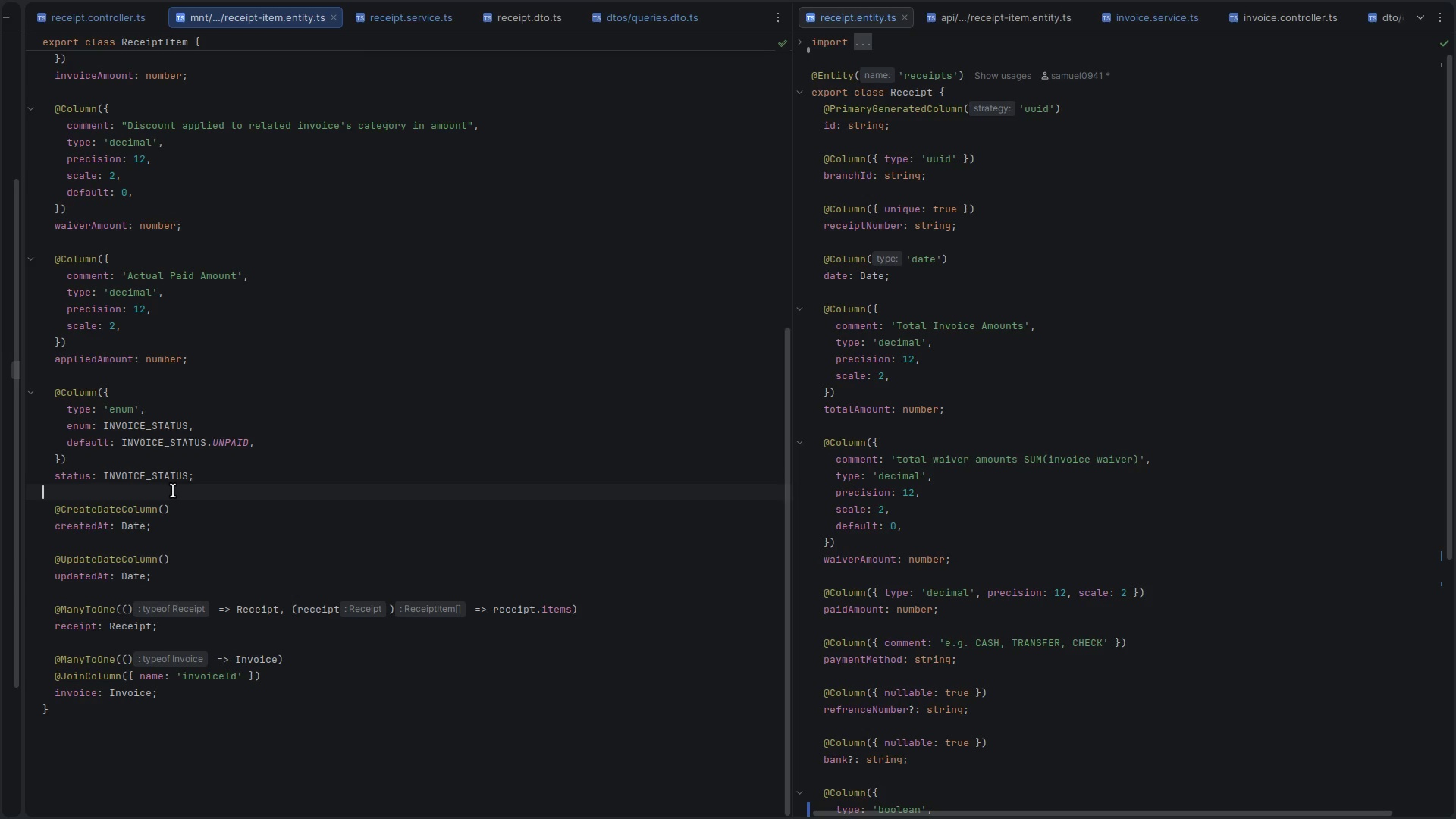 
left_click([173, 491])
 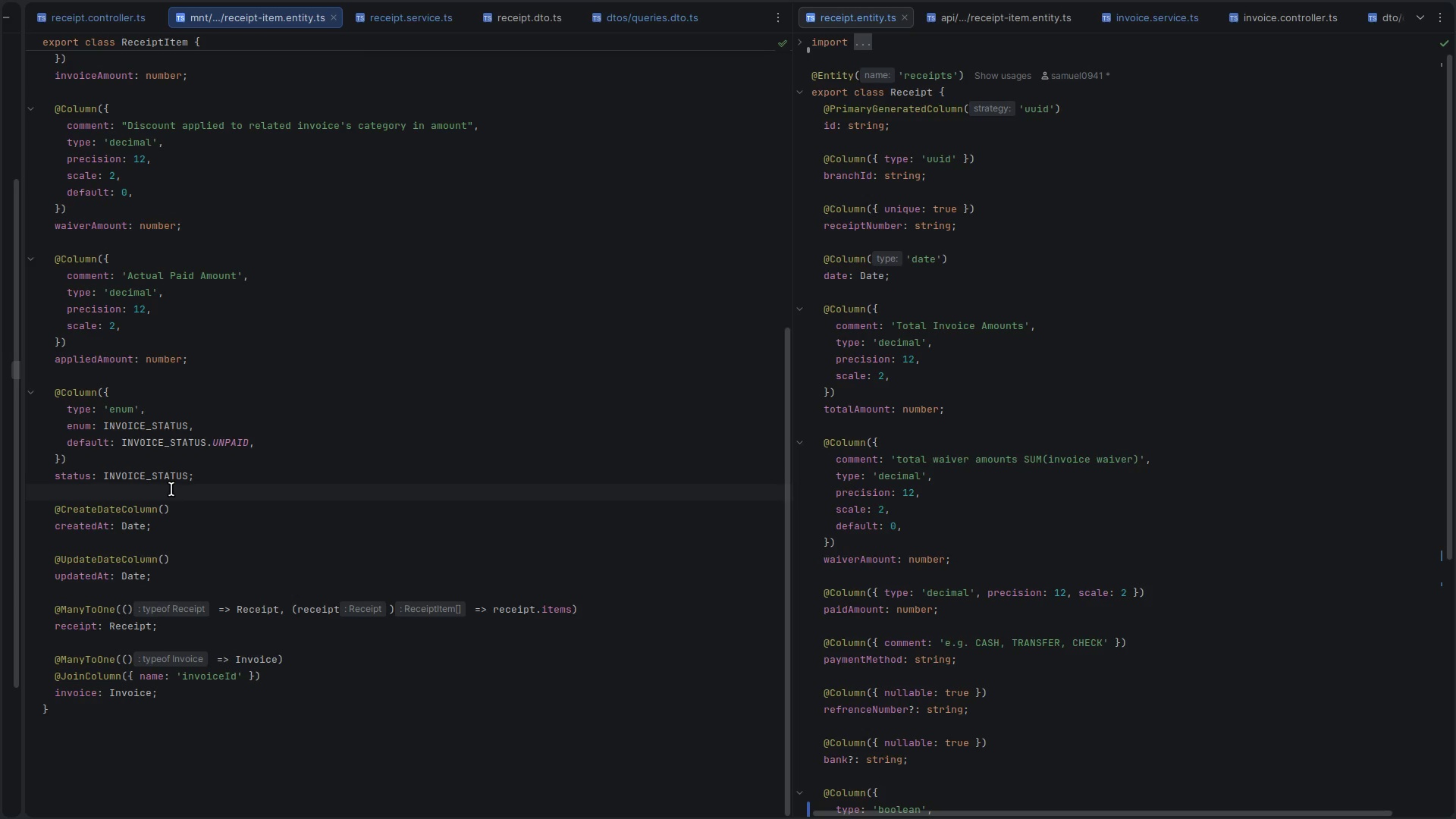 
wait(8.49)
 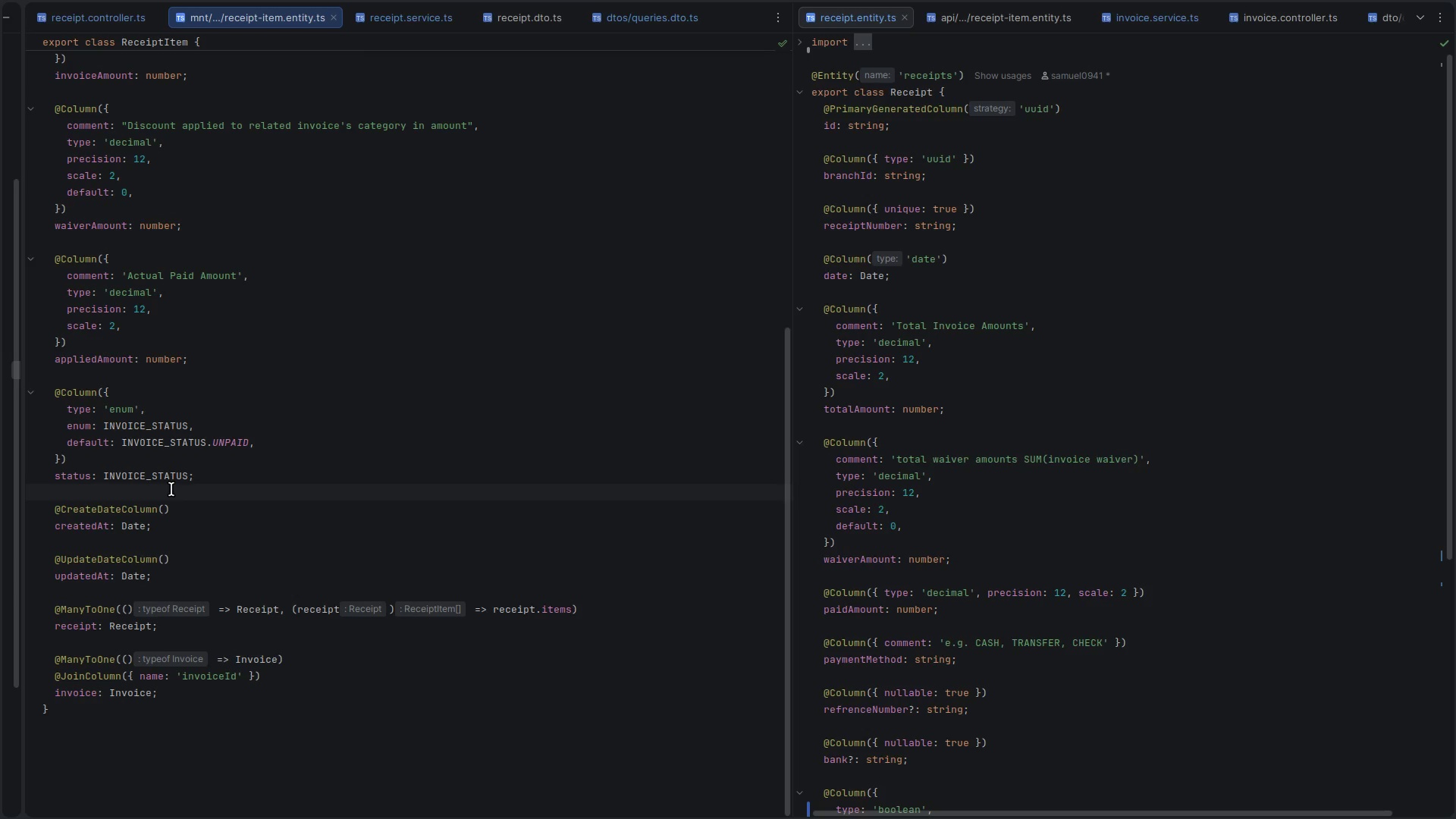 
scroll: coordinate [1106, 24], scroll_direction: down, amount: 4.0
 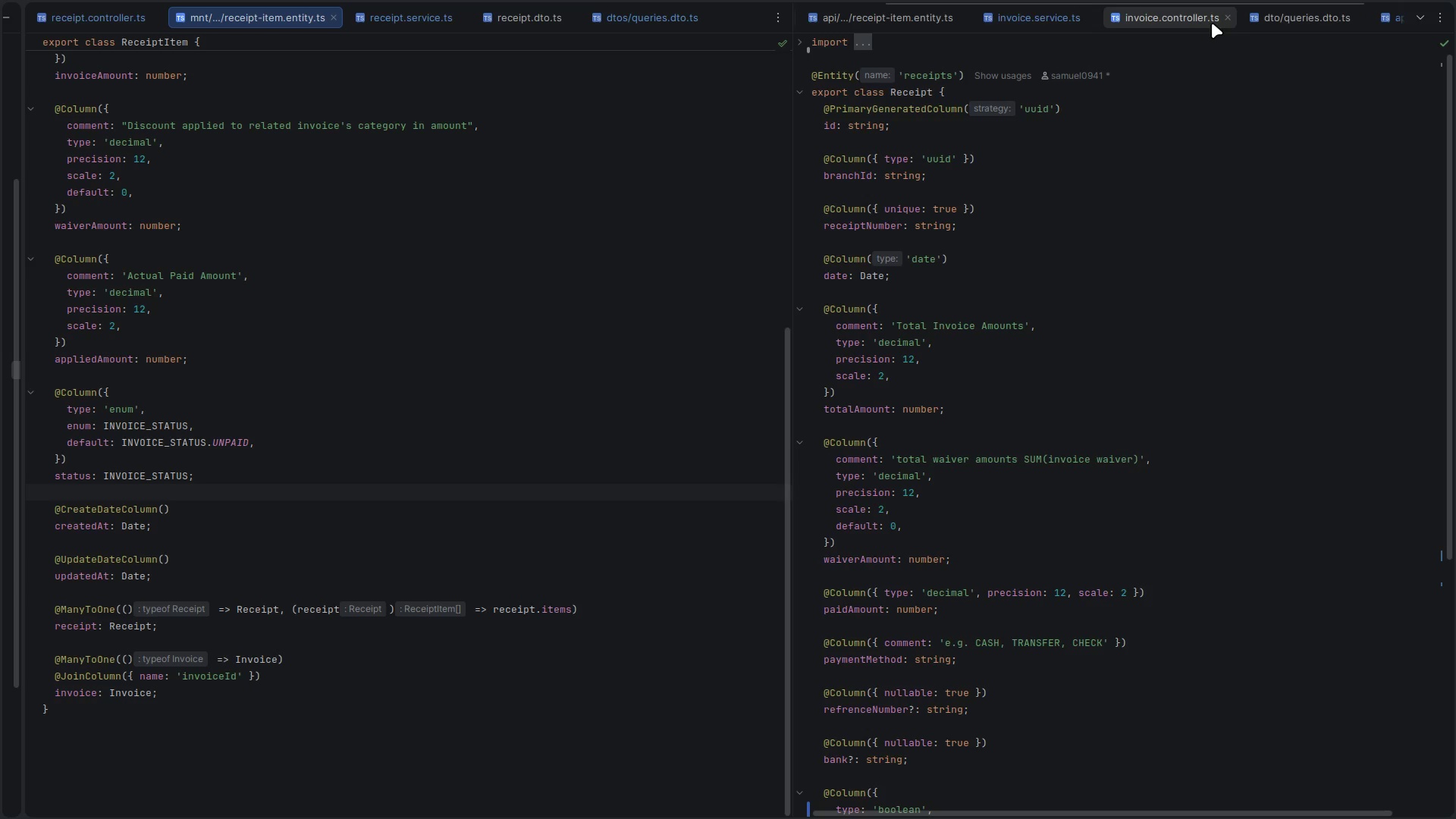 
left_click([1225, 20])
 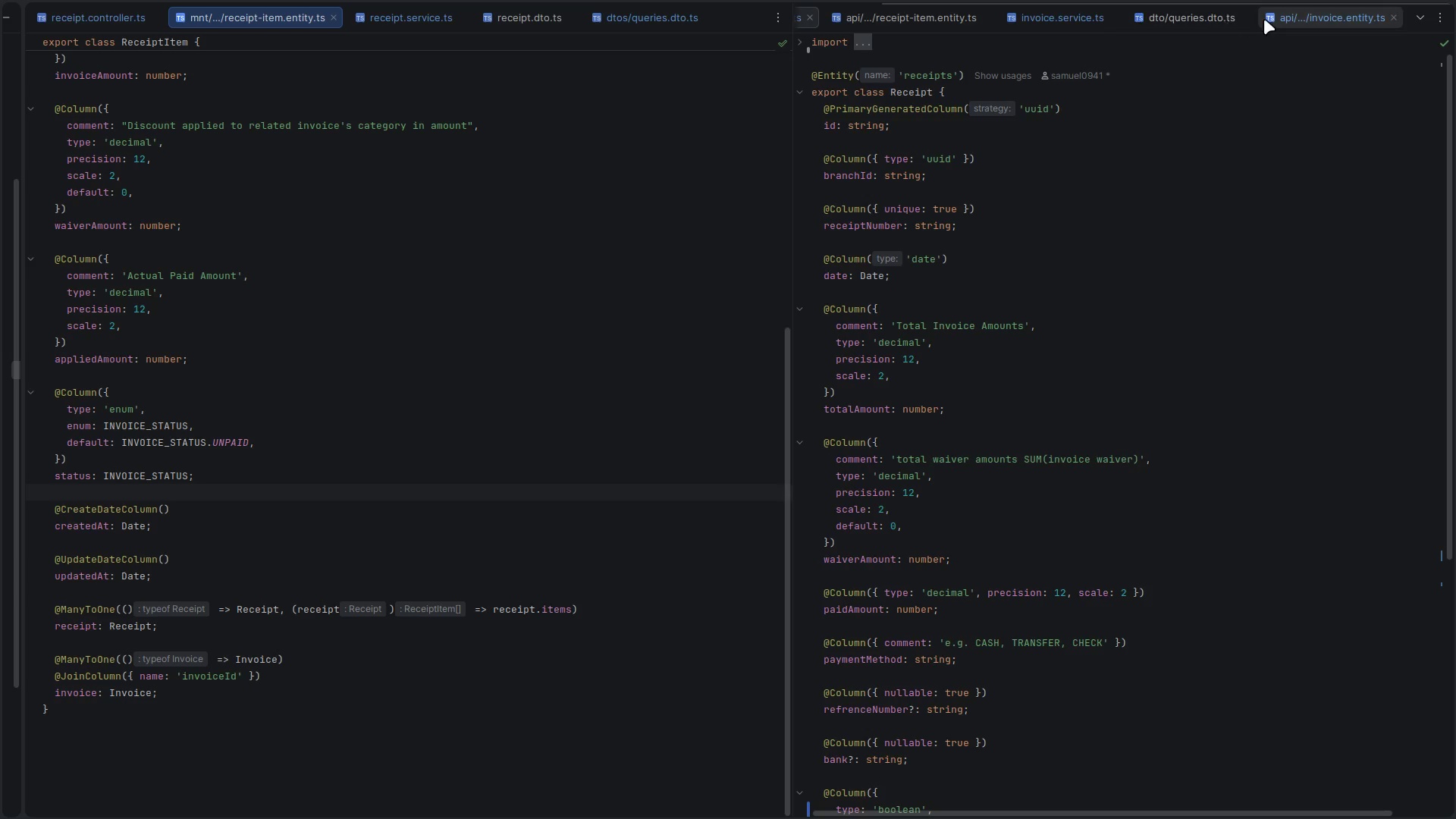 
left_click([1320, 20])
 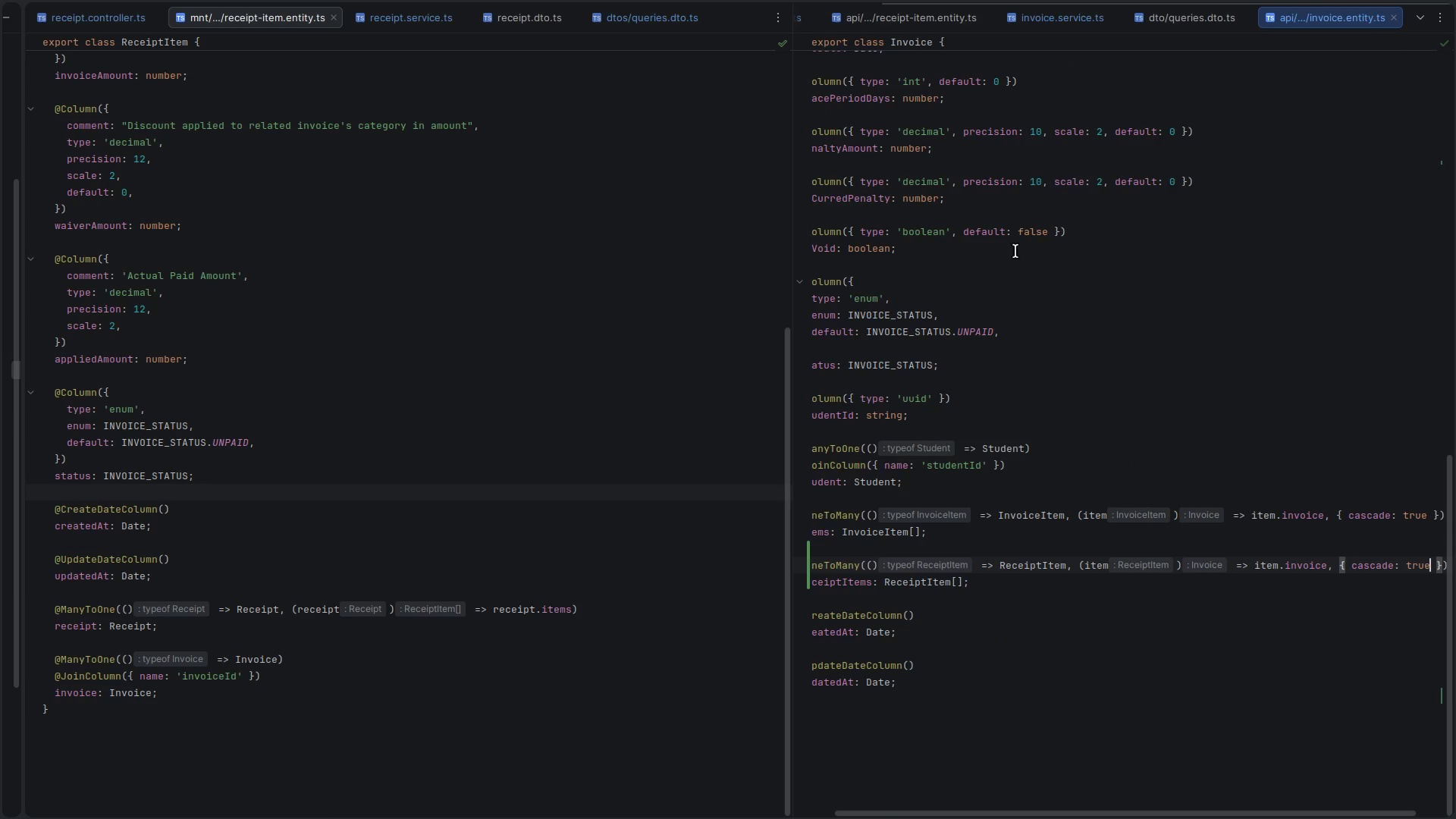 
scroll: coordinate [1264, 18], scroll_direction: down, amount: 3.0
 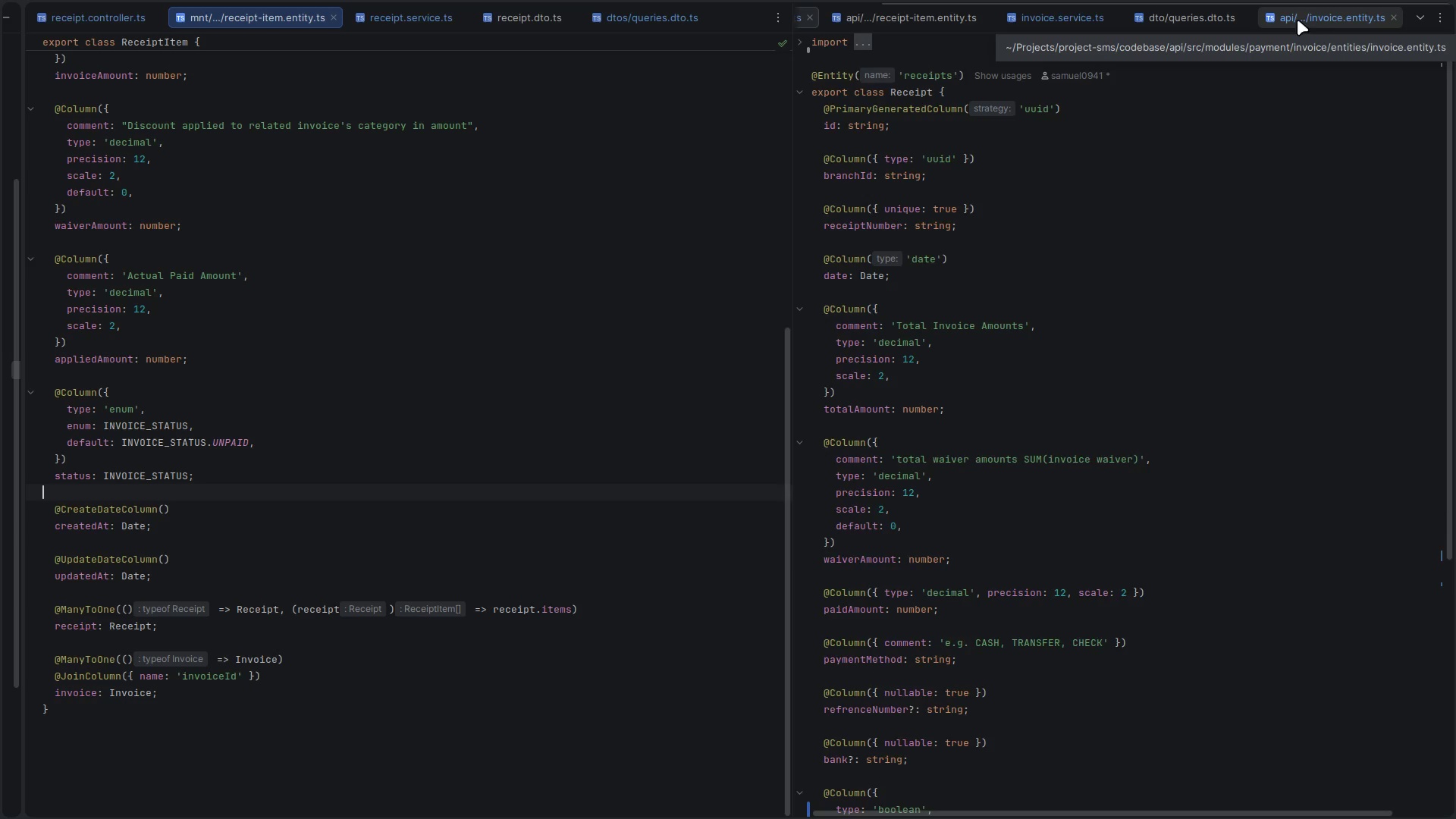 
scroll: coordinate [905, 428], scroll_direction: up, amount: 21.0
 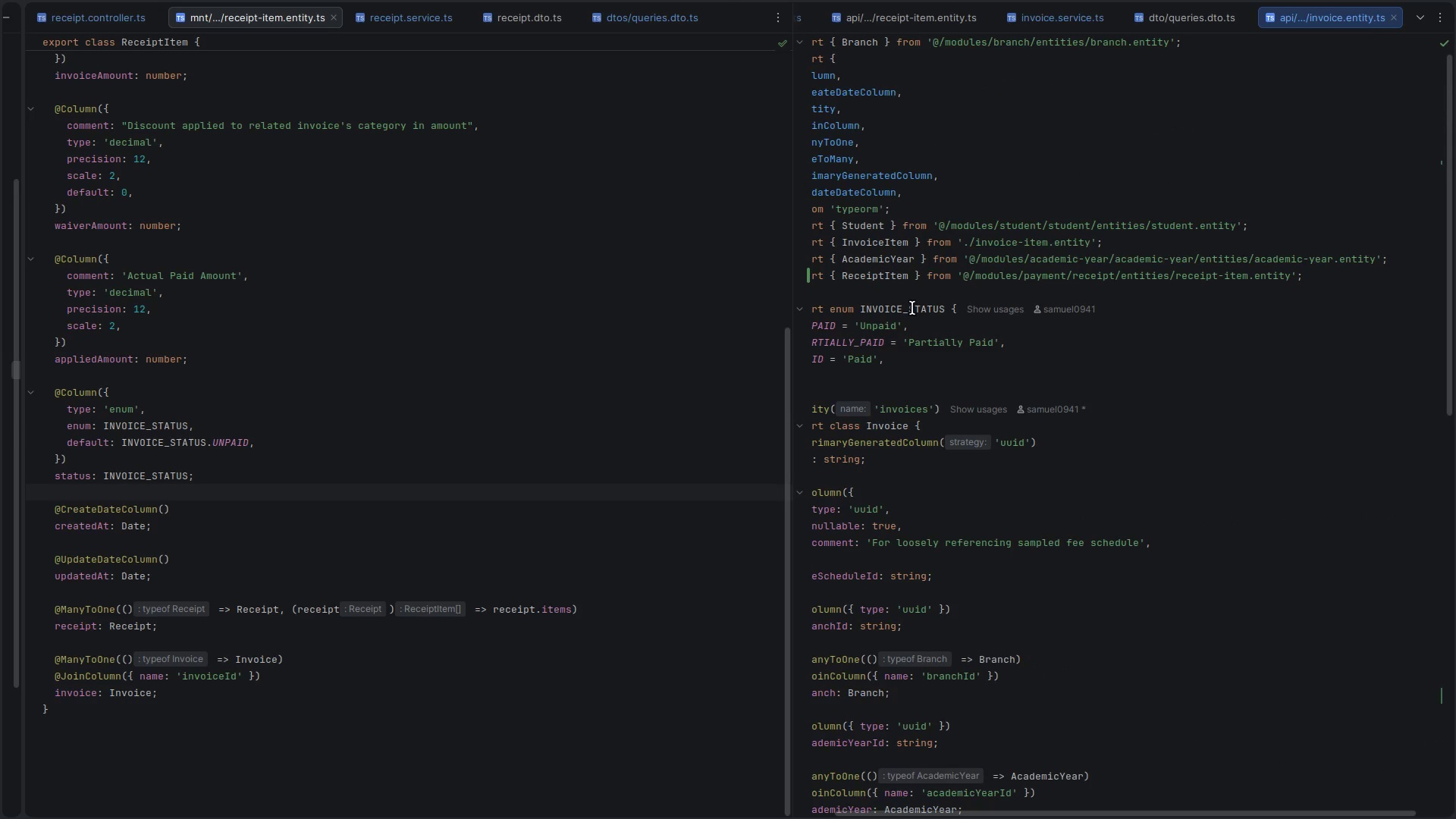 
left_click([912, 308])
 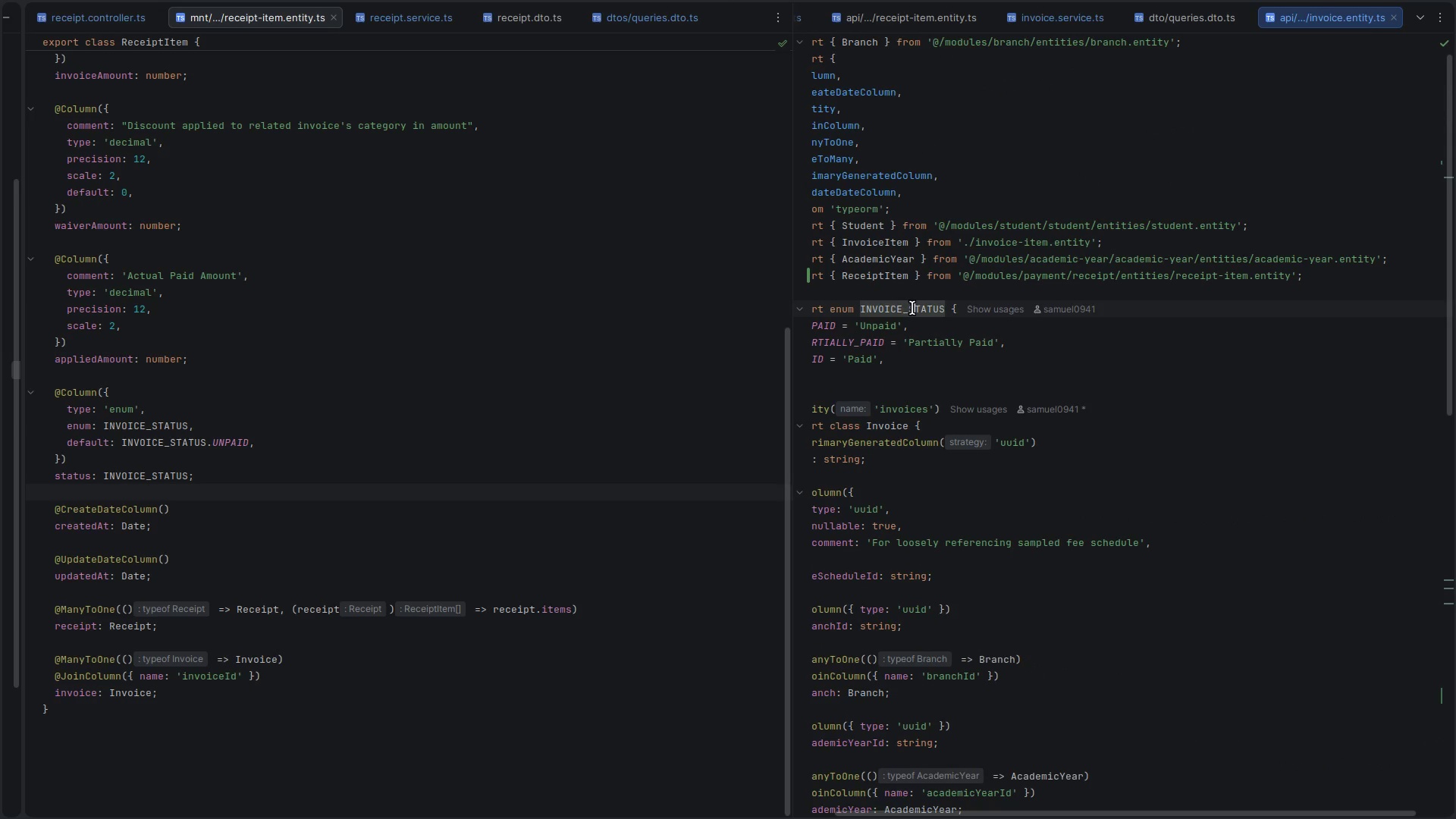 
double_click([912, 308])
 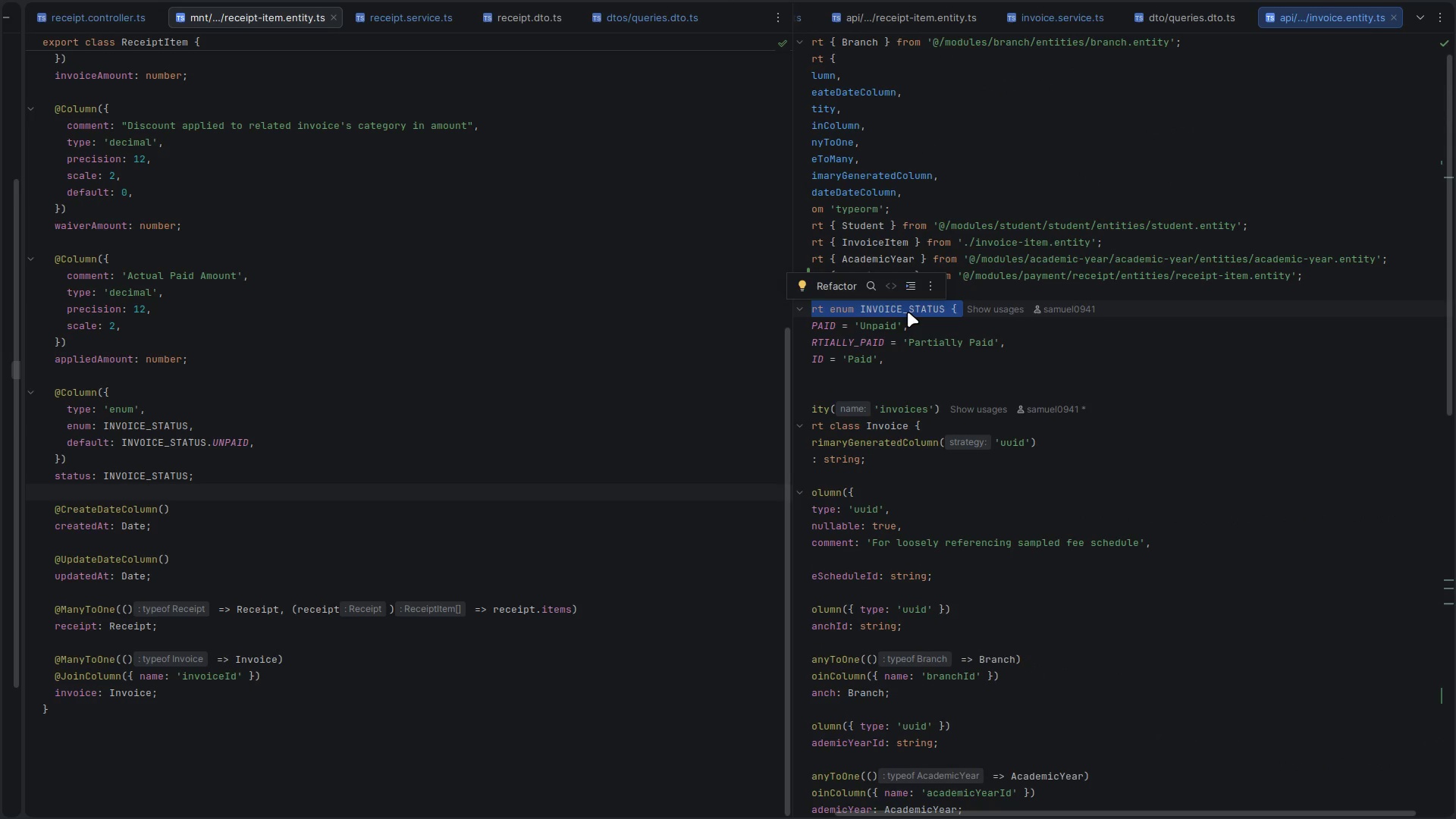 
double_click([908, 312])
 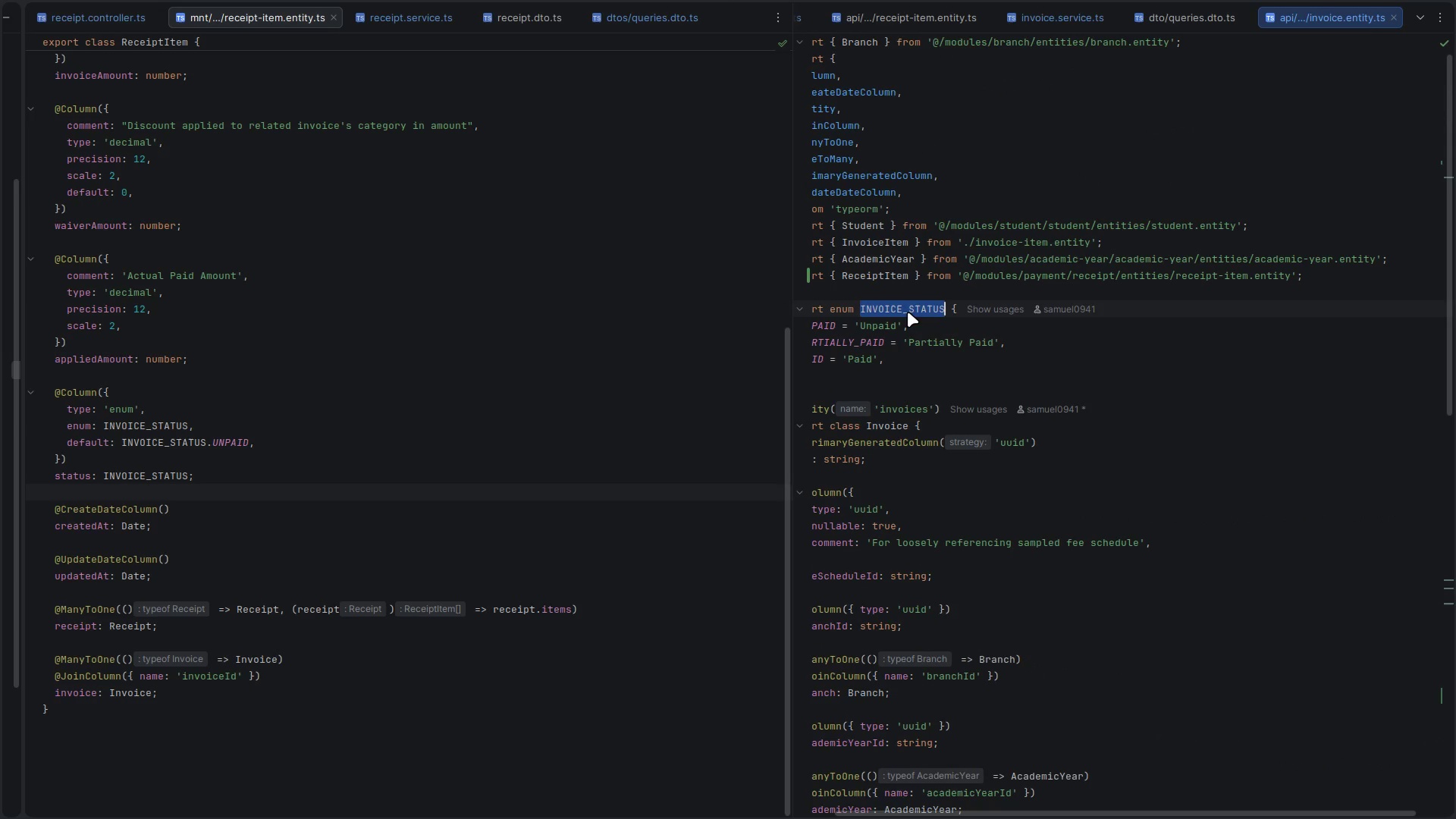 
key(Control+D)
 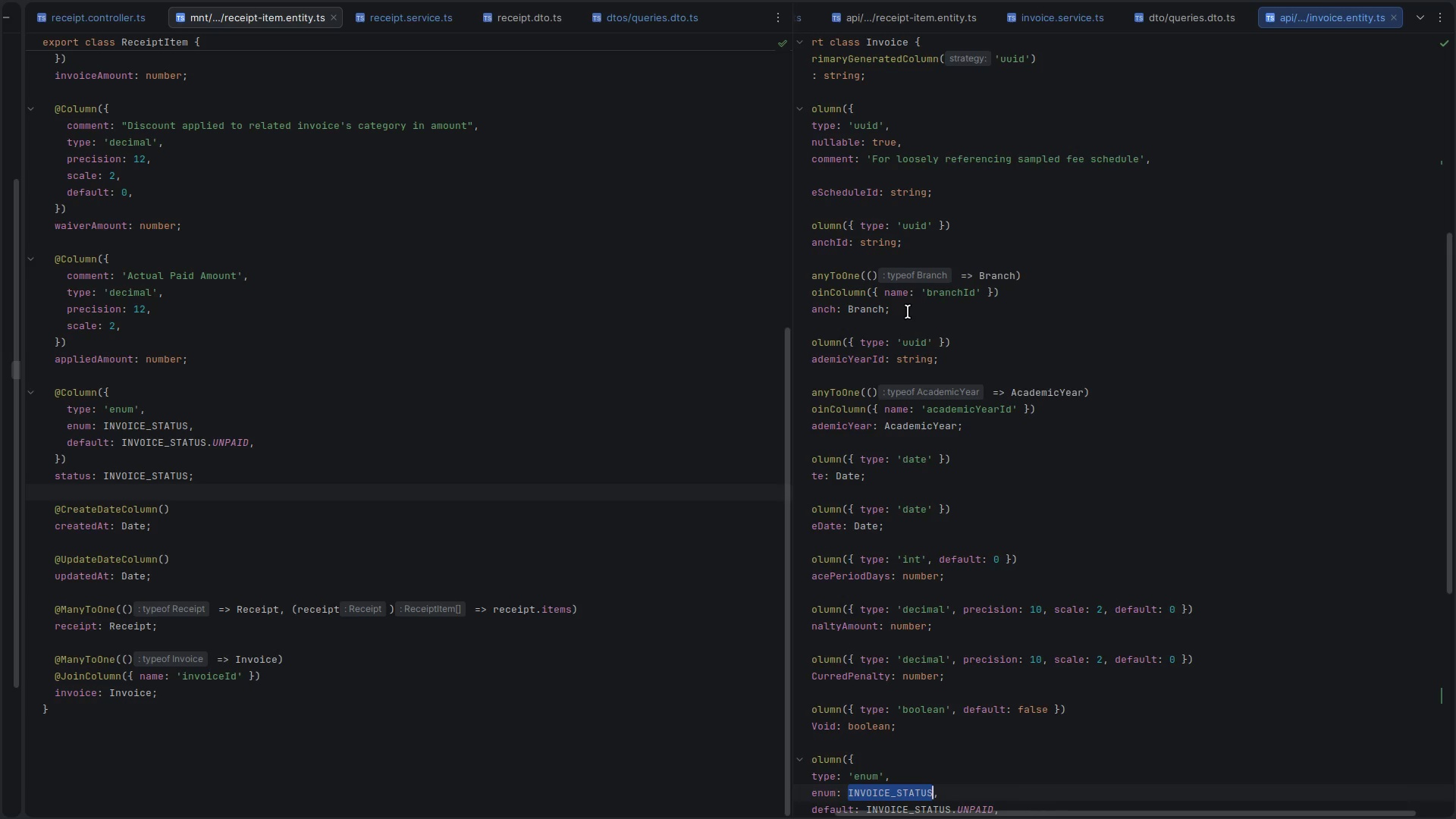 
scroll: coordinate [909, 388], scroll_direction: down, amount: 4.0
 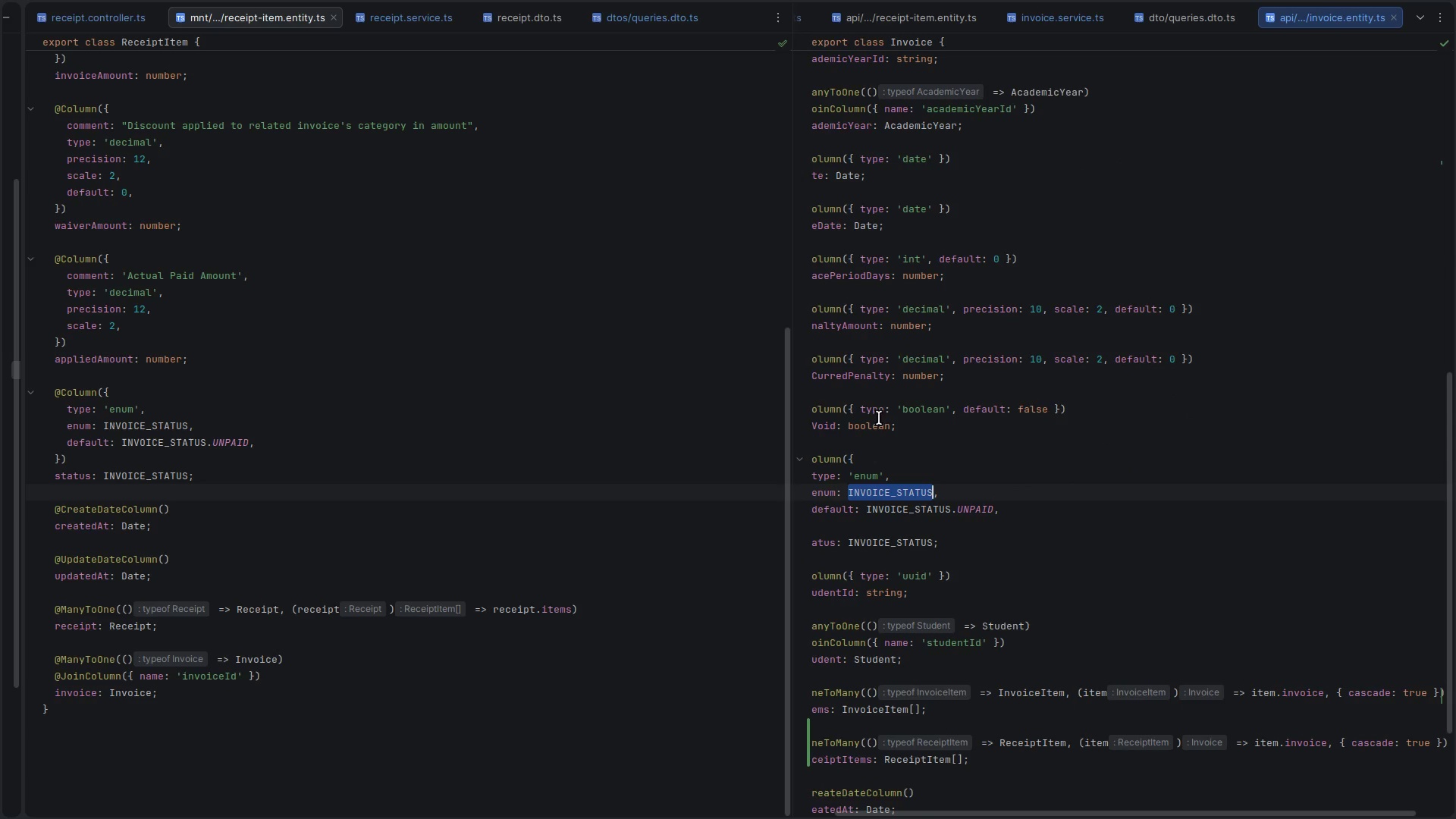 
scroll: coordinate [877, 419], scroll_direction: up, amount: 11.0
 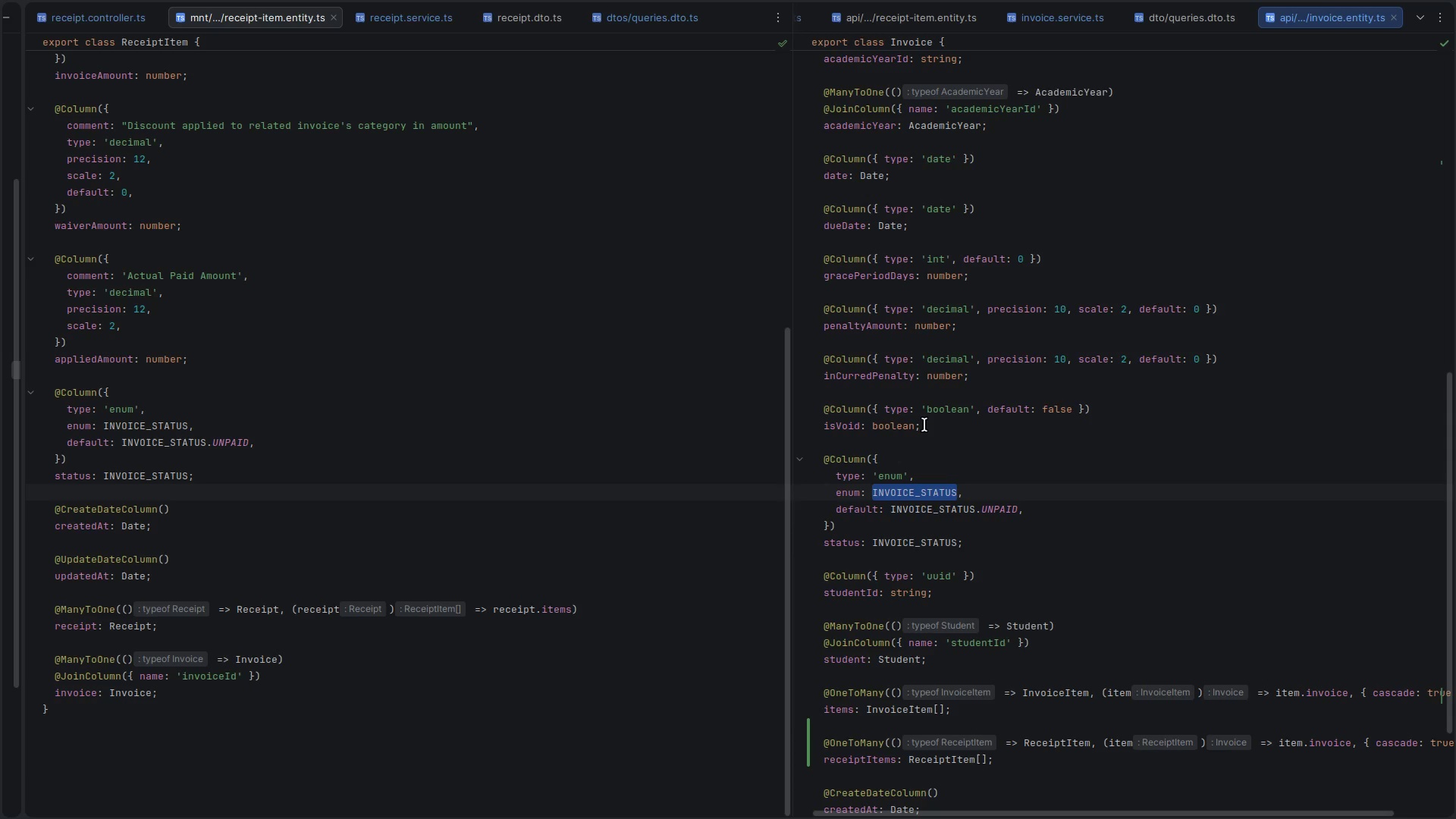 
wait(13.82)
 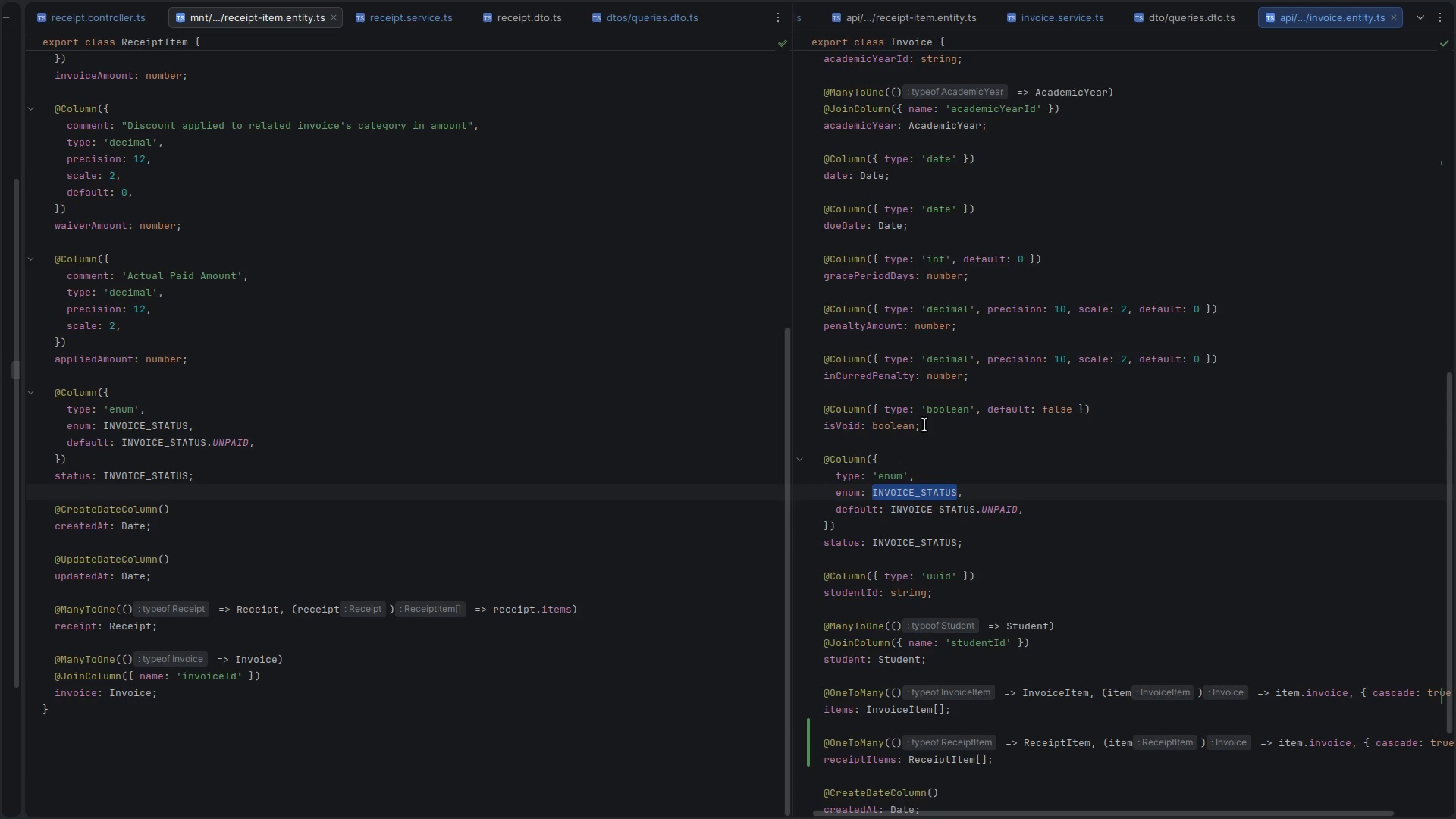 
scroll: coordinate [246, 248], scroll_direction: down, amount: 15.0
 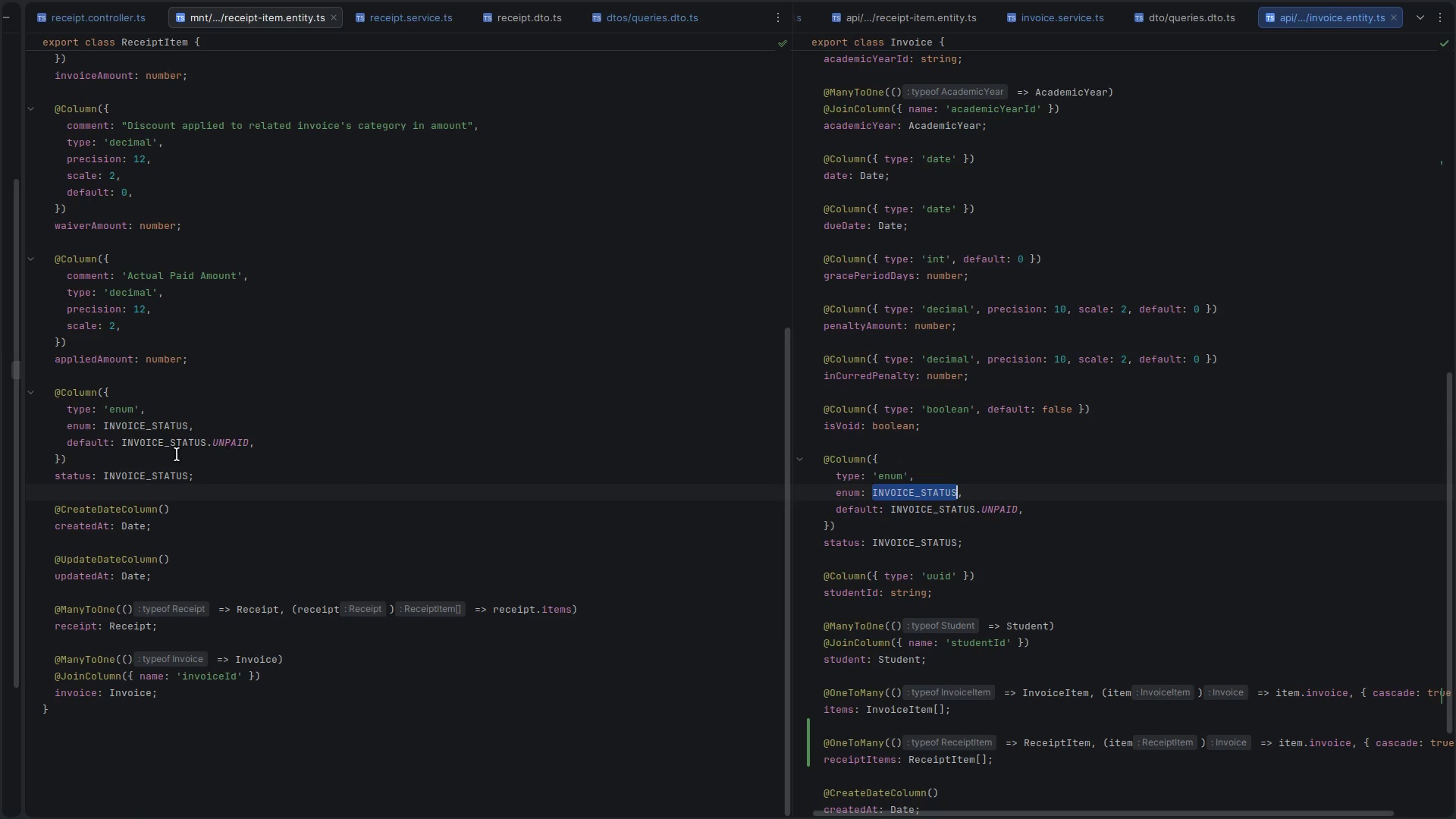 
left_click_drag(start_coordinate=[237, 478], to_coordinate=[55, 396])
 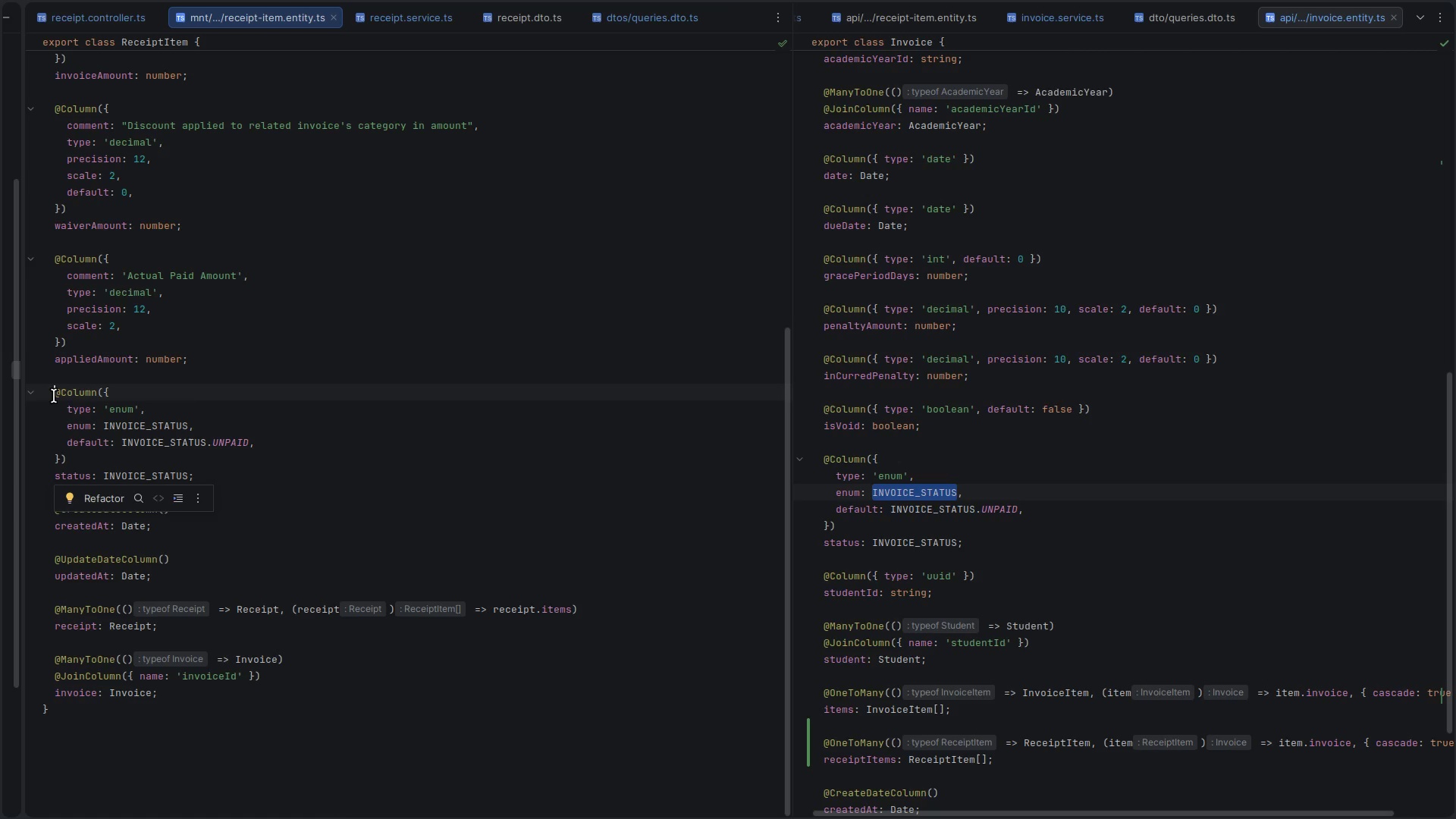 
left_click_drag(start_coordinate=[54, 396], to_coordinate=[184, 485])
 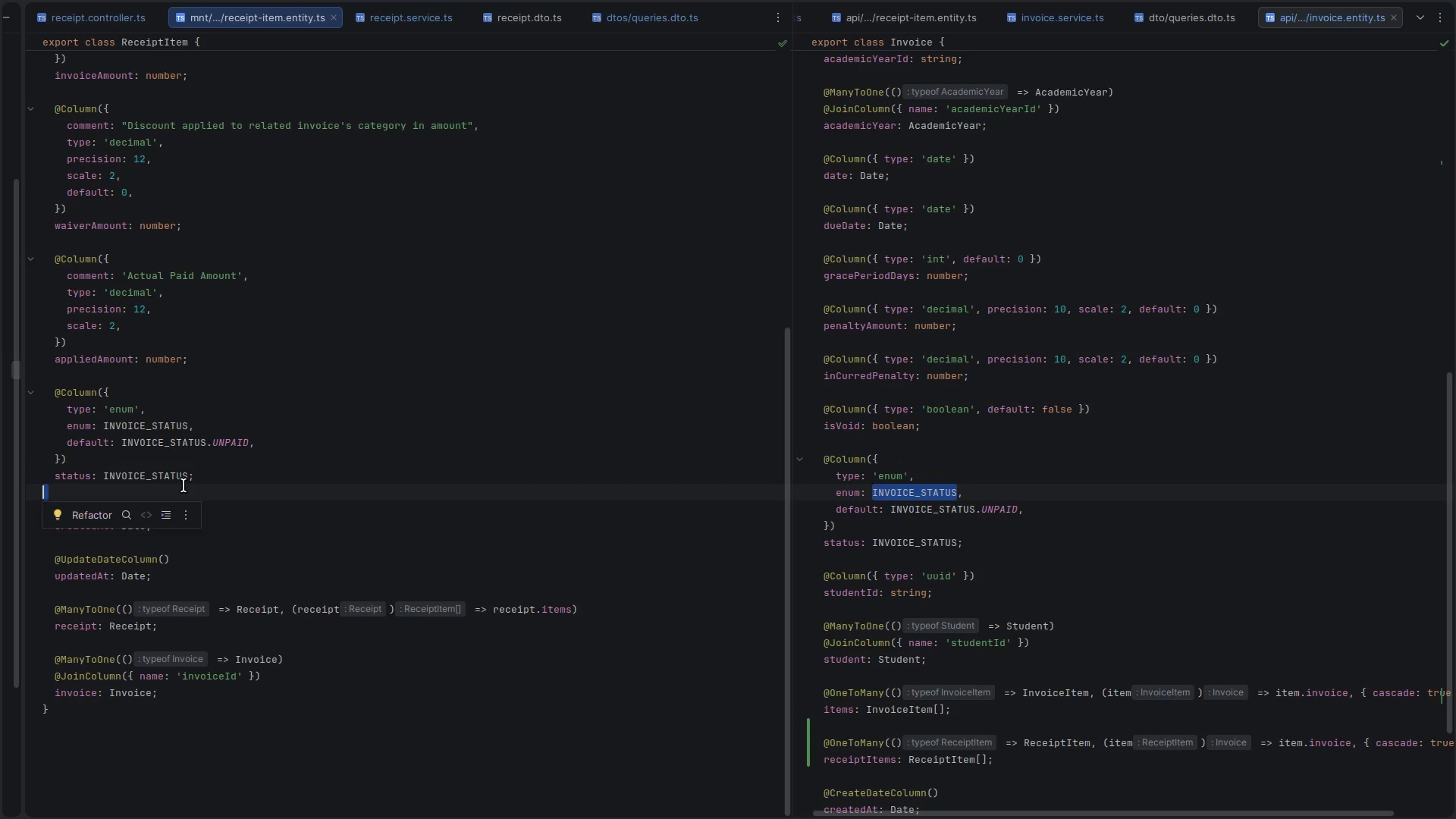 
left_click([220, 481])
 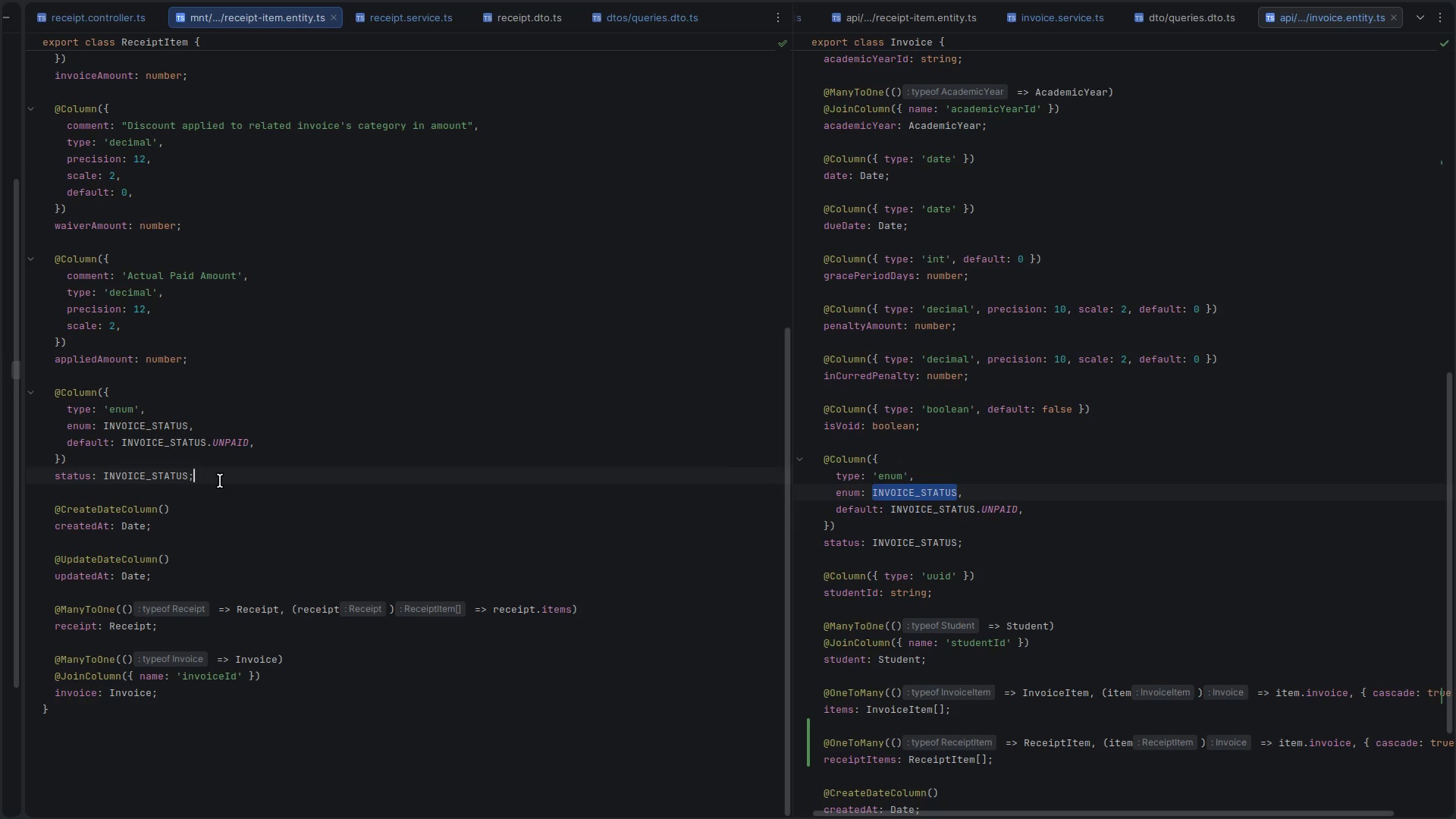 
left_click([220, 481])
 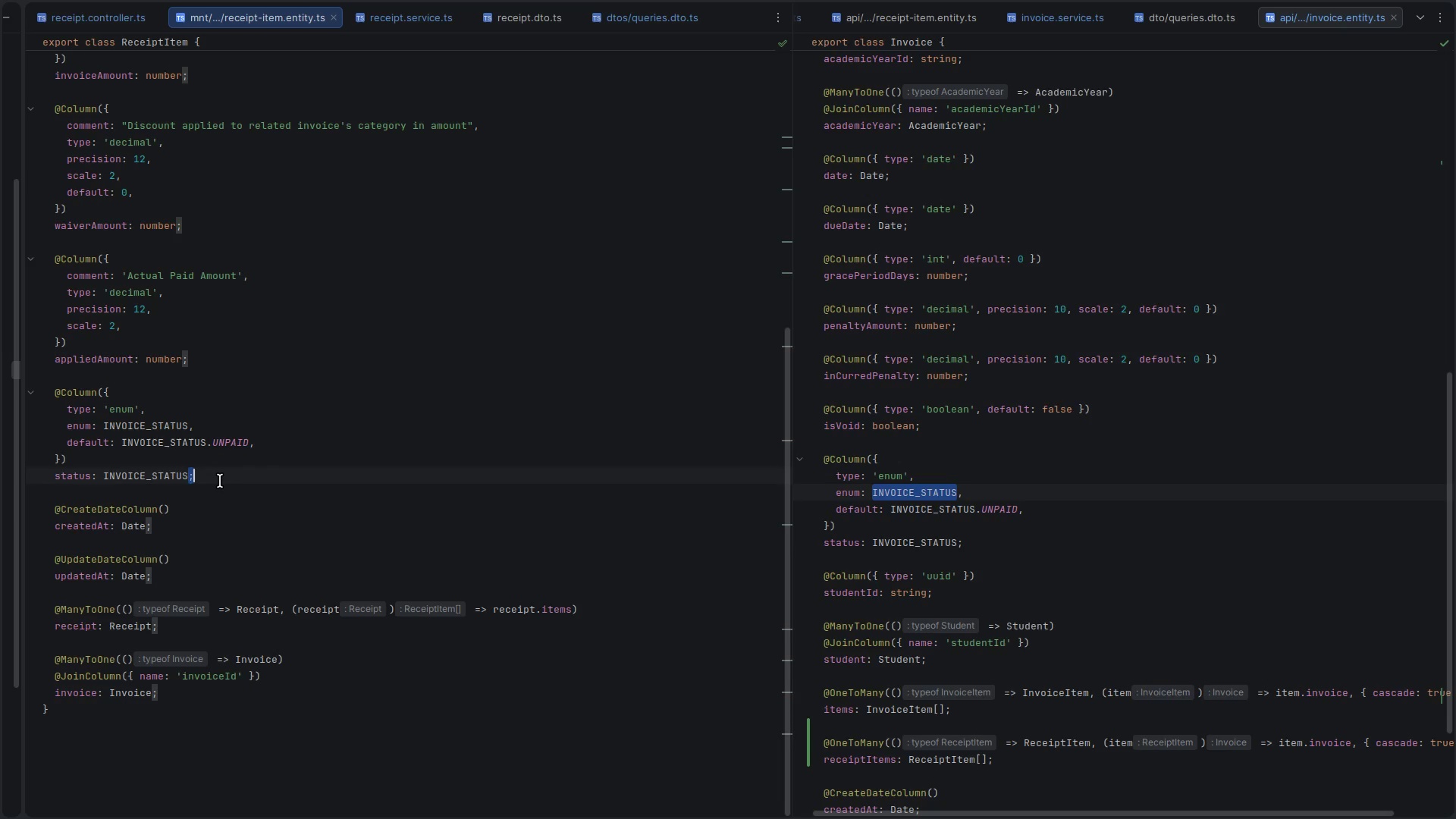 
left_click([220, 481])
 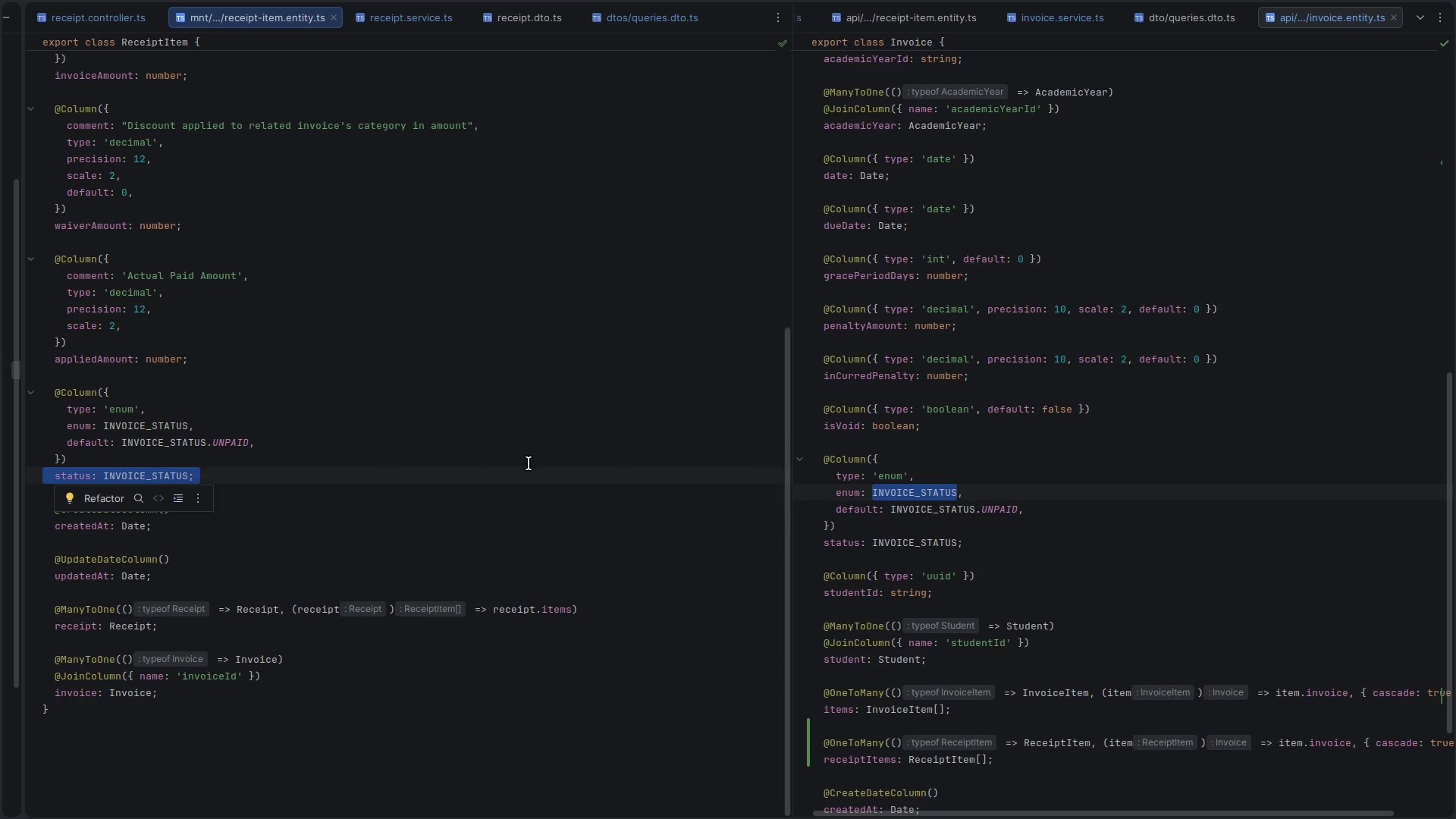 
key(ArrowRight)
 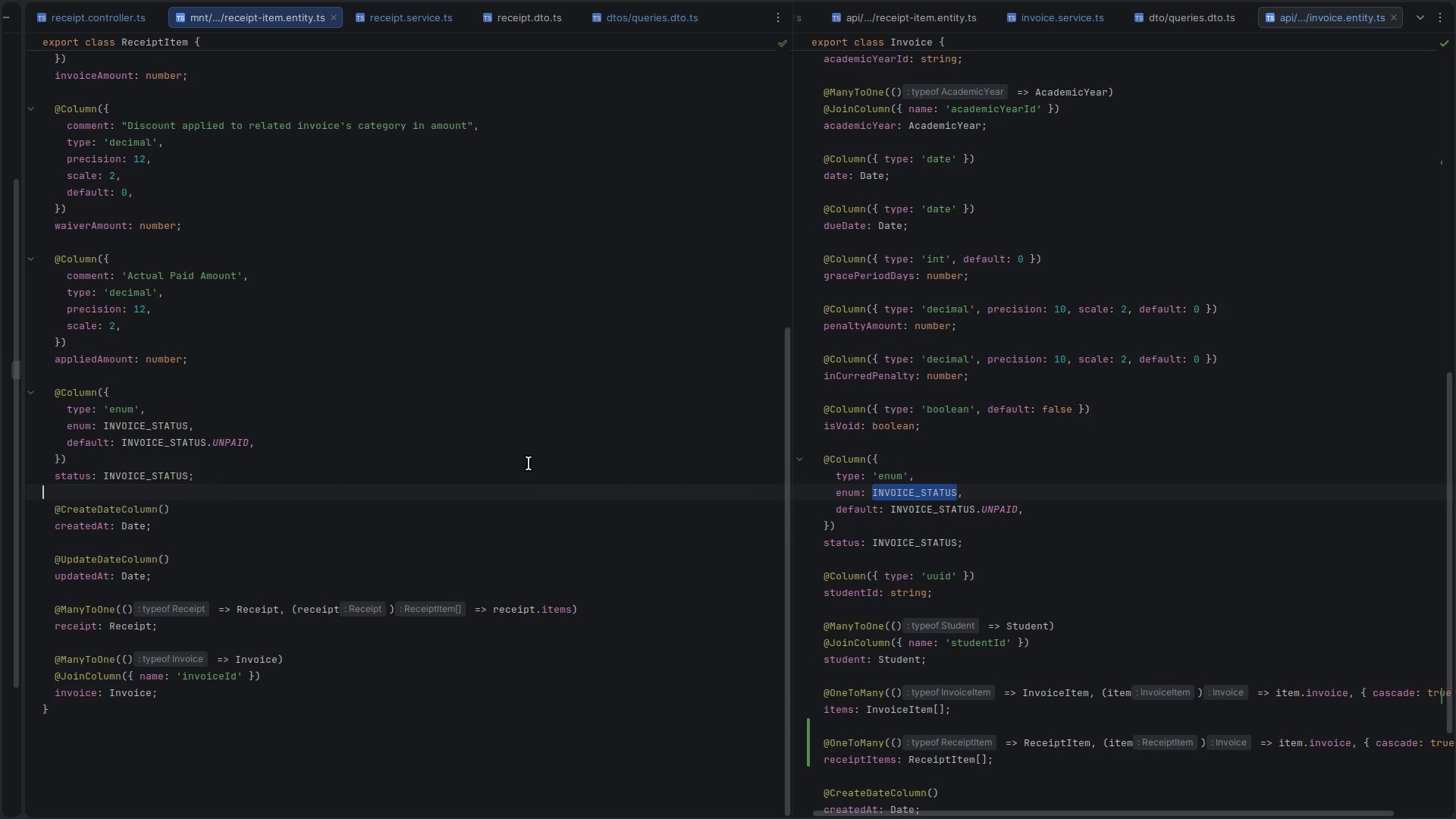 
key(Shift+ArrowUp)
 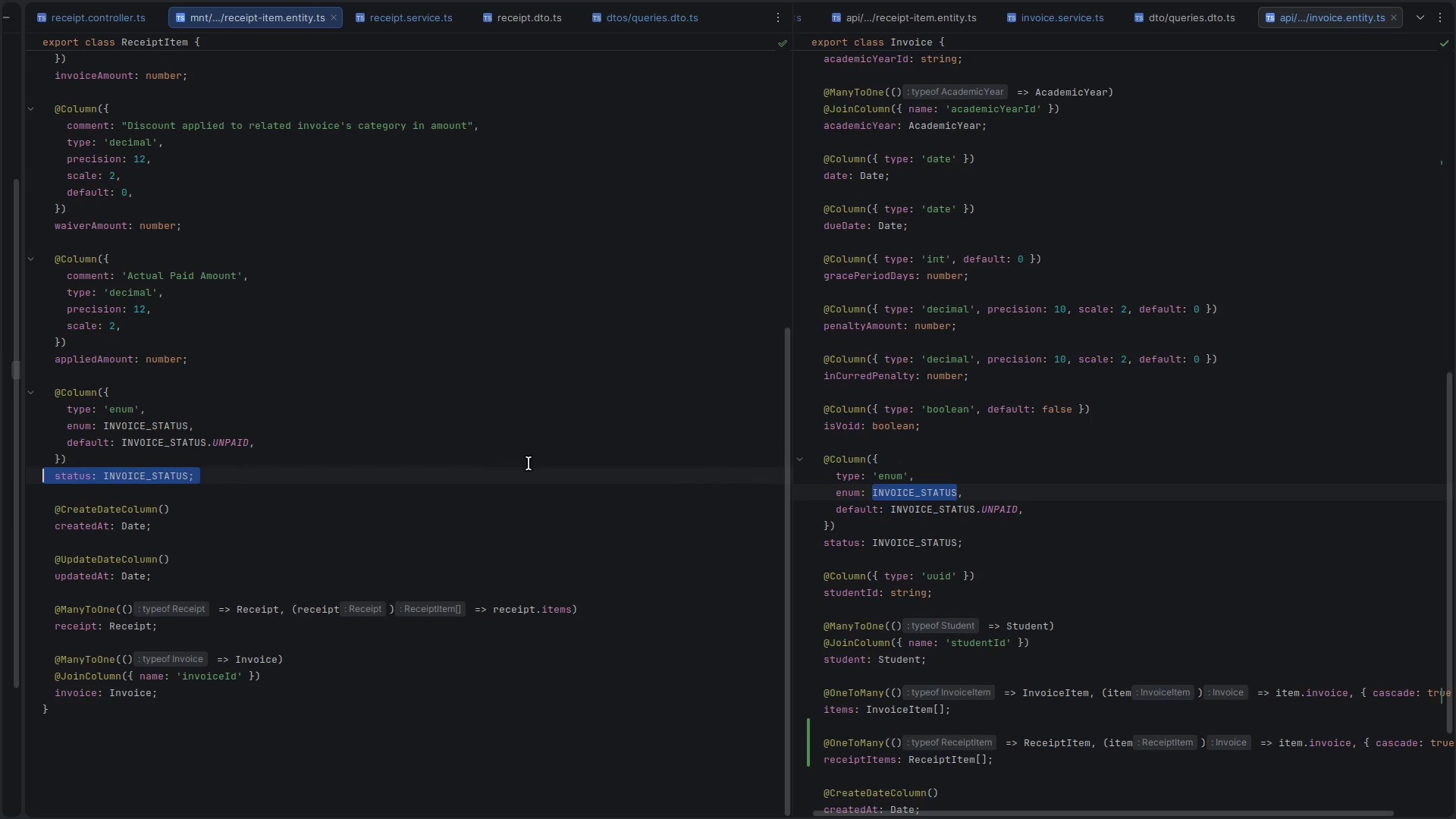 
key(Shift+ArrowUp)
 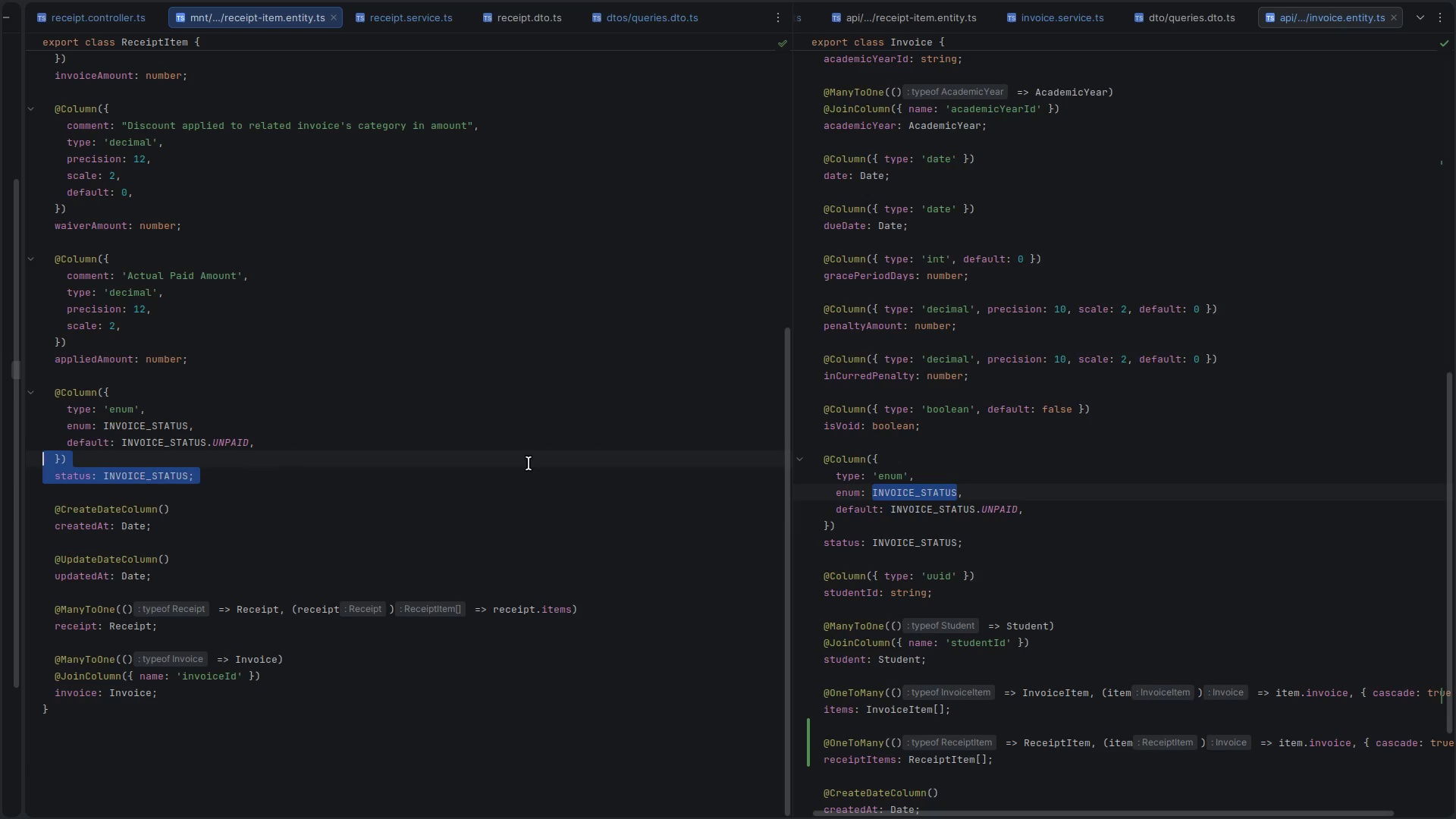 
key(Shift+ArrowUp)
 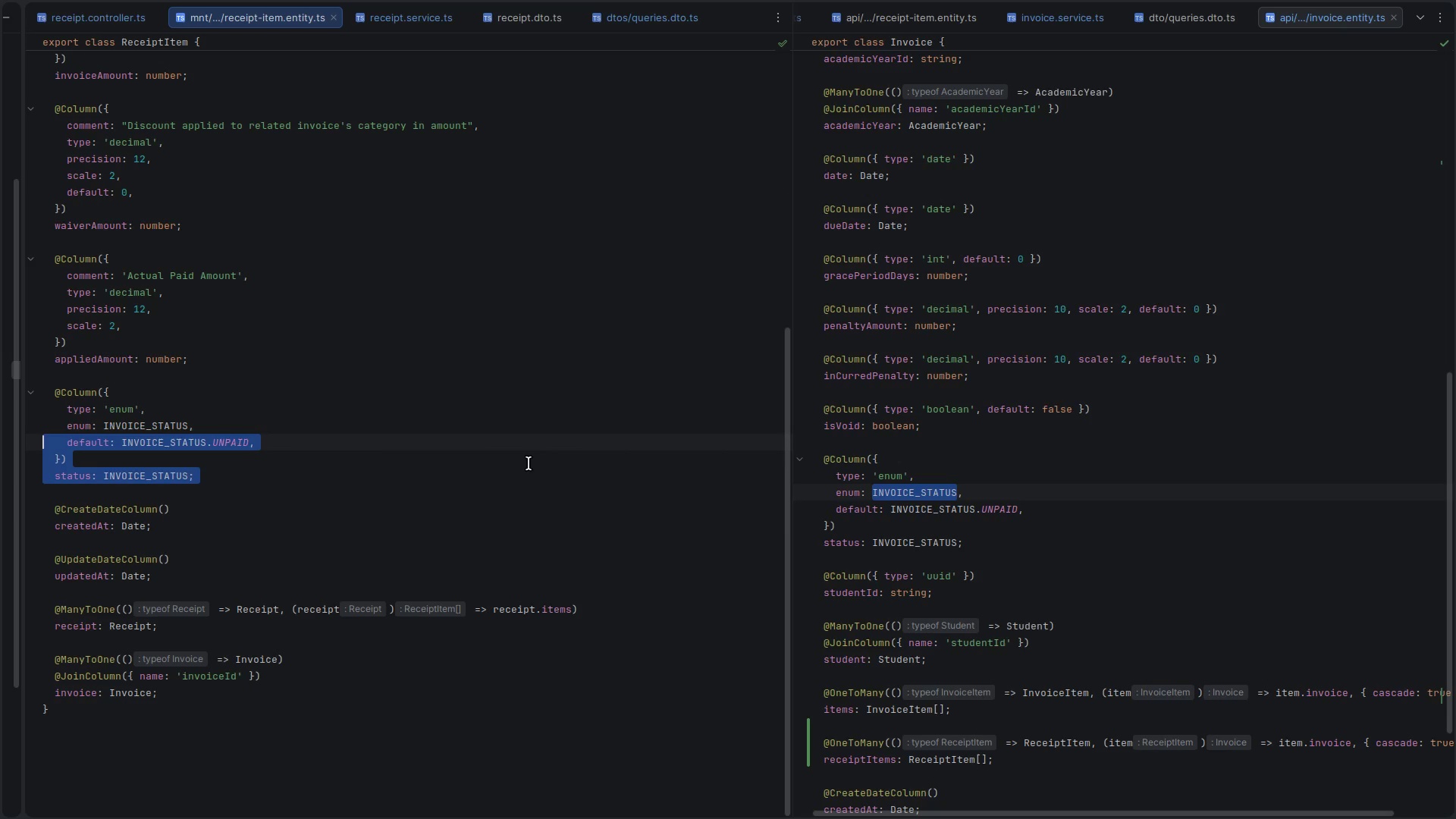 
key(Shift+ArrowUp)
 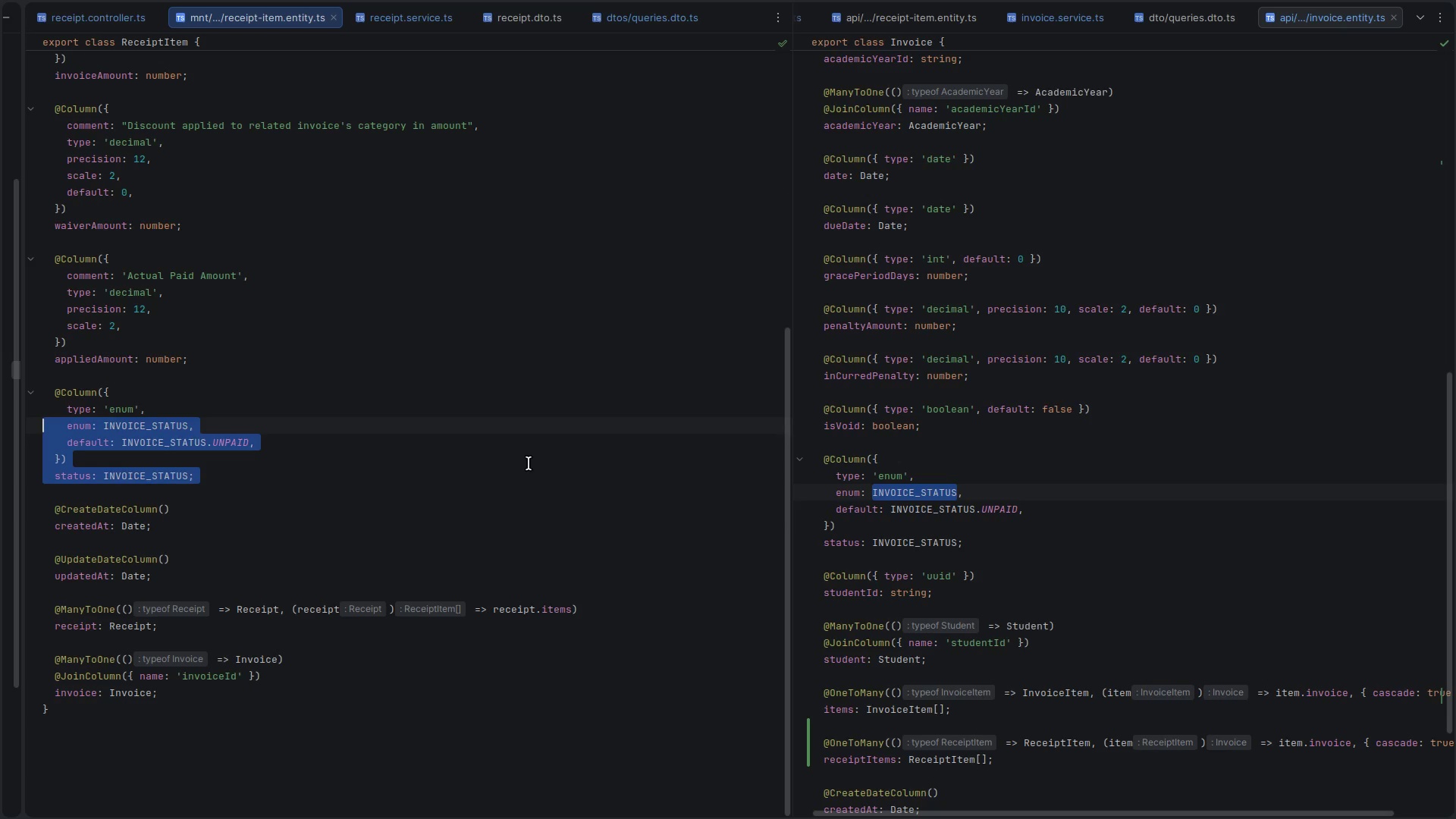 
key(Shift+ArrowUp)
 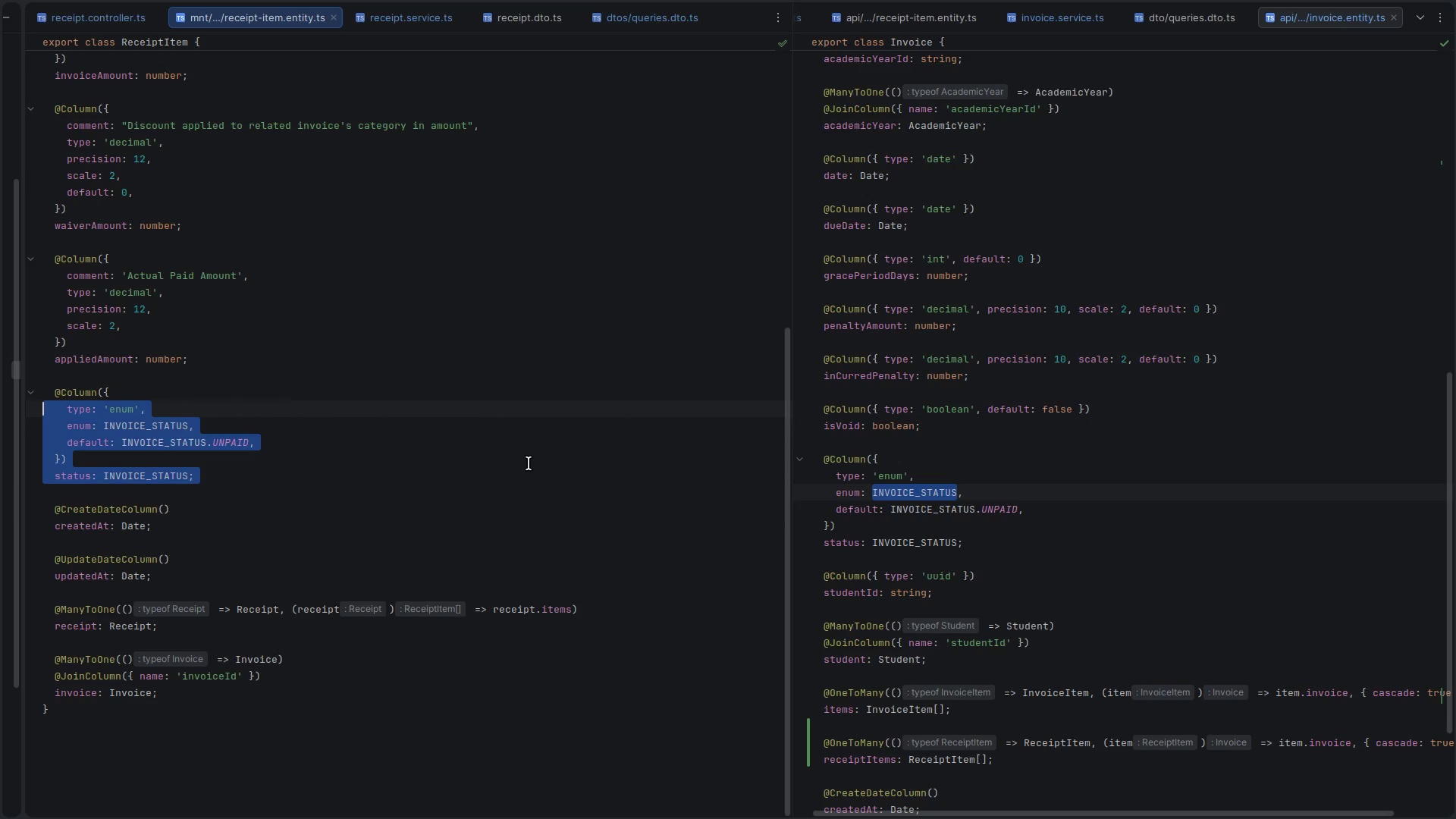 
key(Shift+ArrowUp)
 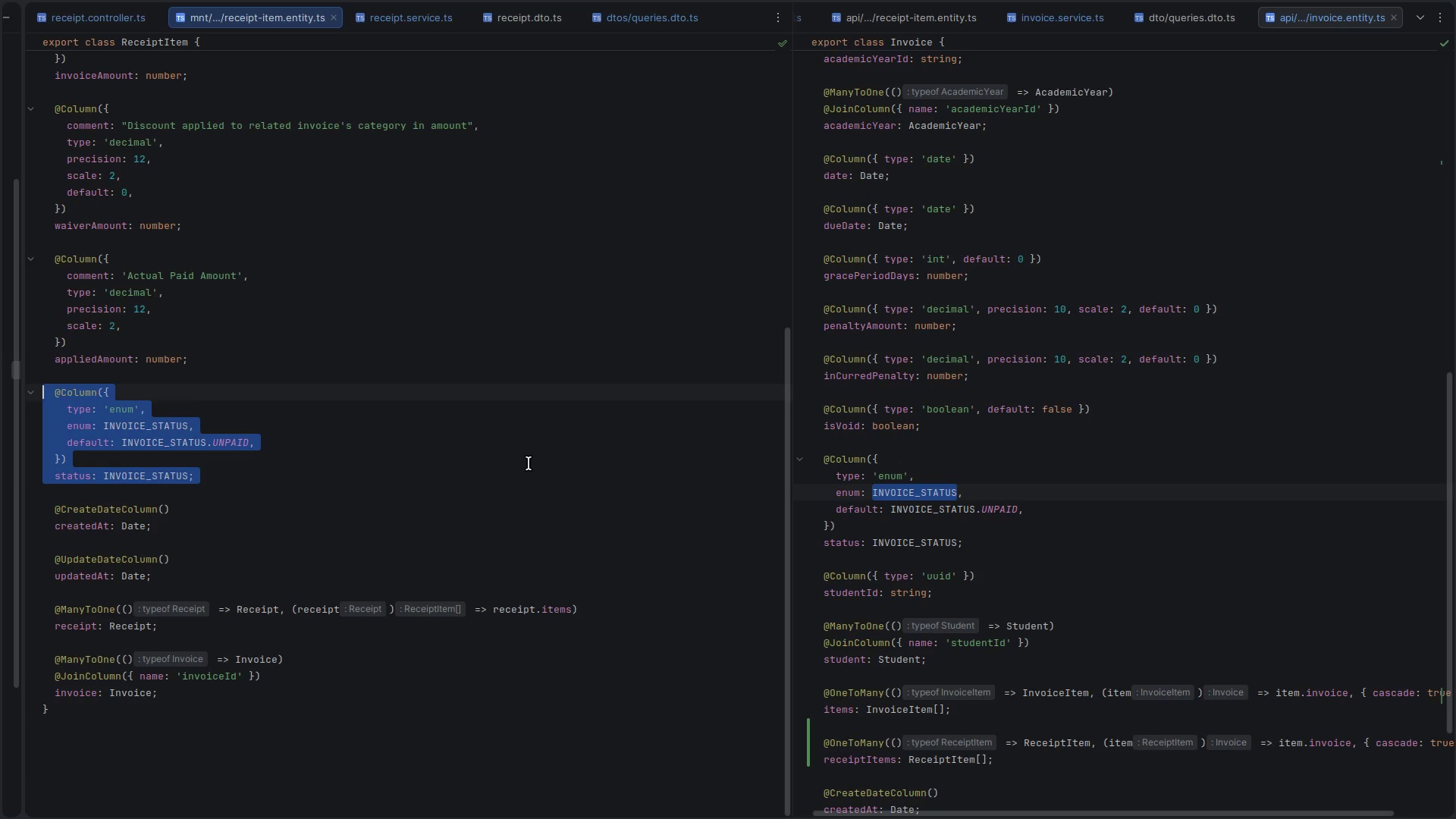 
hold_key(key=ShiftRight, duration=3.34)
 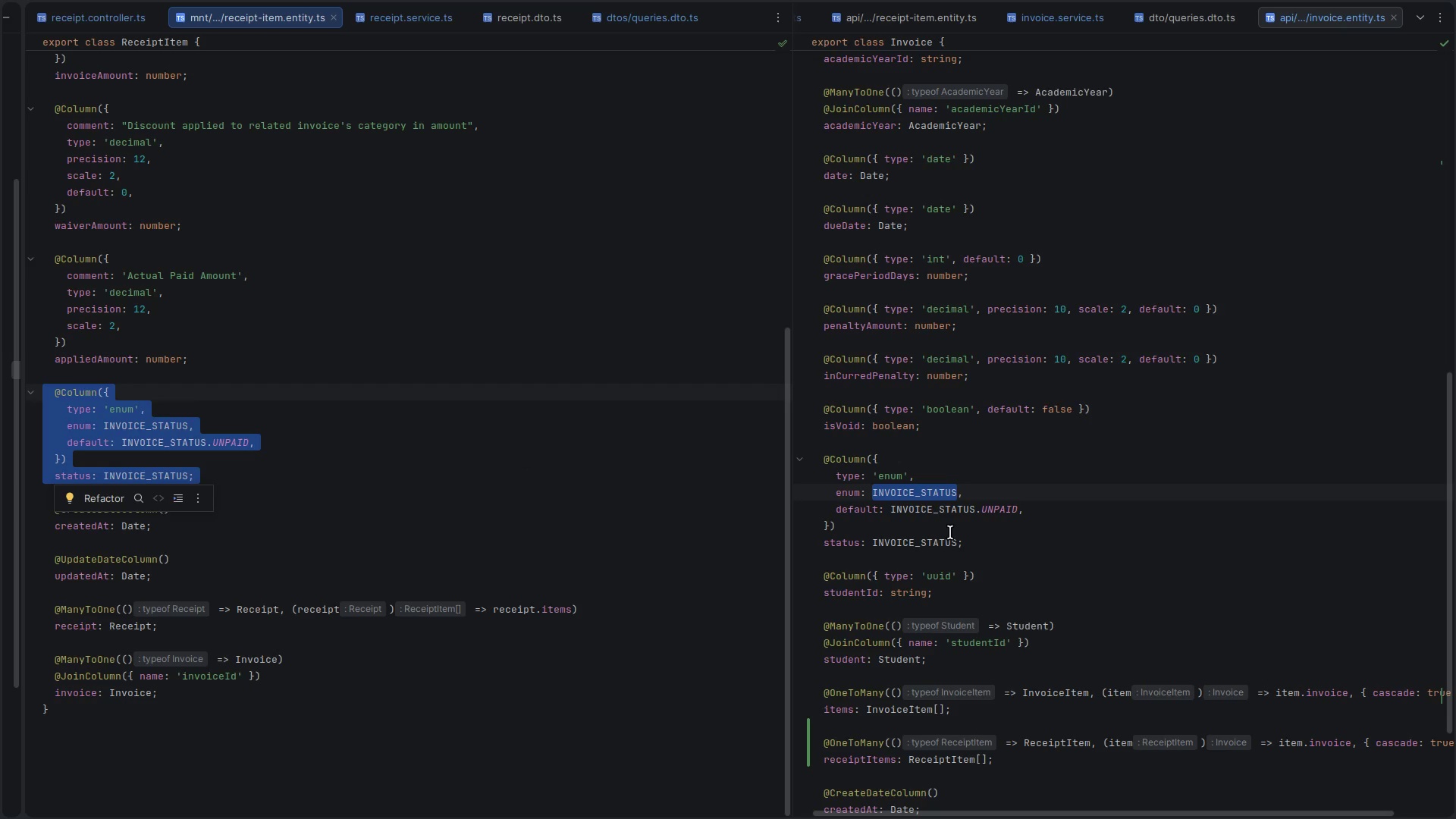 
double_click([937, 544])
 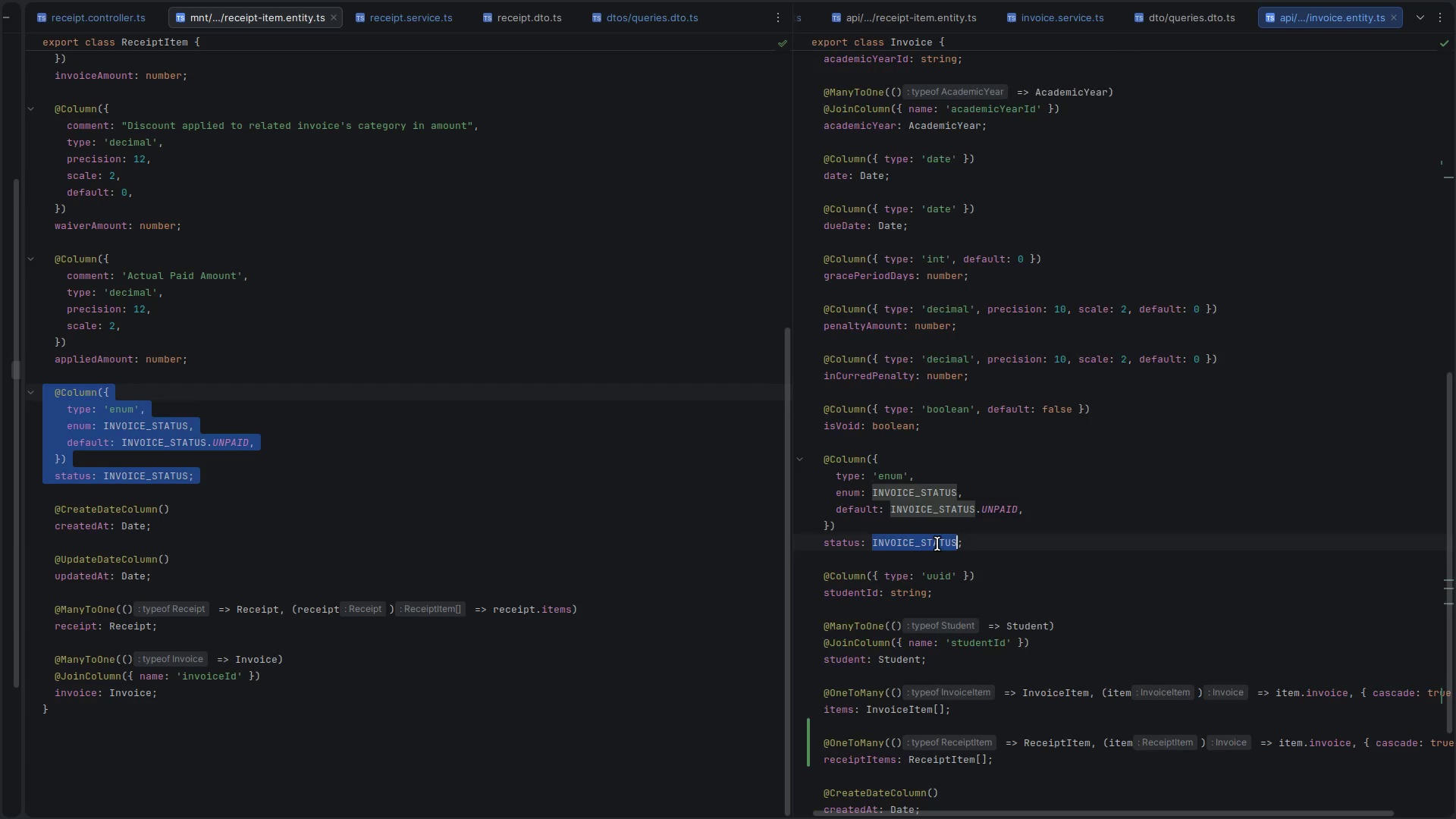 
scroll: coordinate [852, 252], scroll_direction: up, amount: 18.0
 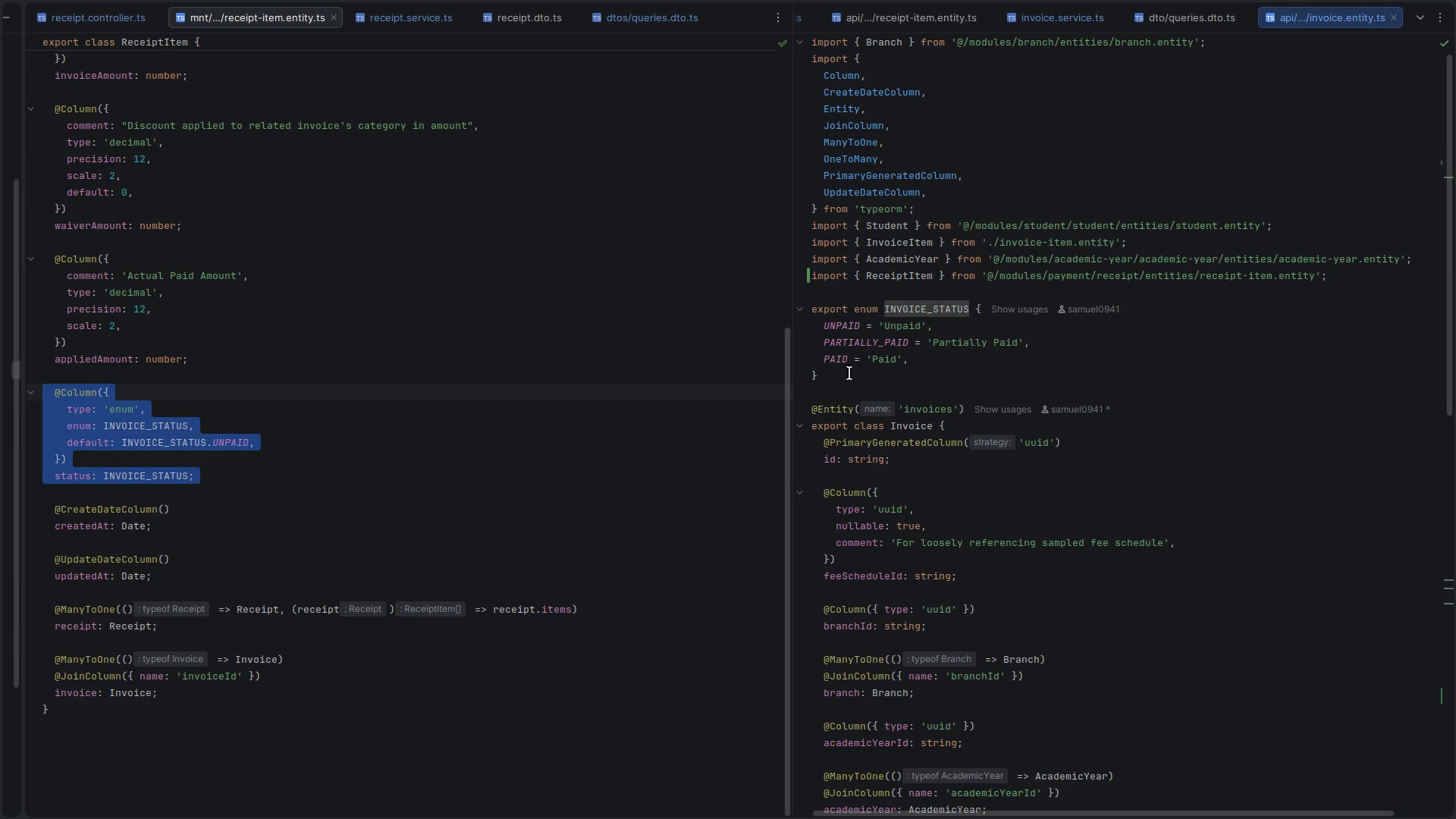 
left_click_drag(start_coordinate=[847, 379], to_coordinate=[813, 316])
 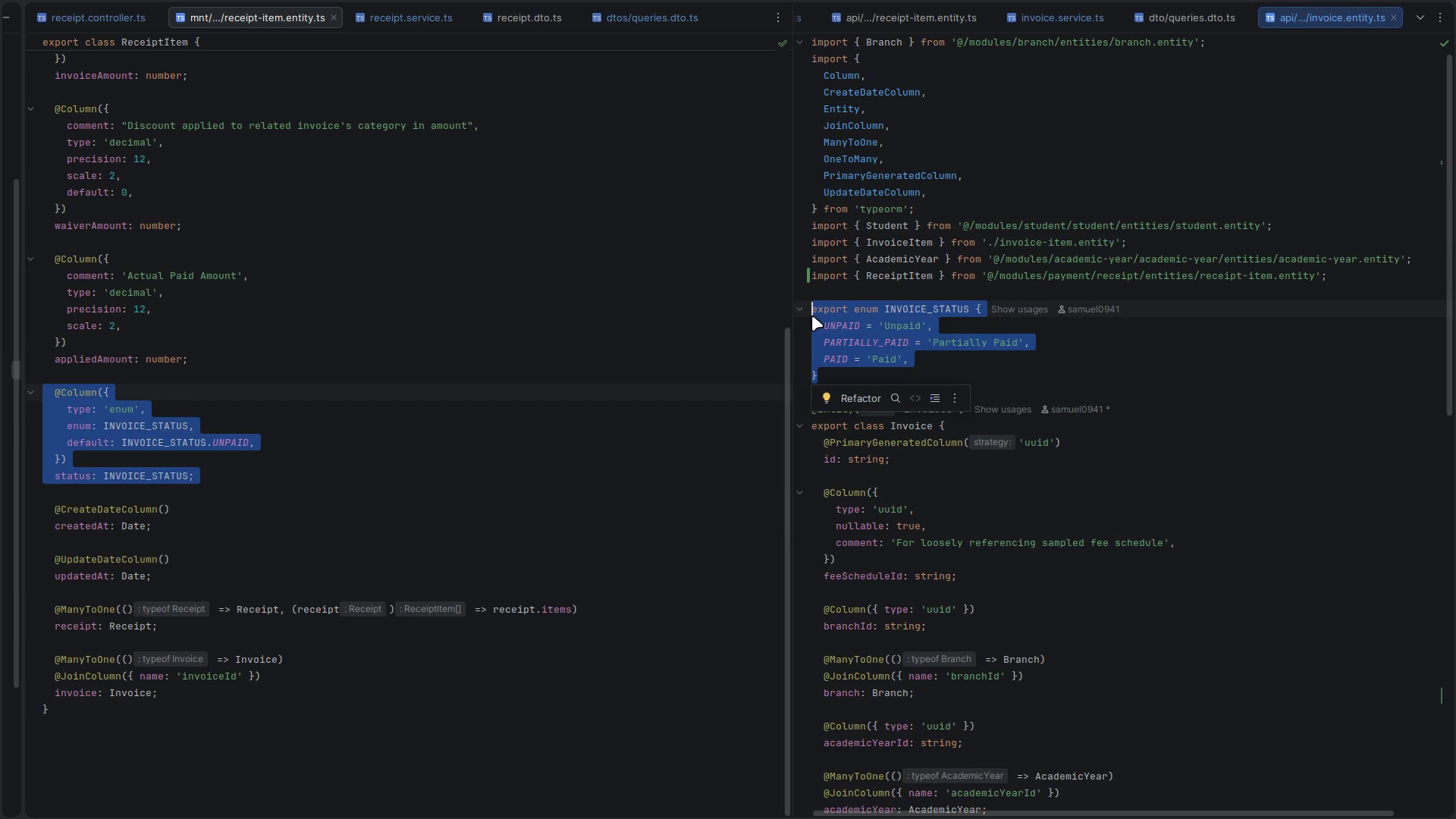 
left_click([812, 315])
 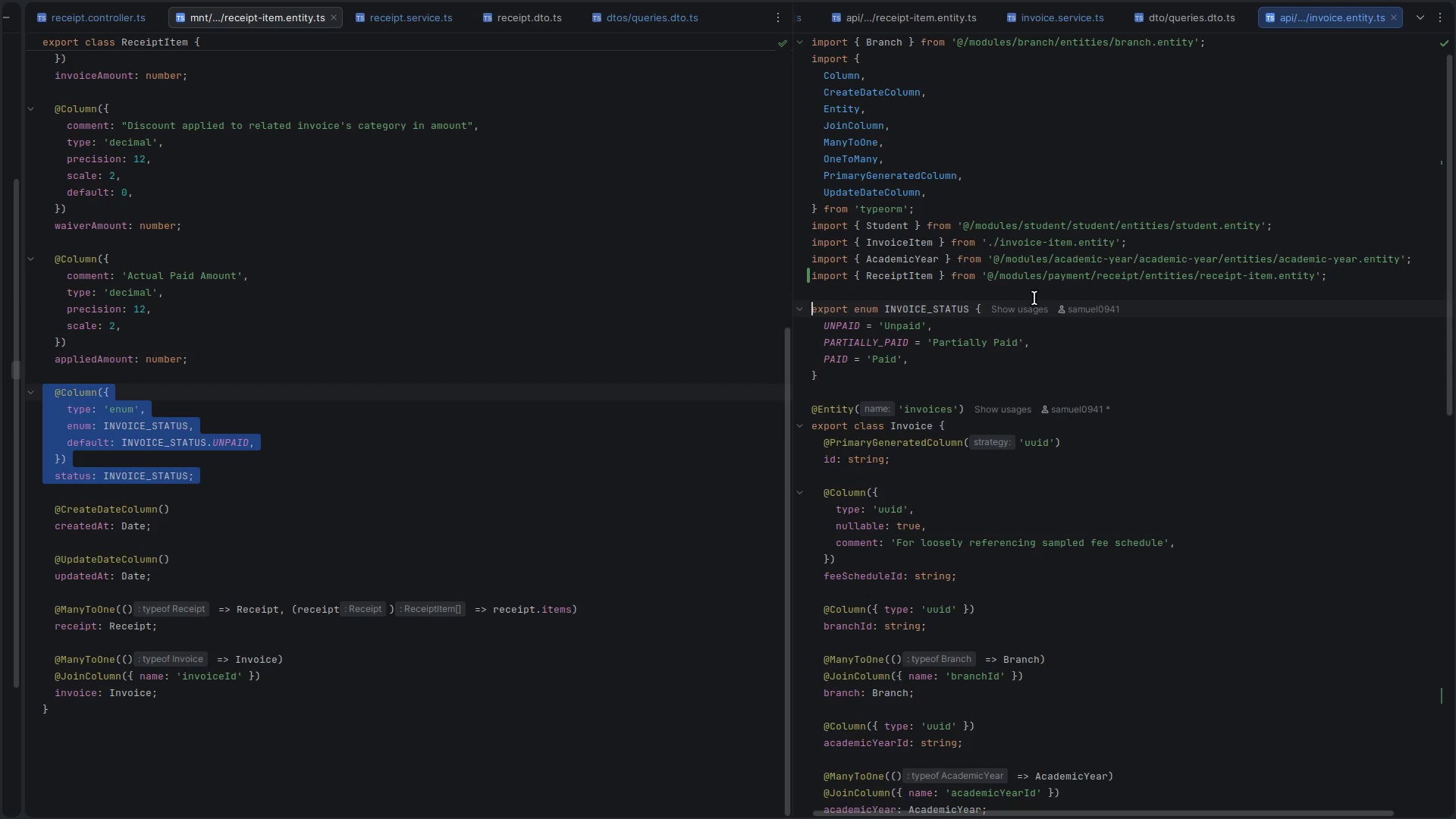 
key(Shift+ArrowDown)
 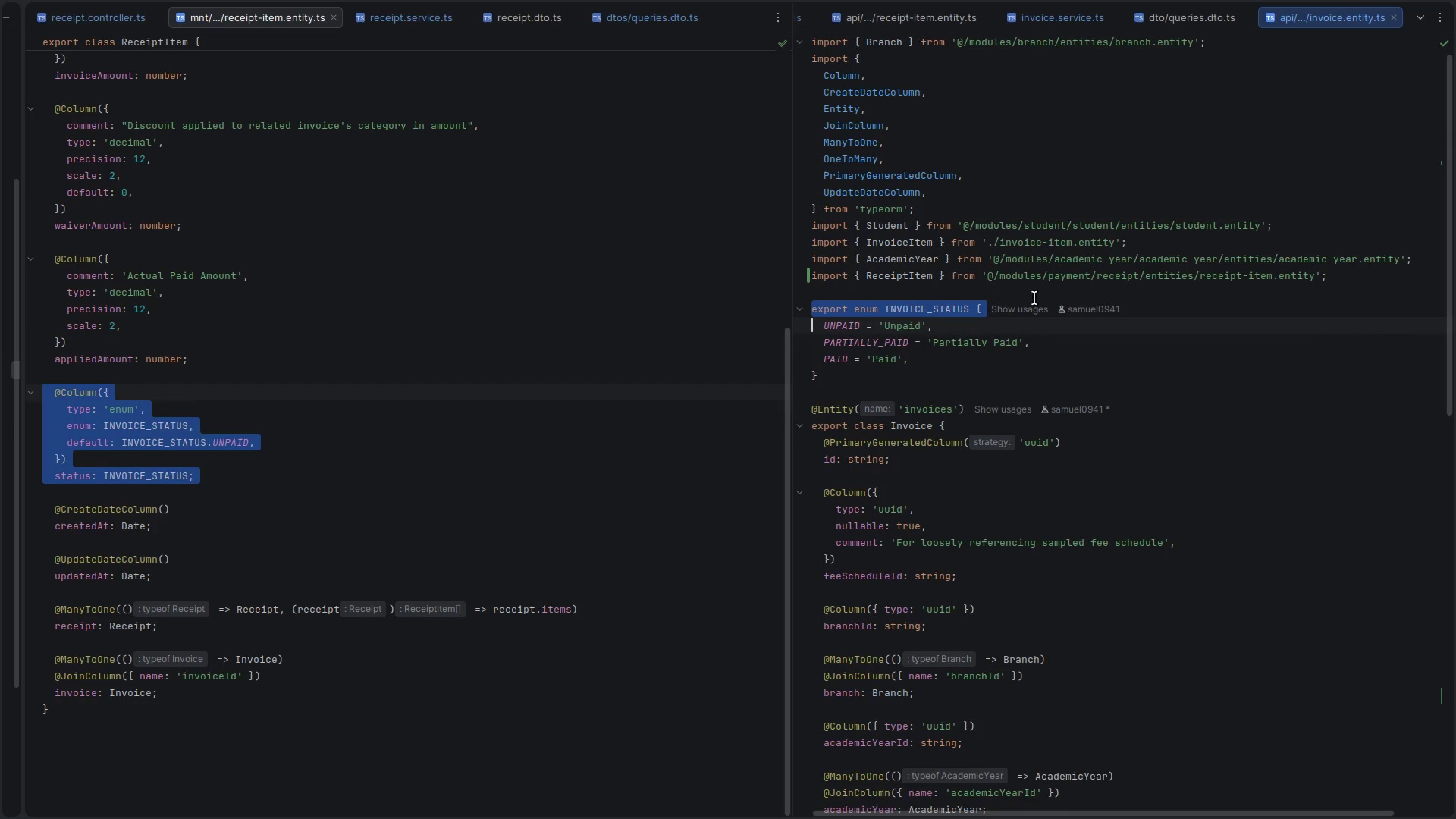 
key(Shift+ArrowDown)
 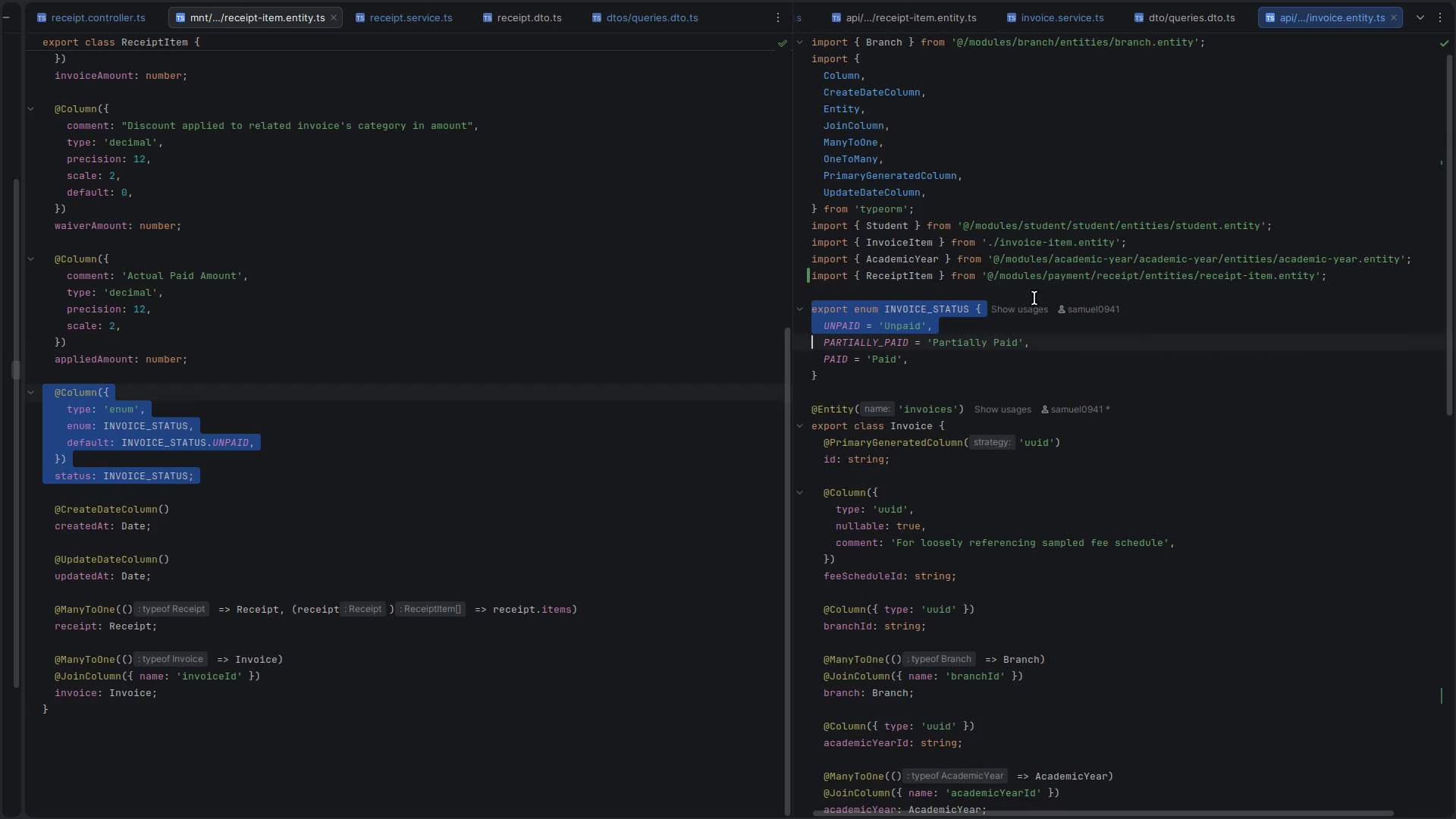 
key(Shift+ArrowDown)
 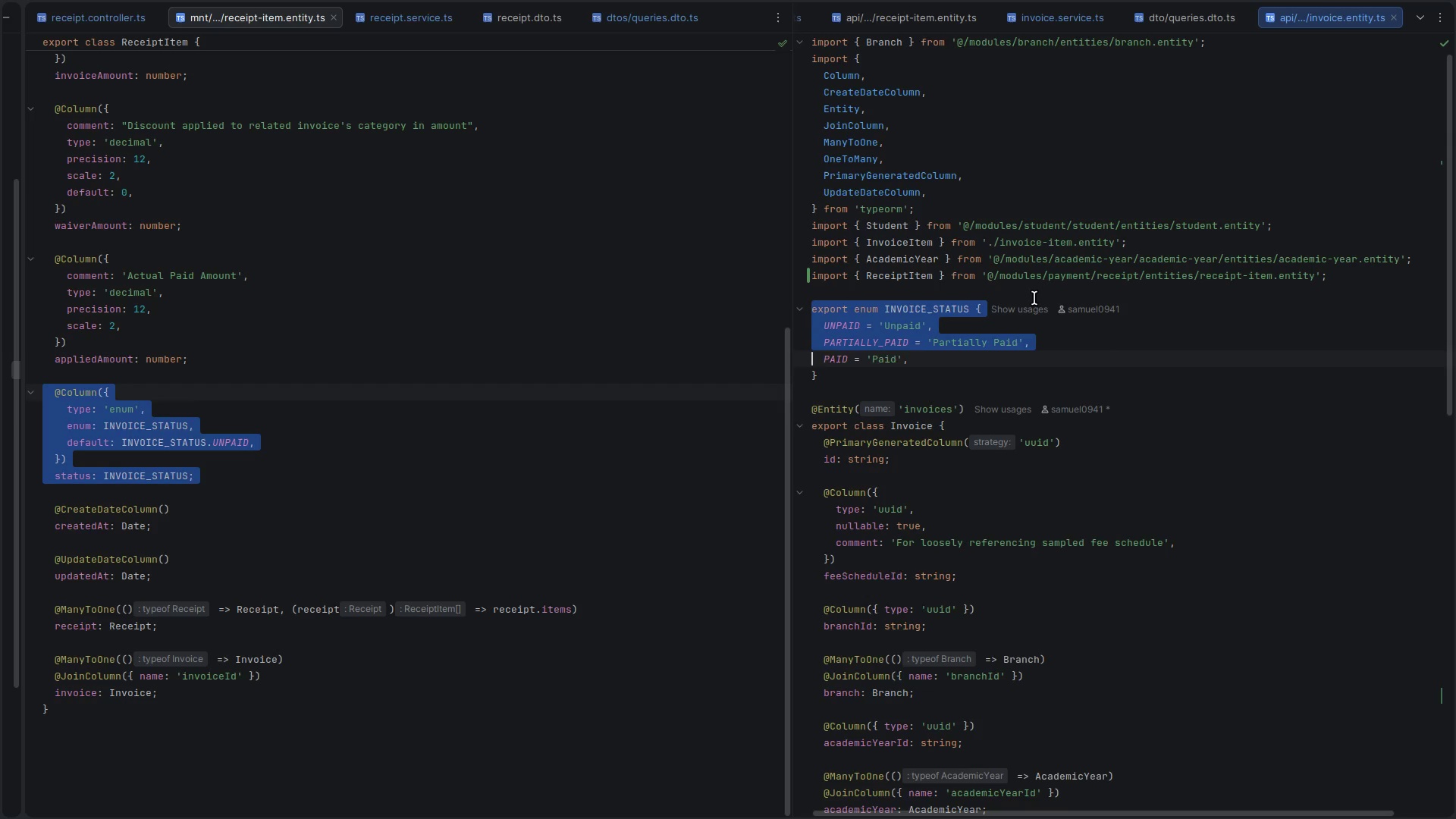 
key(Shift+ArrowDown)
 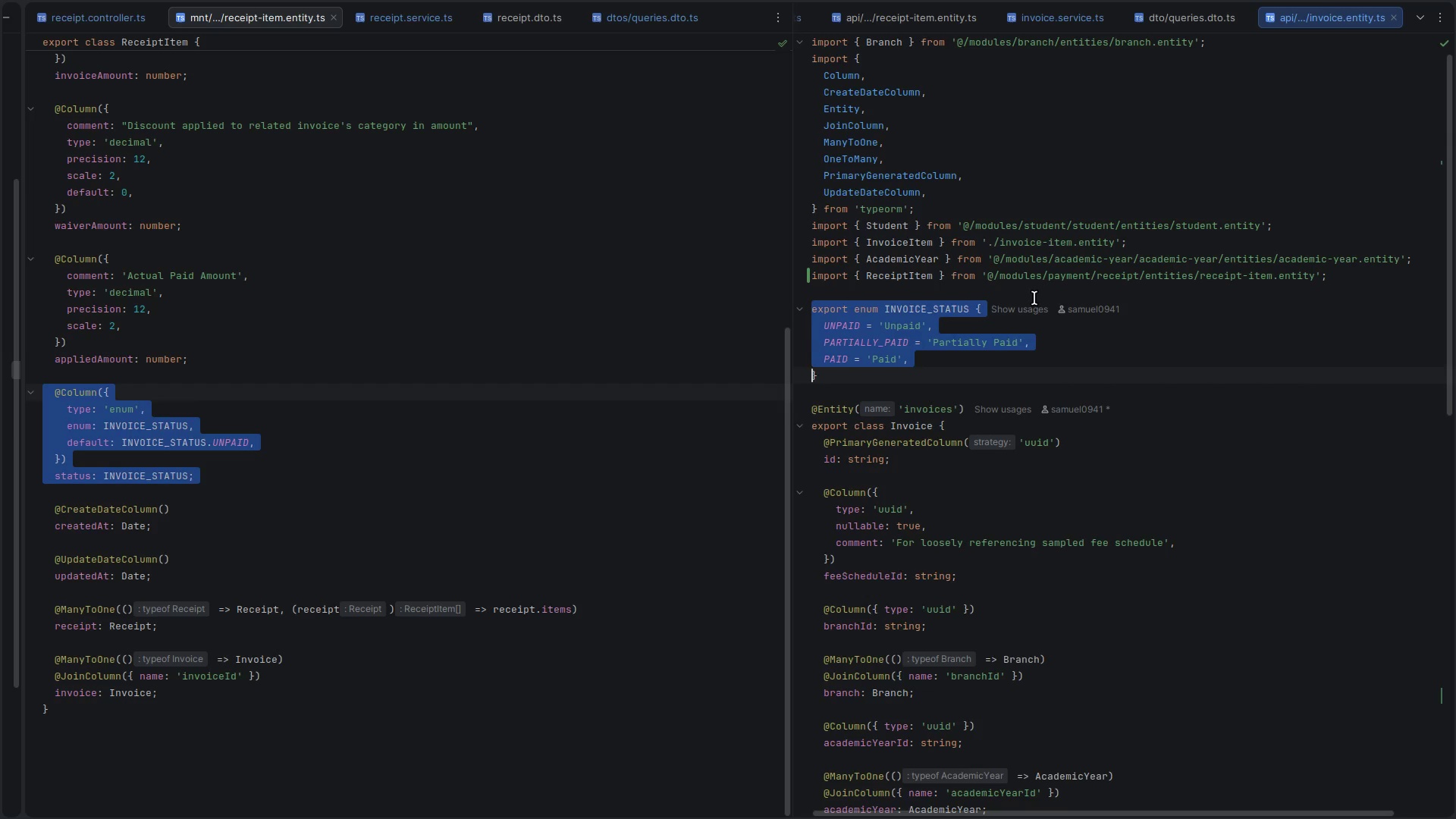 
key(Shift+ArrowDown)
 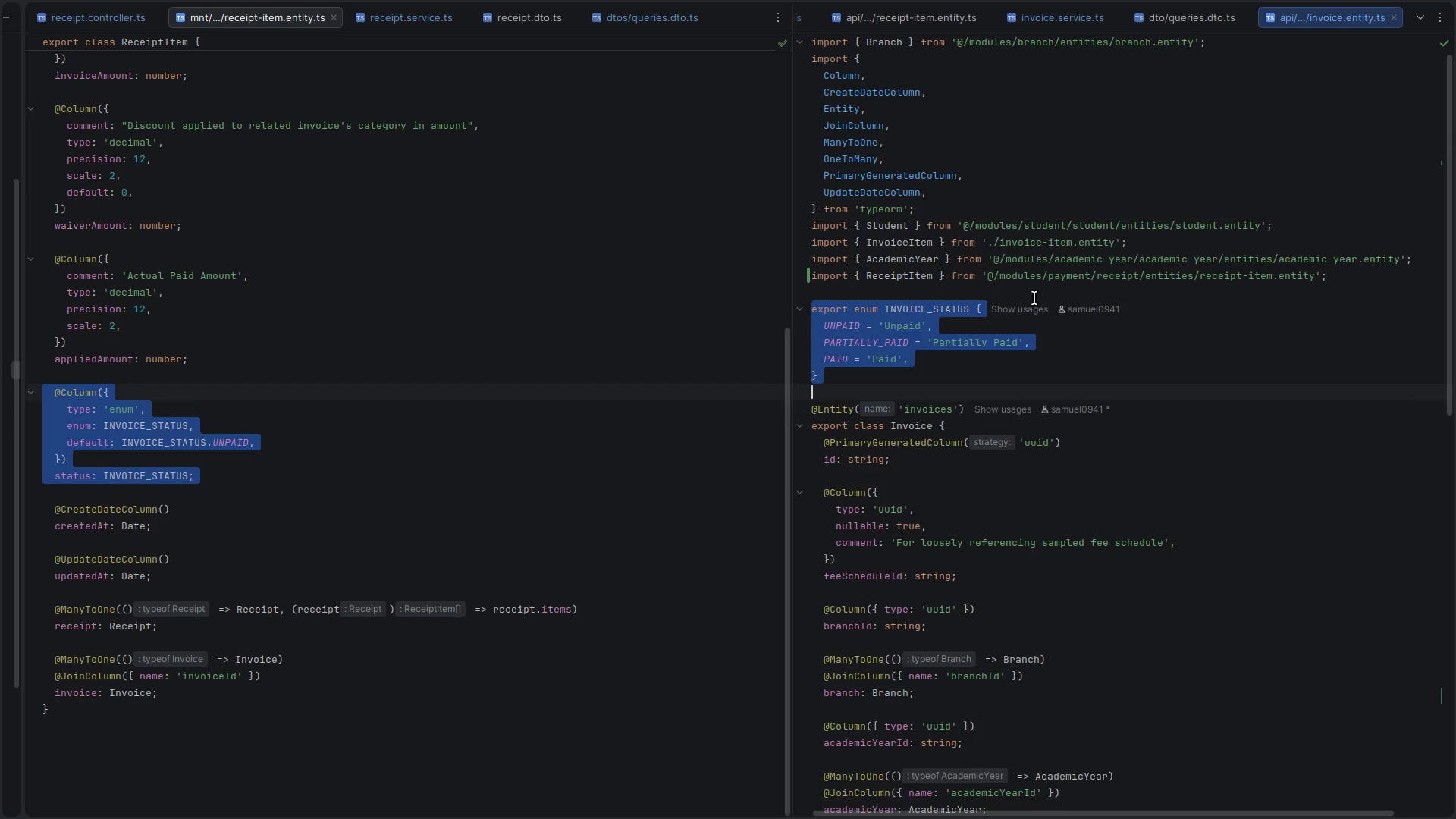 
key(Control+ControlLeft)
 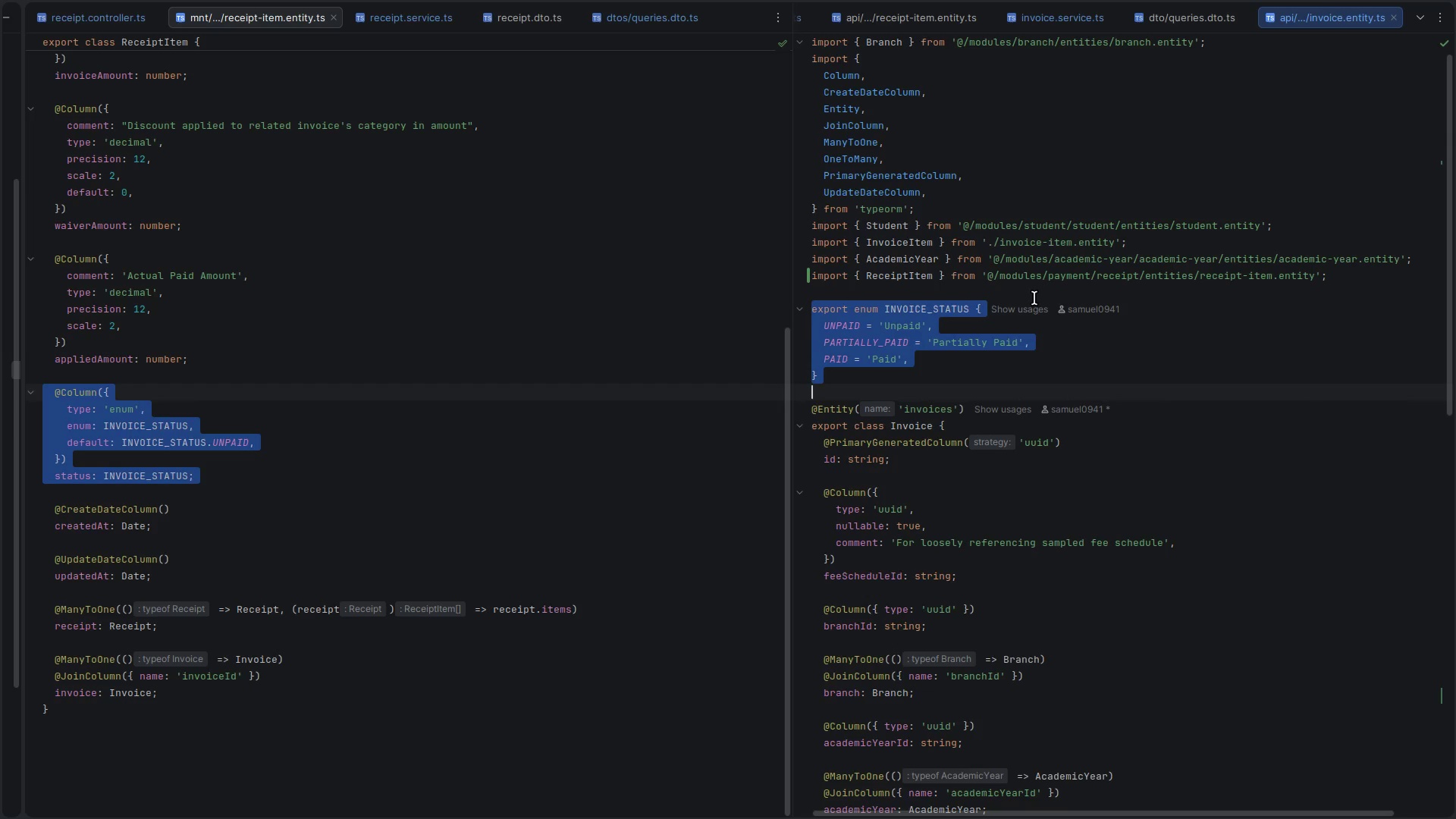 
key(Control+C)
 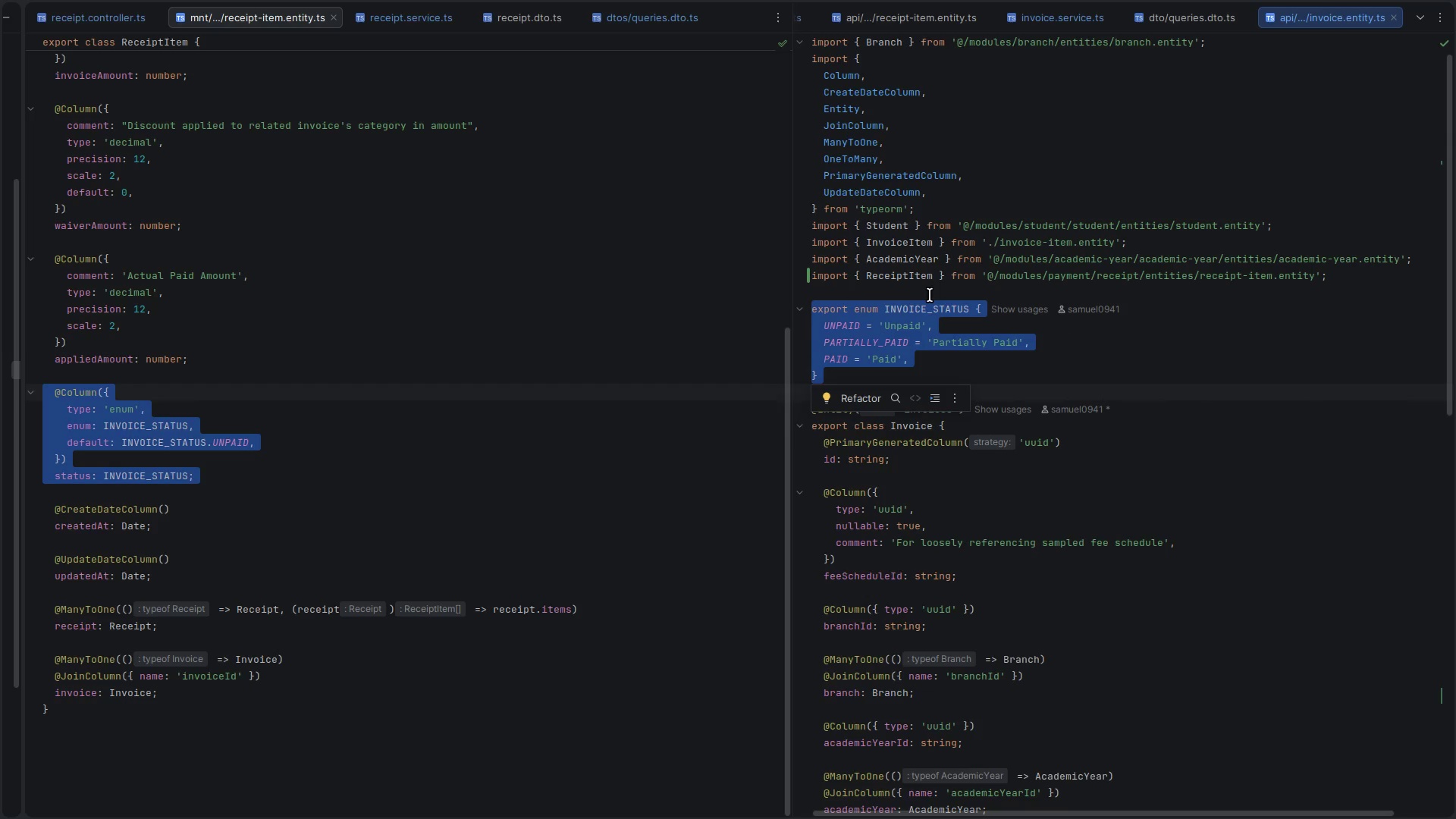 
double_click([924, 300])
 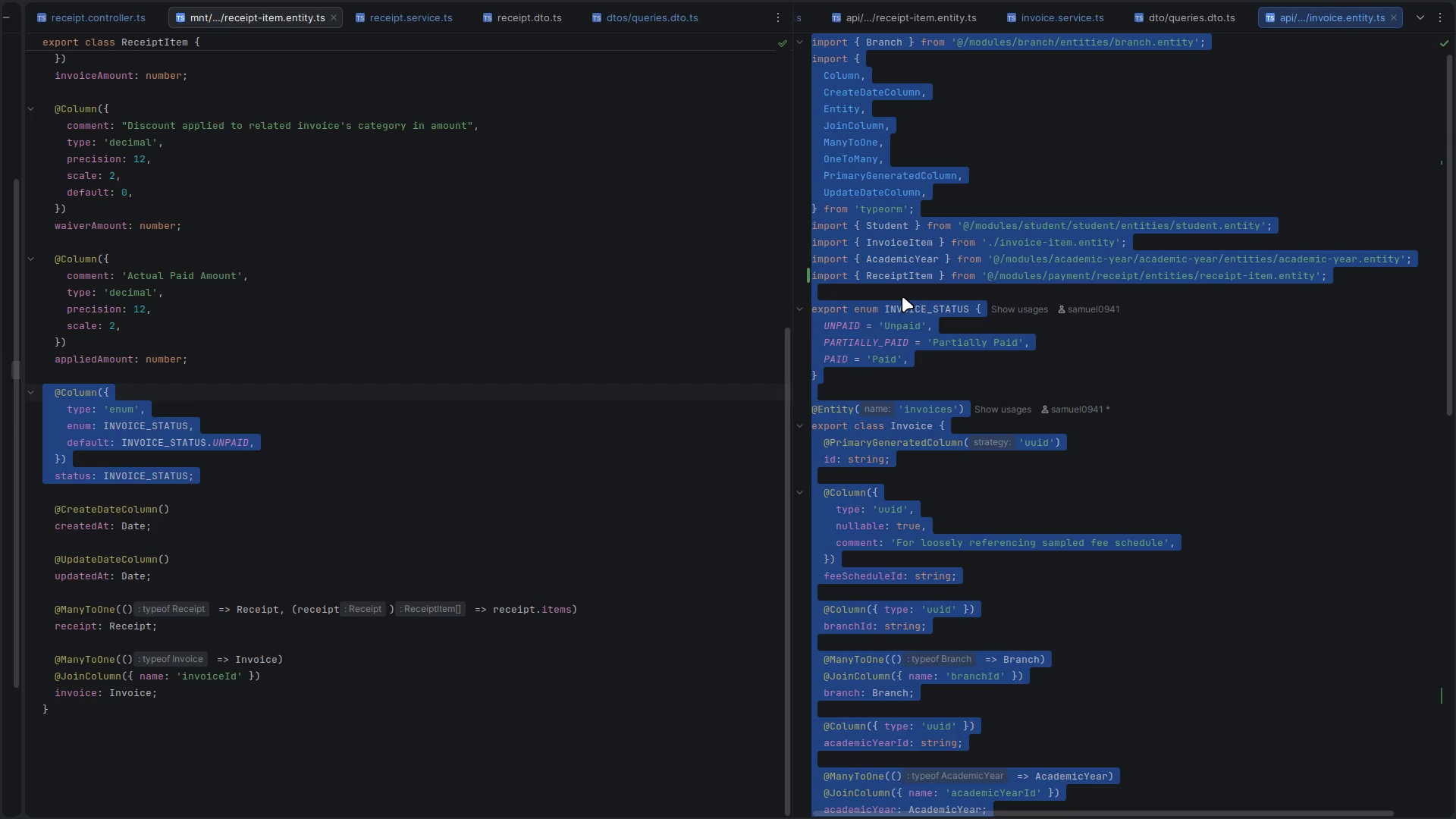 
left_click([898, 296])
 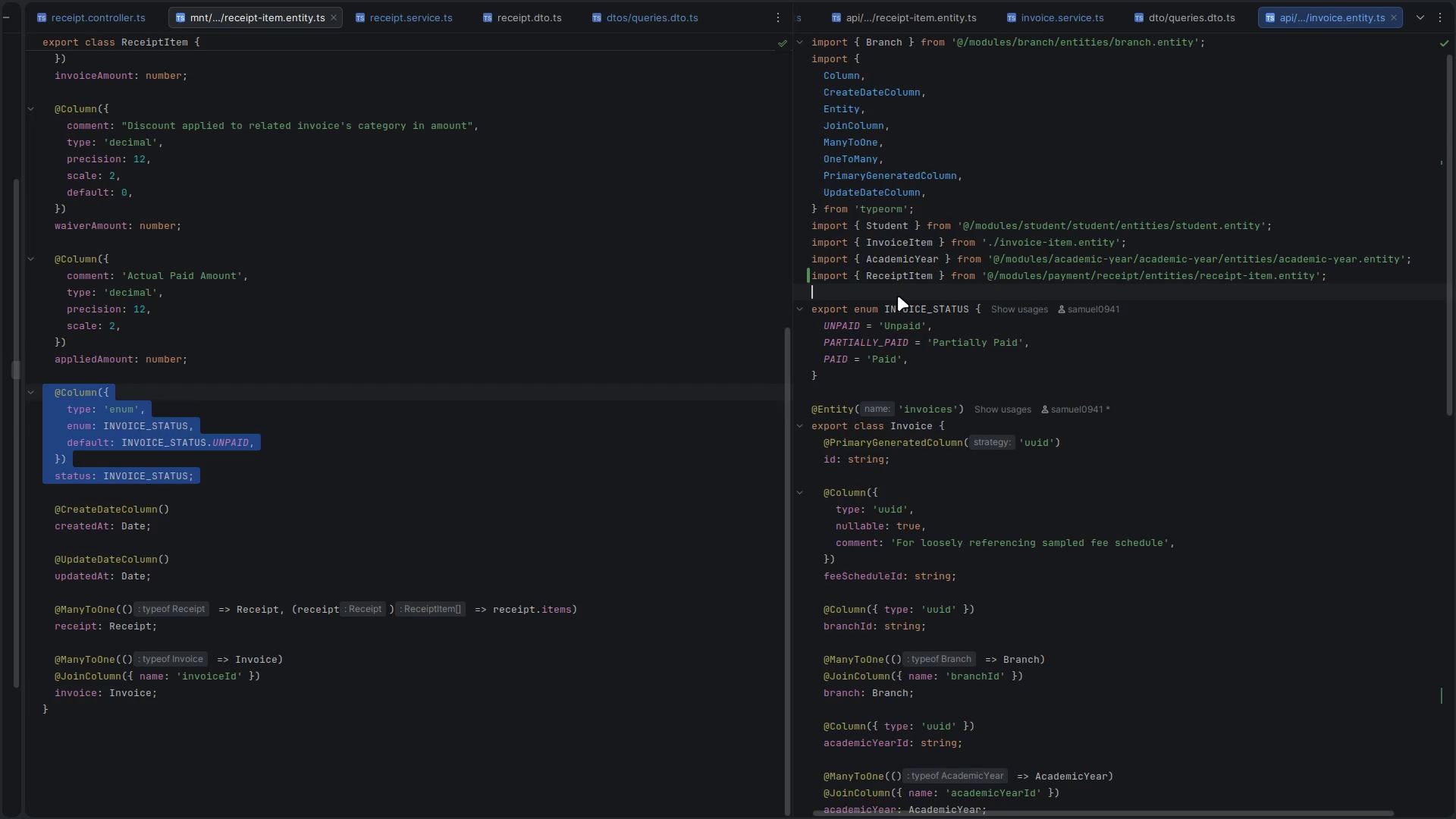 
key(Shift+ArrowDown)
 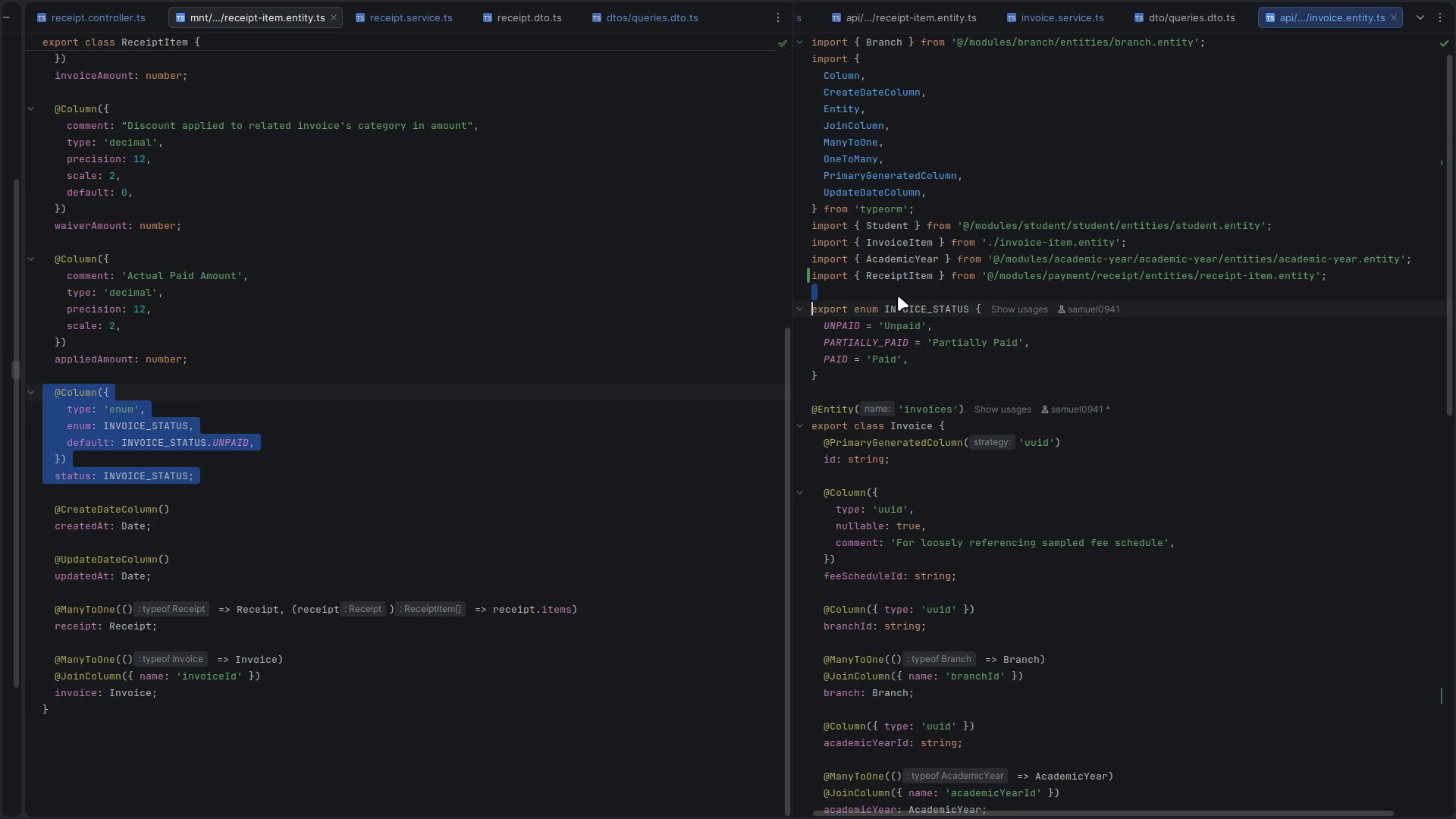 
key(Shift+ArrowDown)
 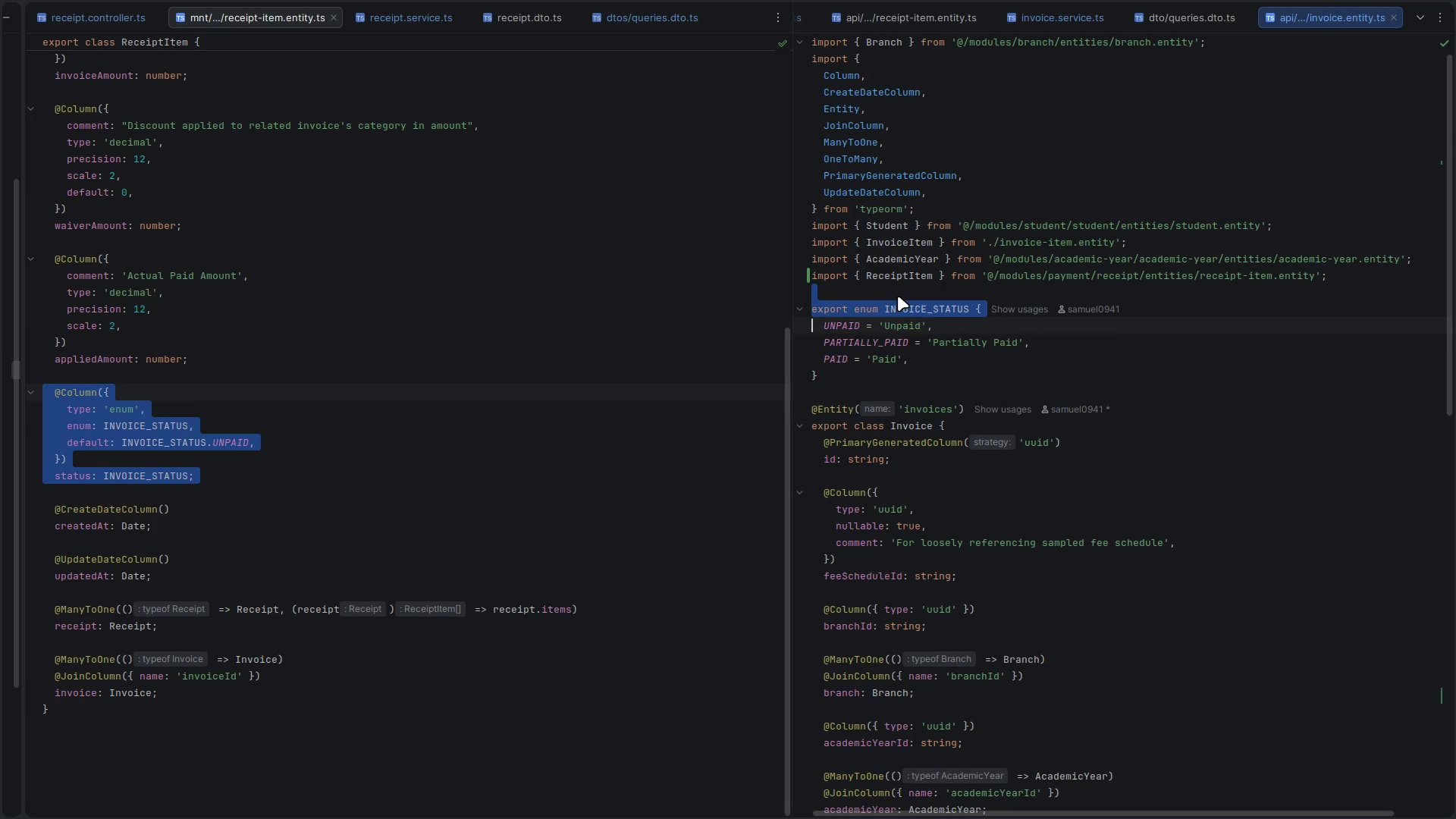 
key(Shift+ArrowDown)
 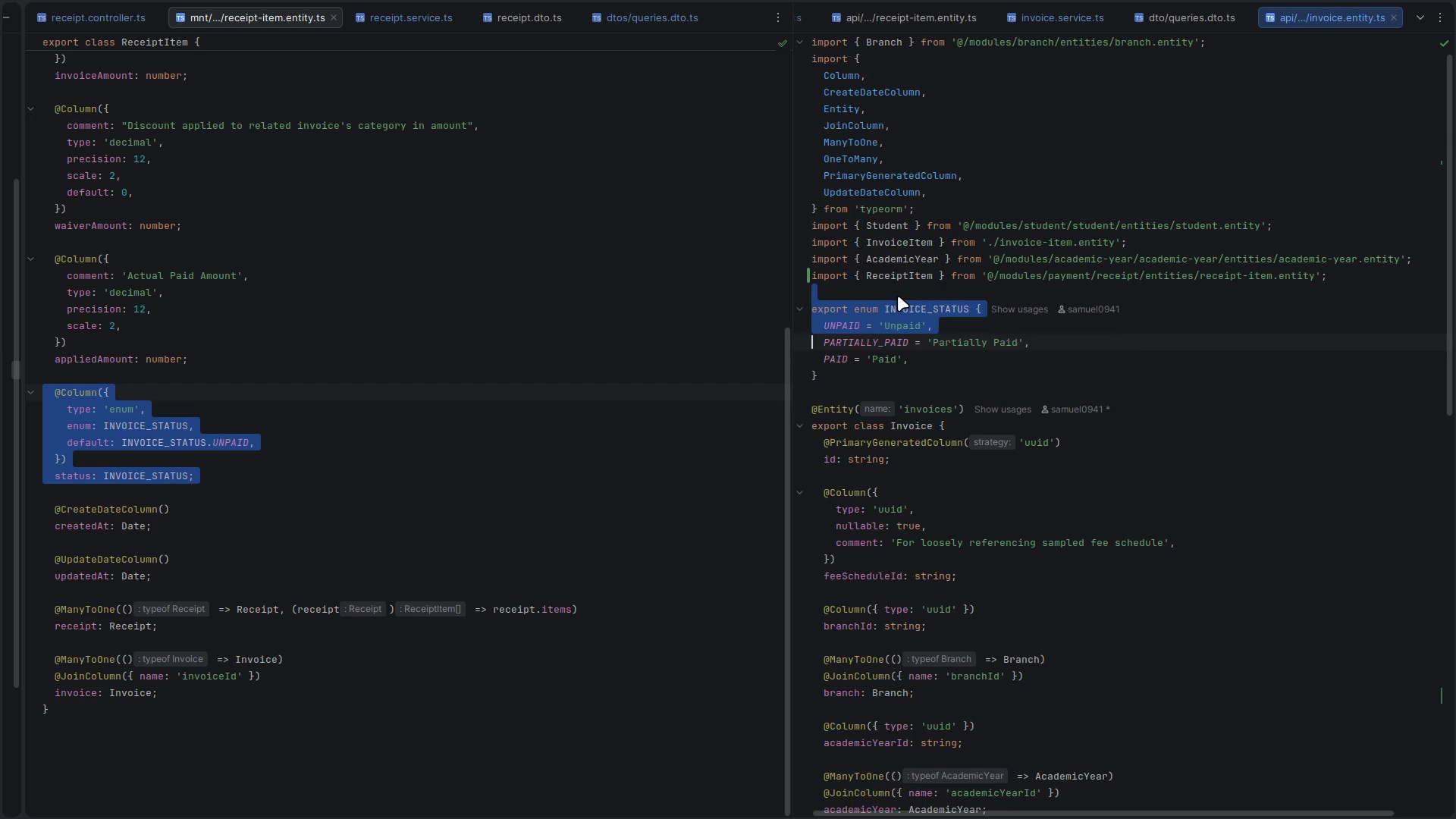 
key(Shift+ArrowDown)
 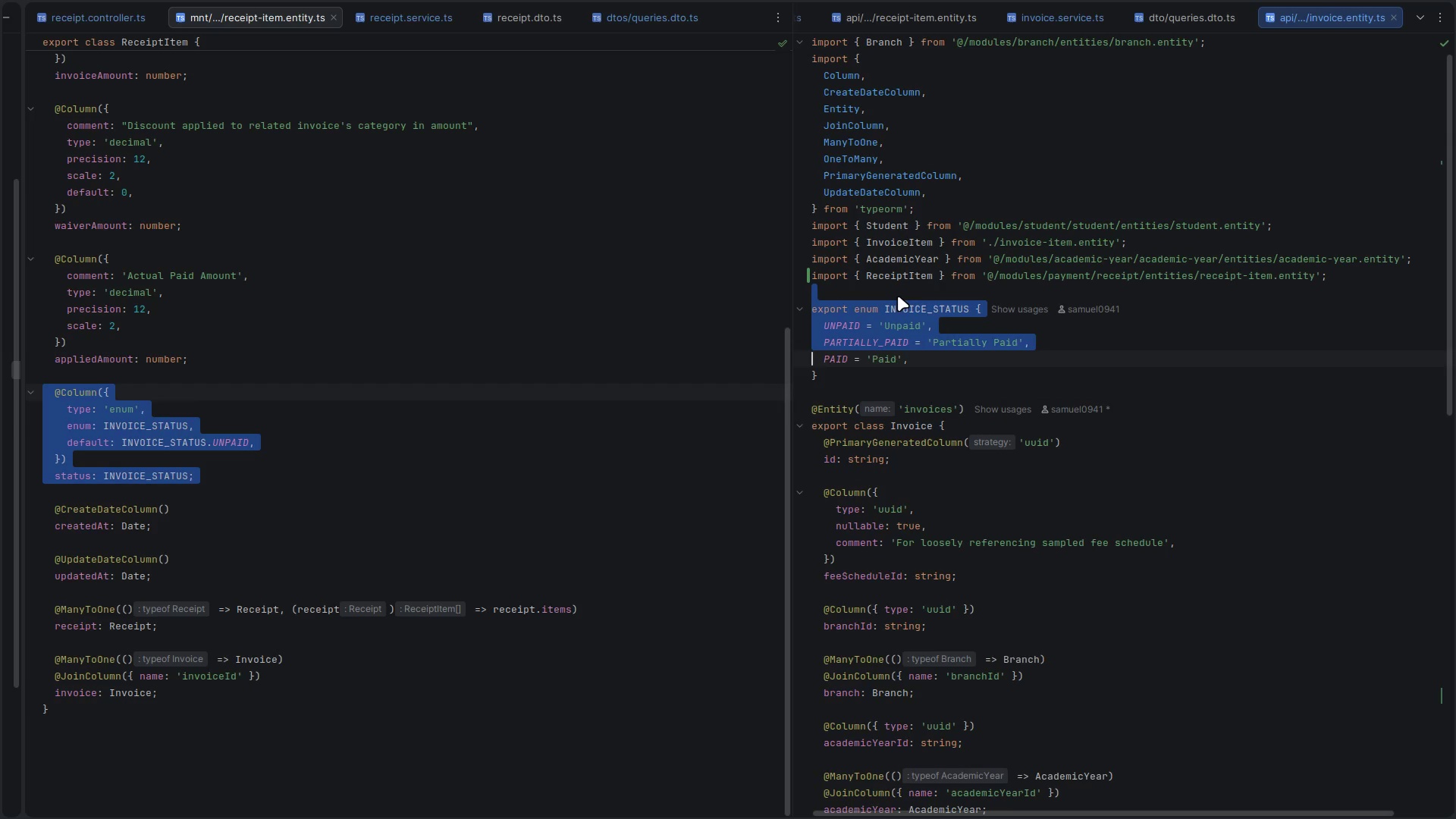 
key(Shift+ArrowDown)
 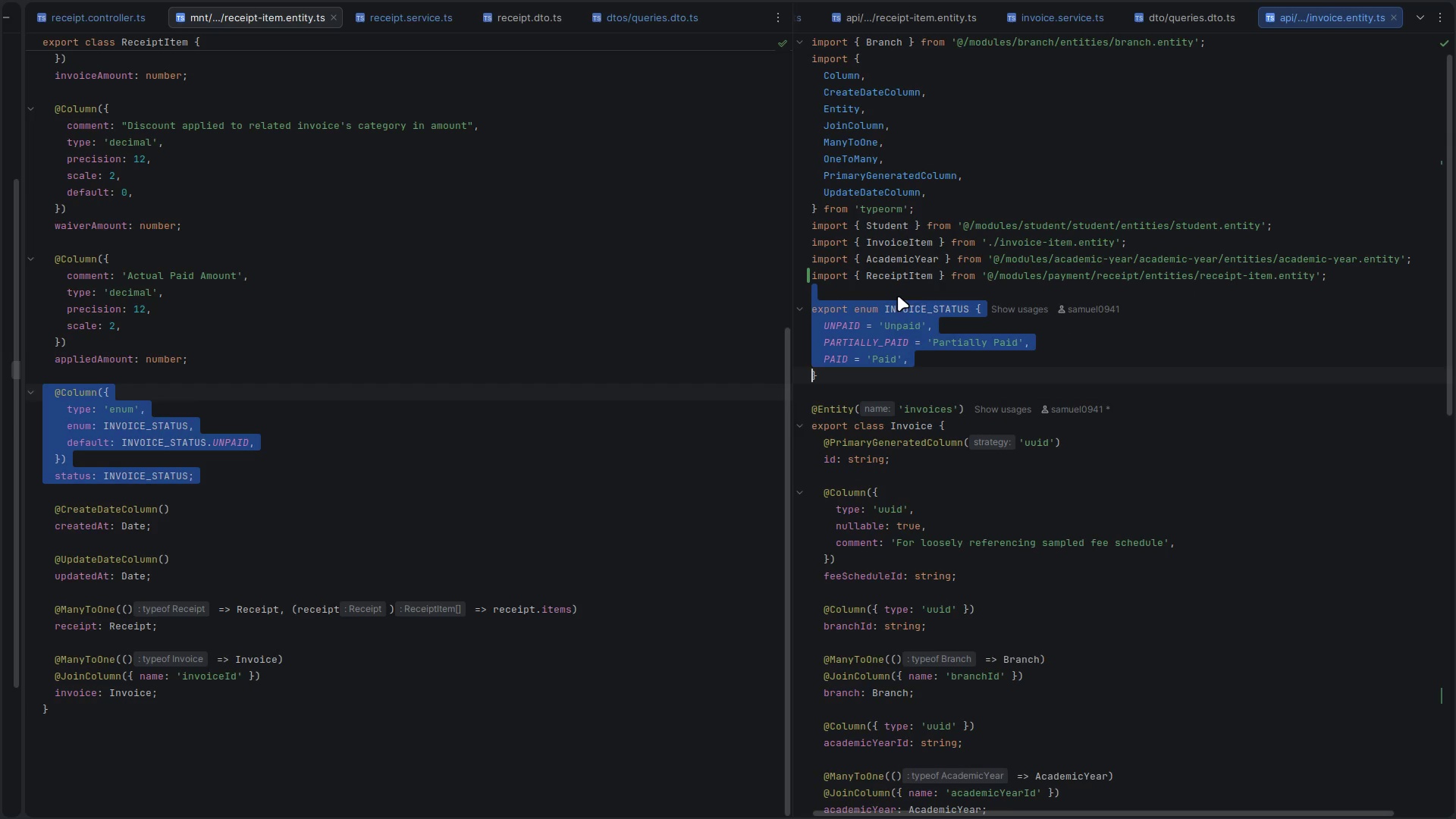 
key(Shift+ShiftRight)
 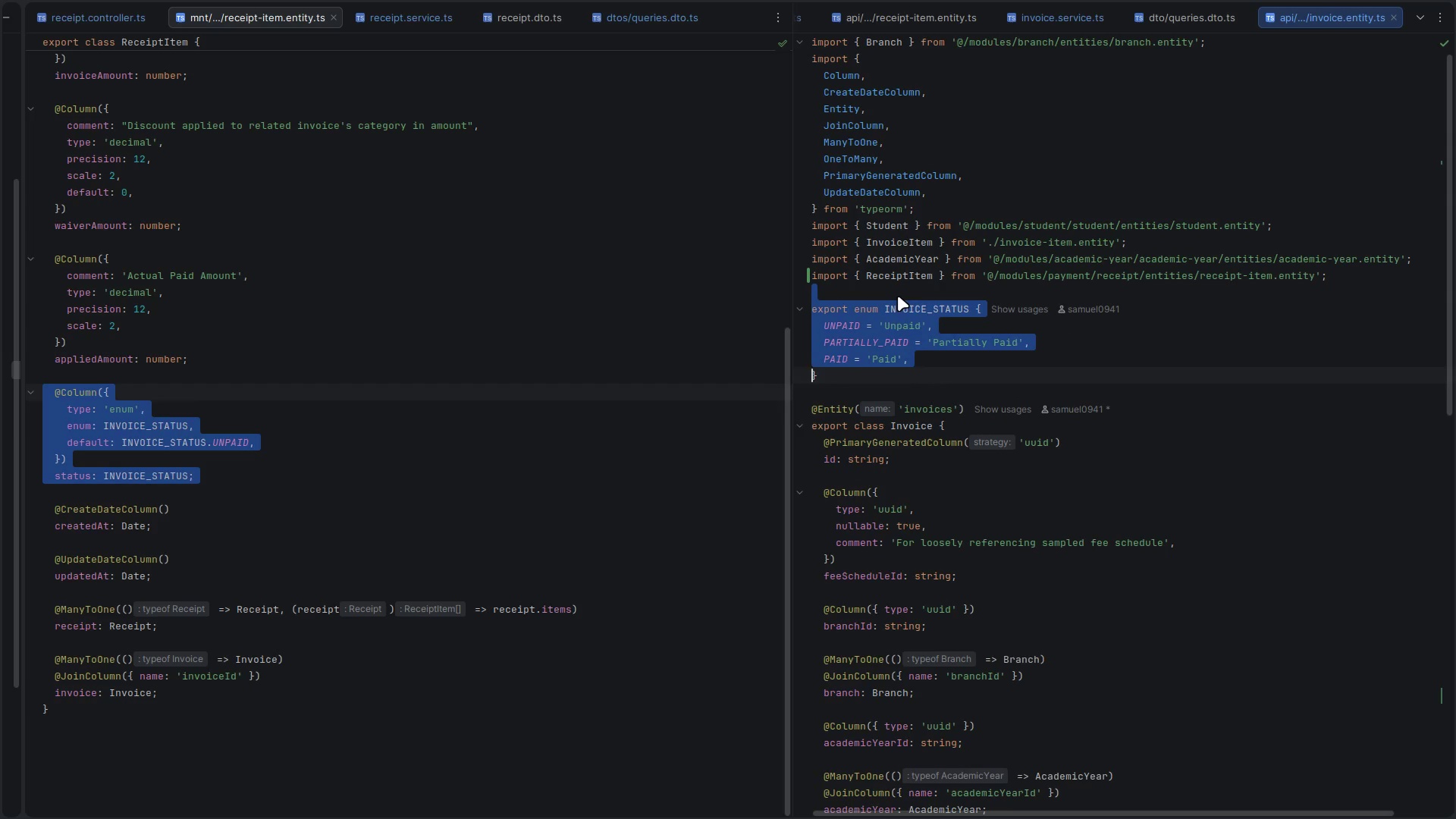 
key(Shift+ArrowDown)
 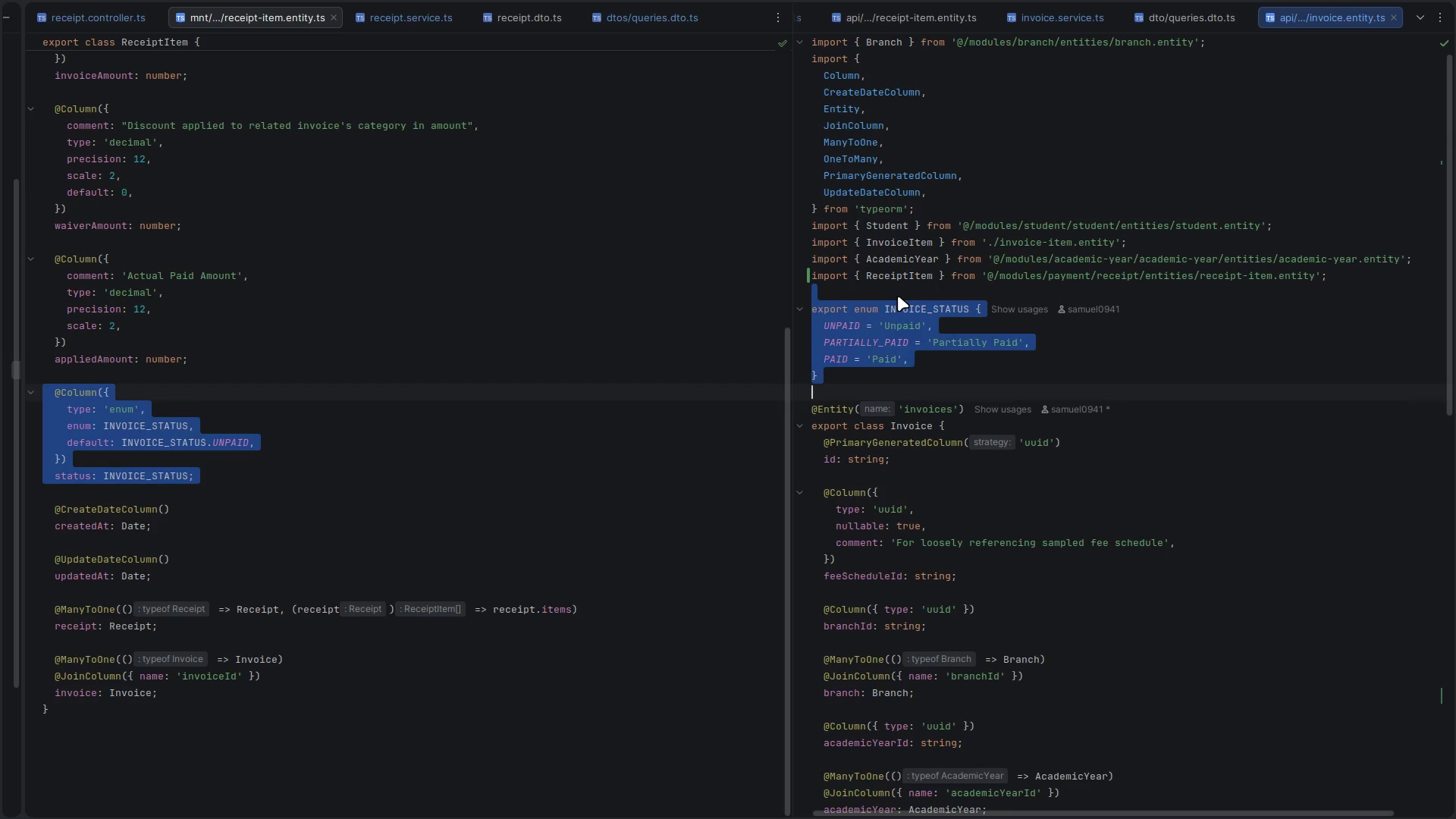 
key(Control+C)
 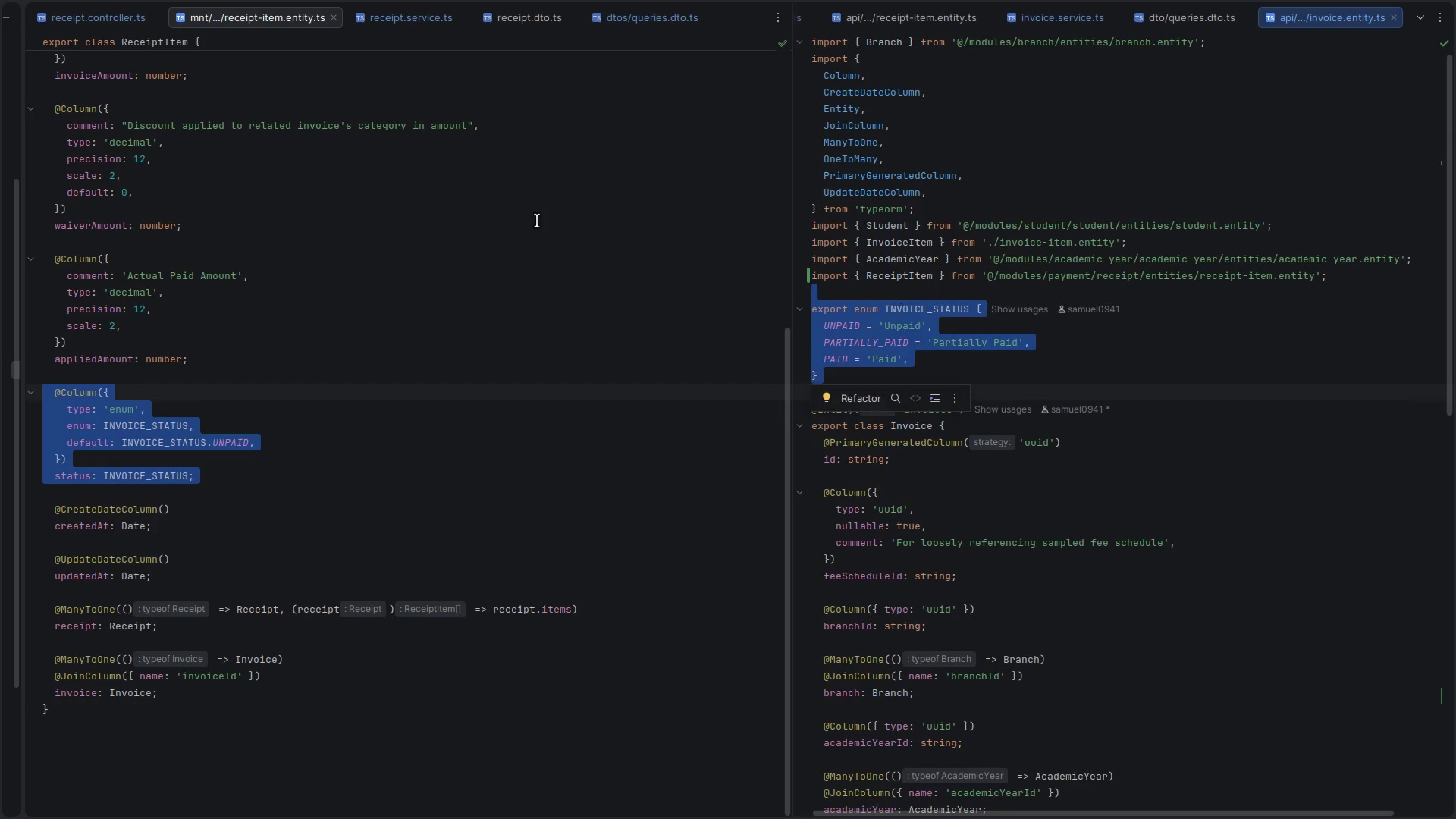 
scroll: coordinate [110, 218], scroll_direction: up, amount: 14.0
 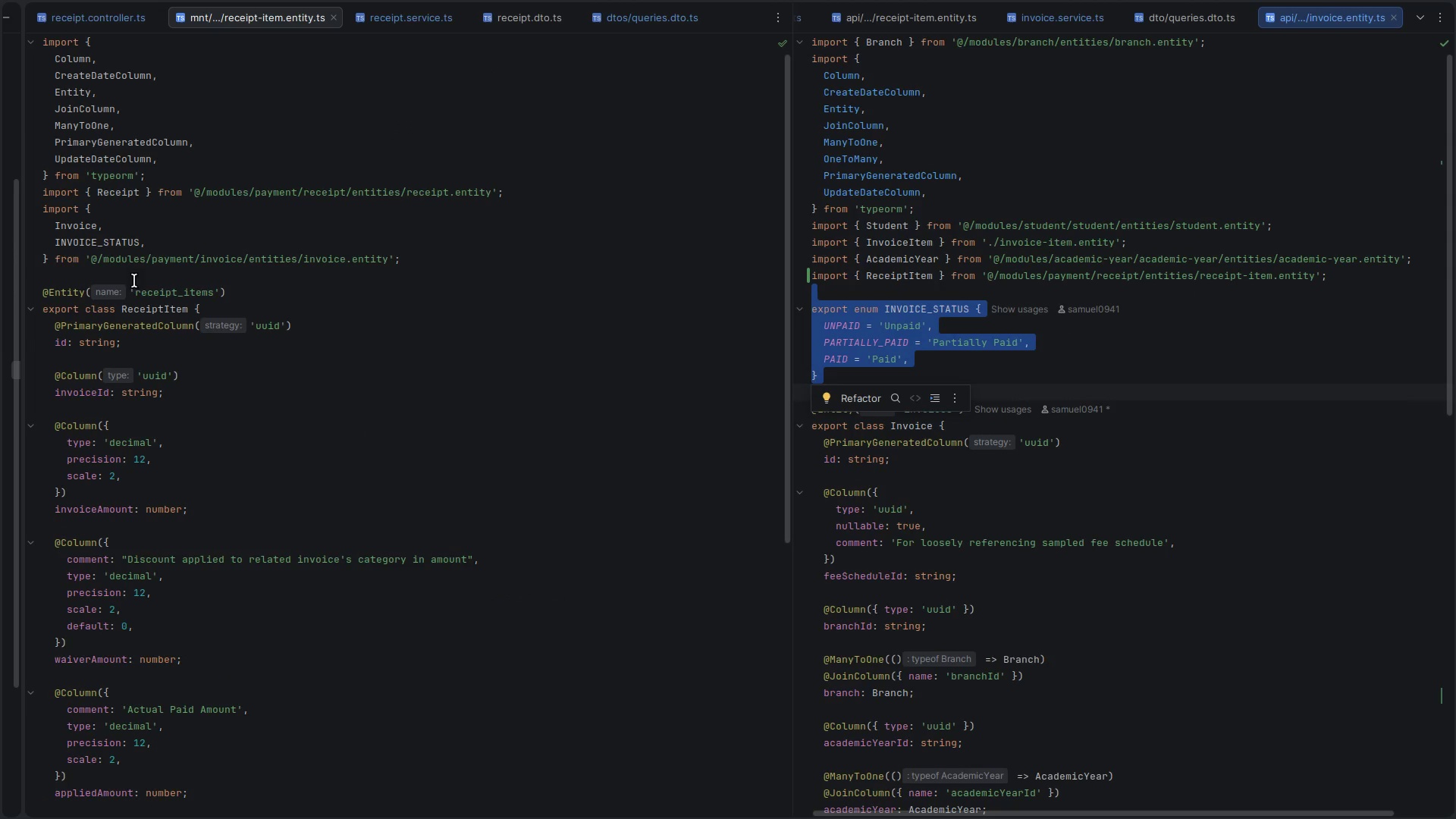 
left_click([164, 279])
 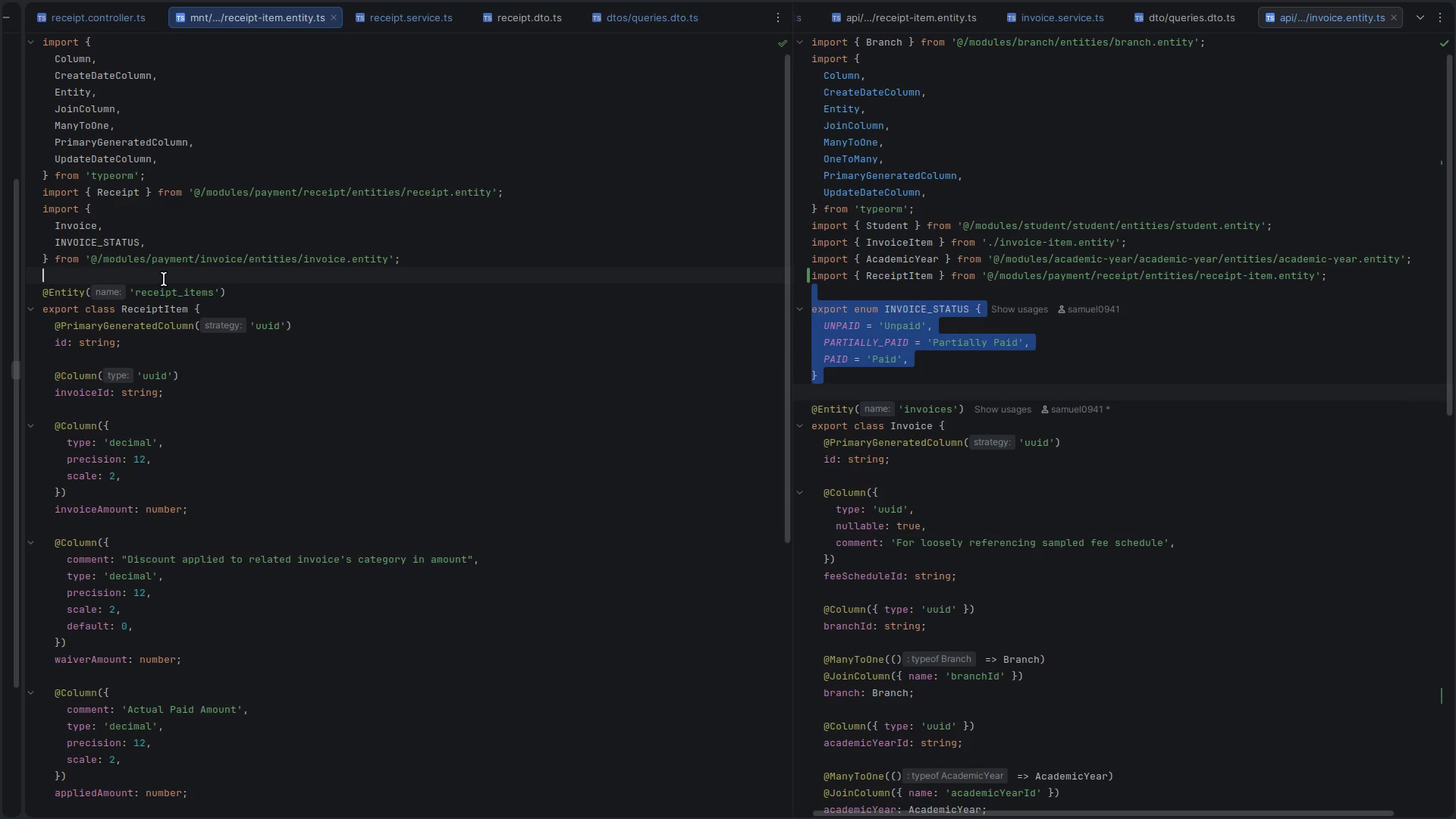 
key(Enter)
 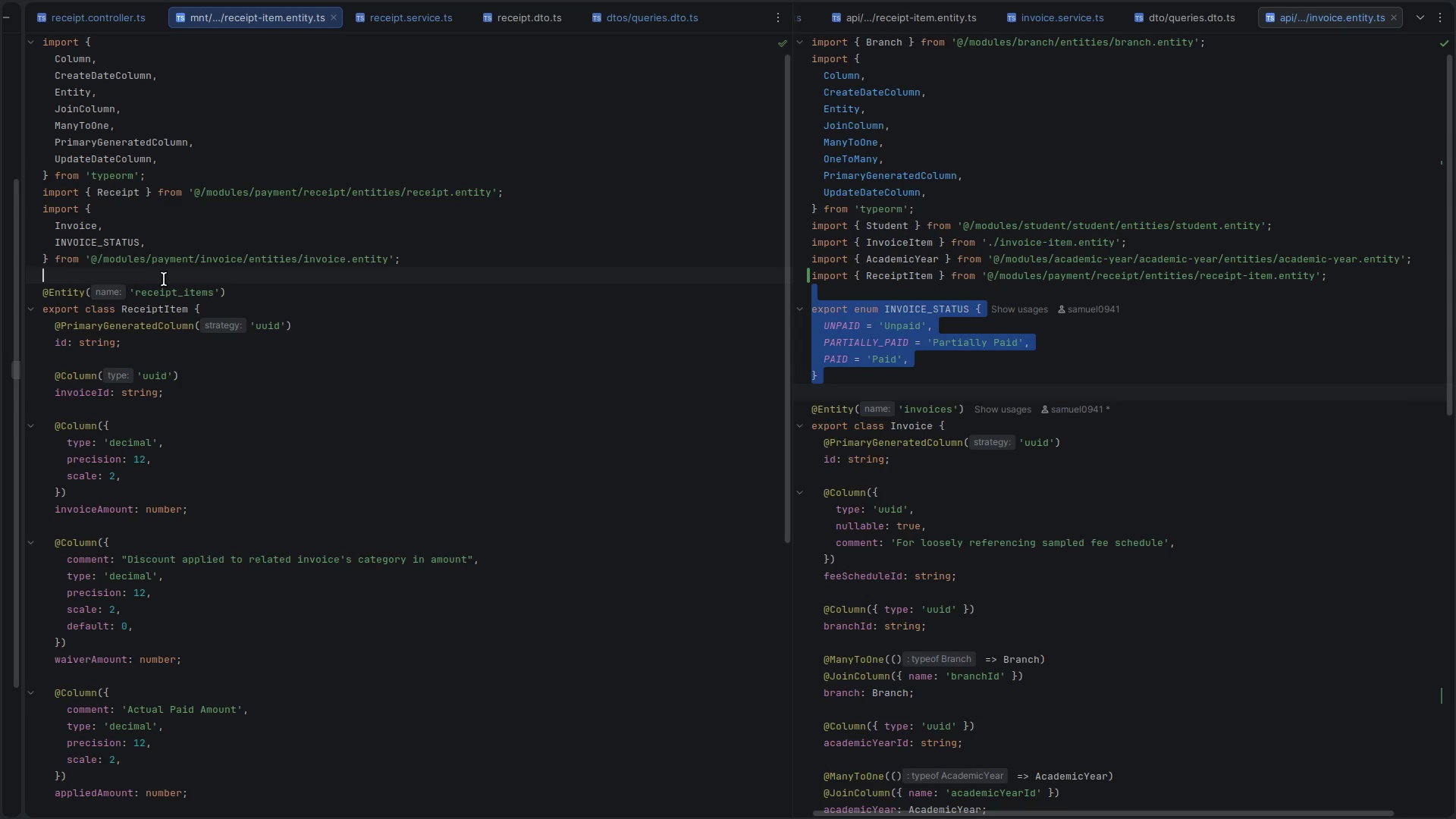 
key(Control+ControlLeft)
 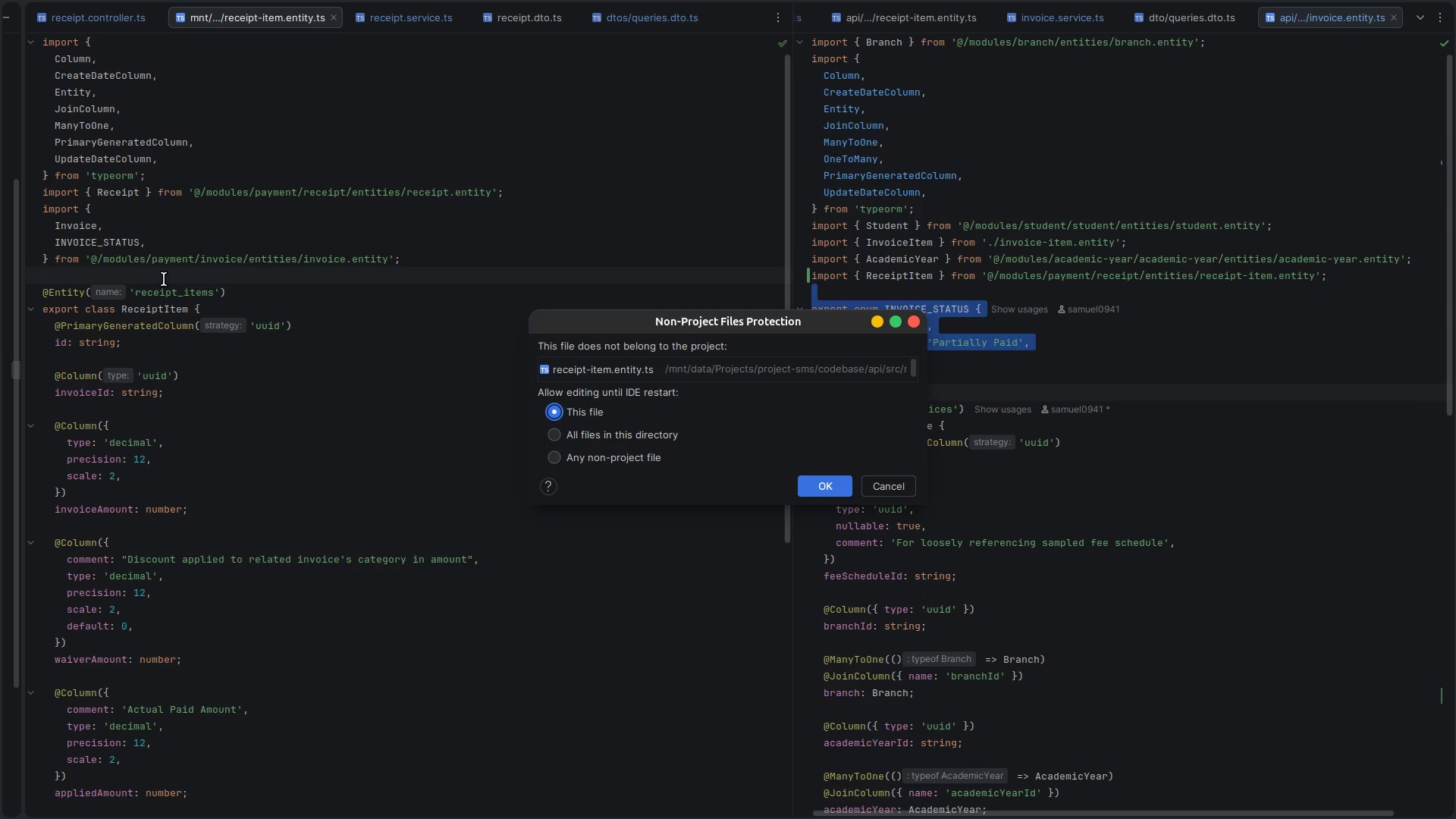 
key(Escape)
 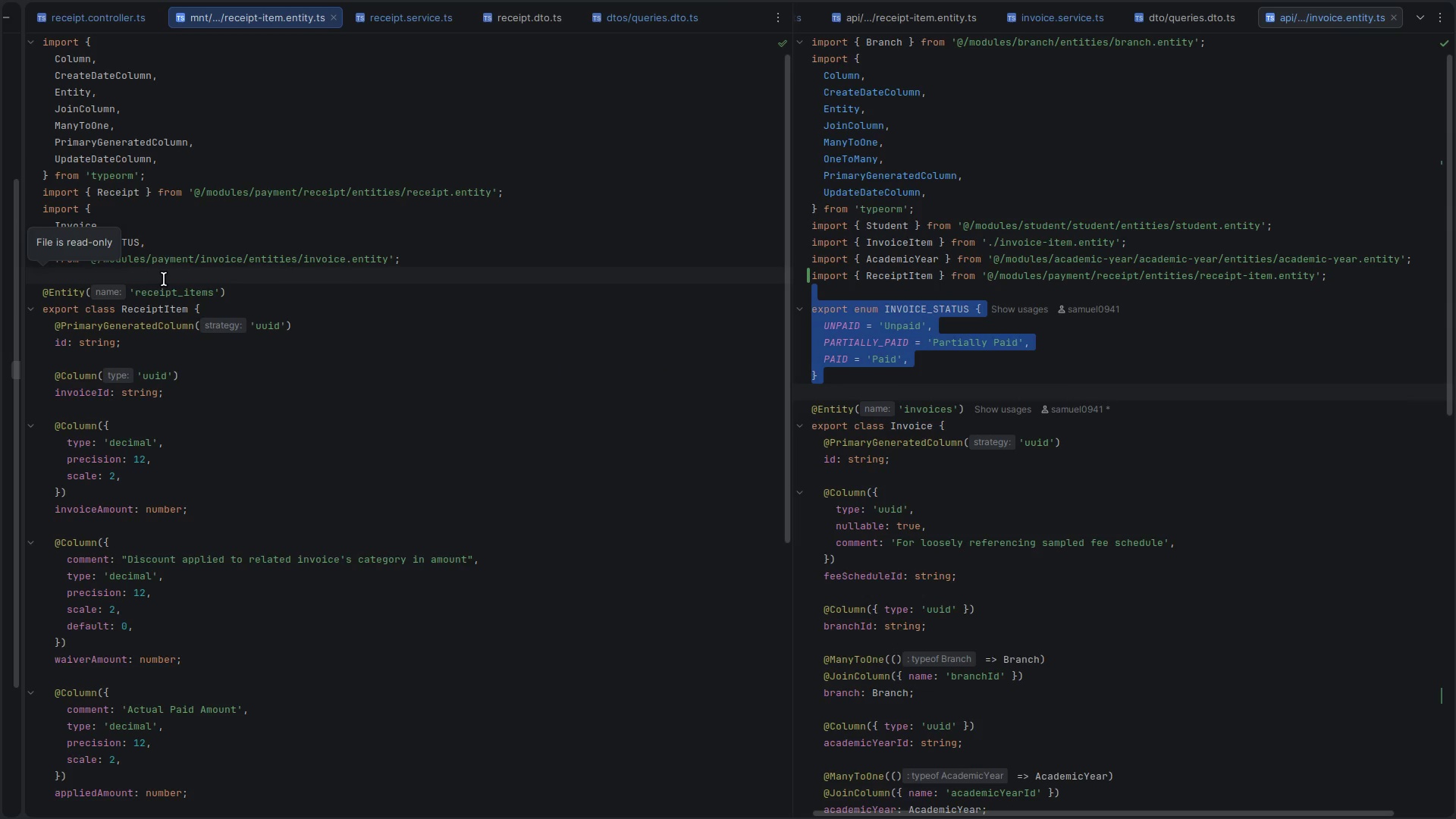 
key(Enter)
 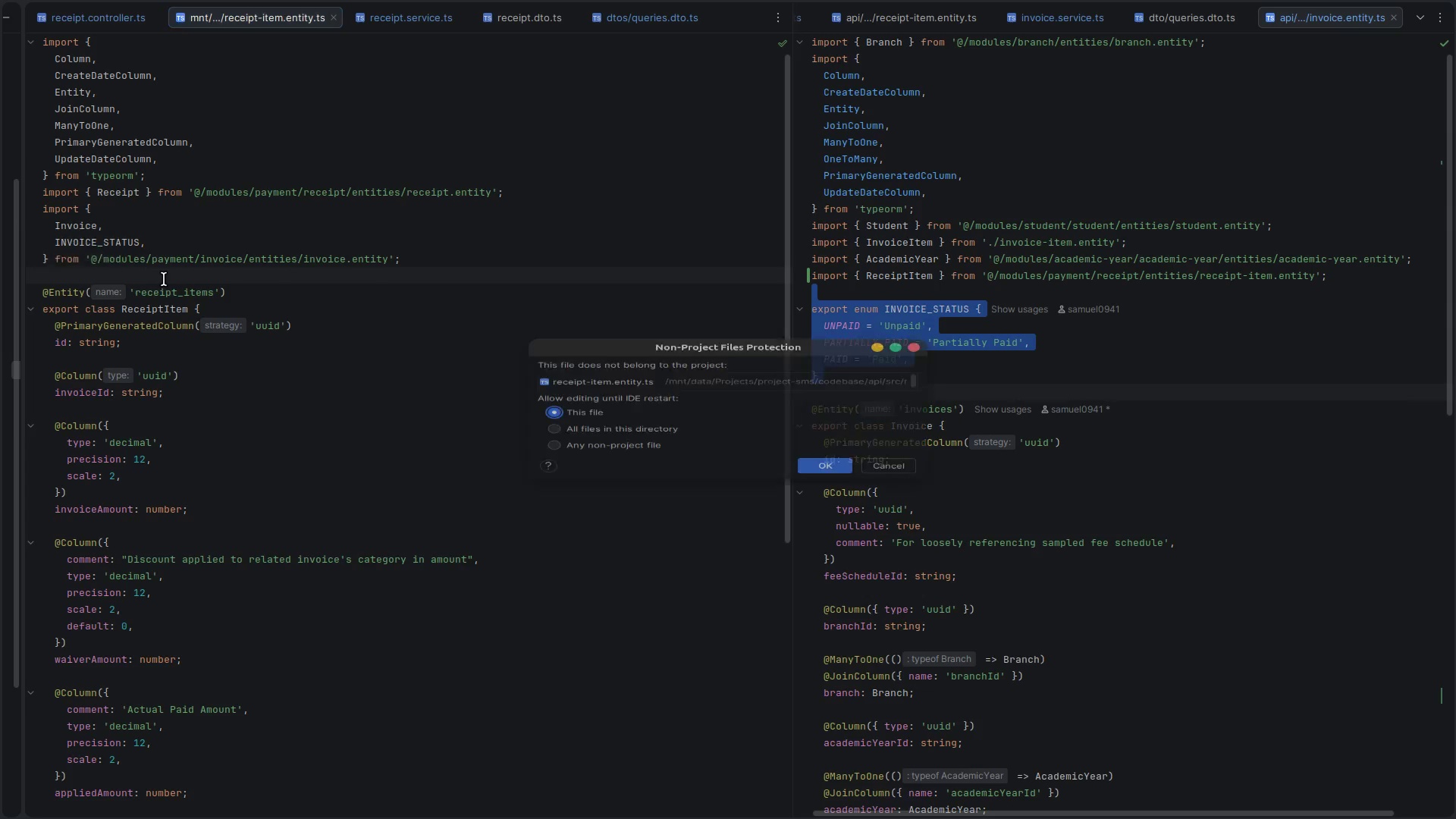 
hold_key(key=ControlLeft, duration=0.4)
 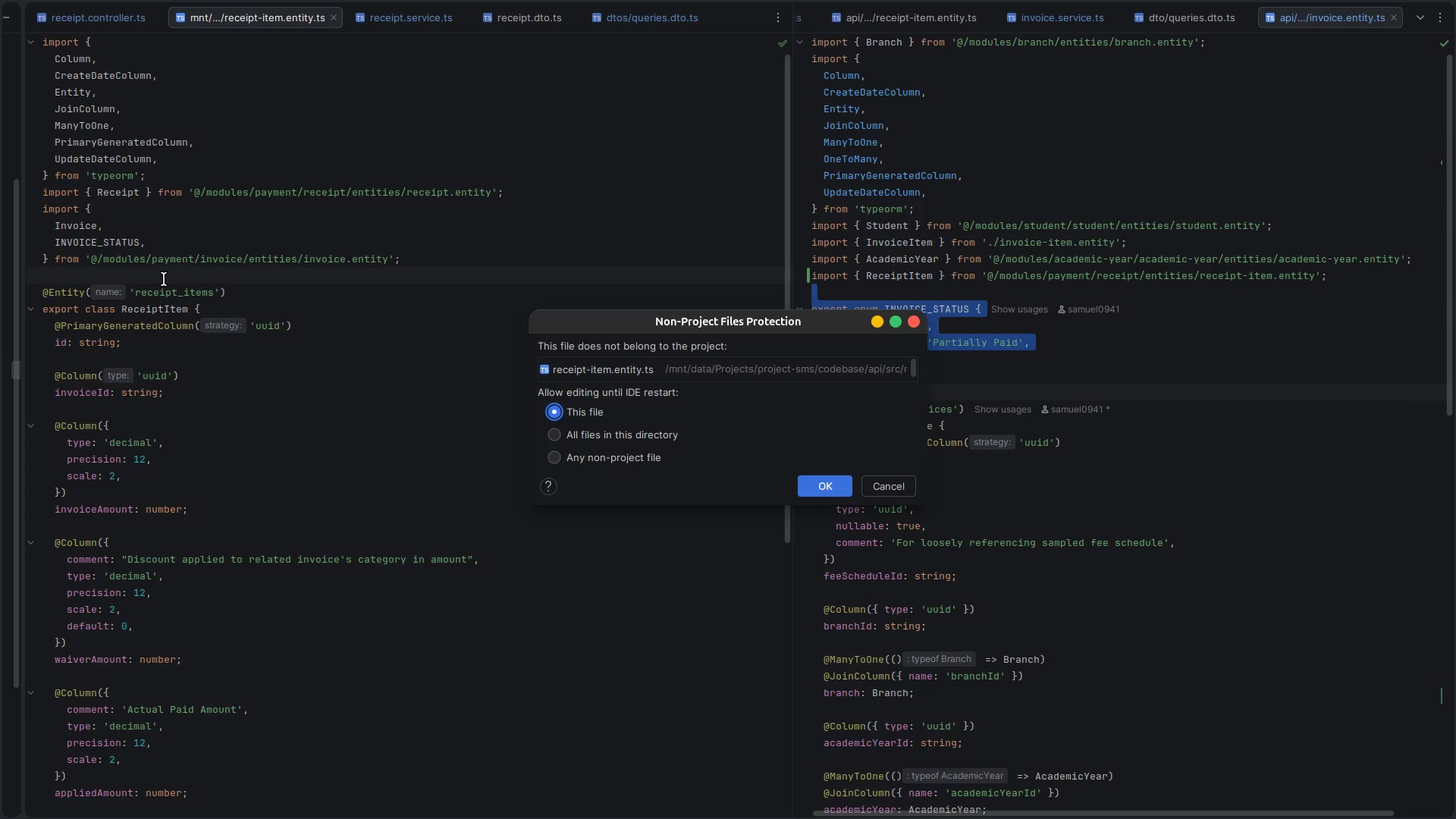 
key(Escape)
 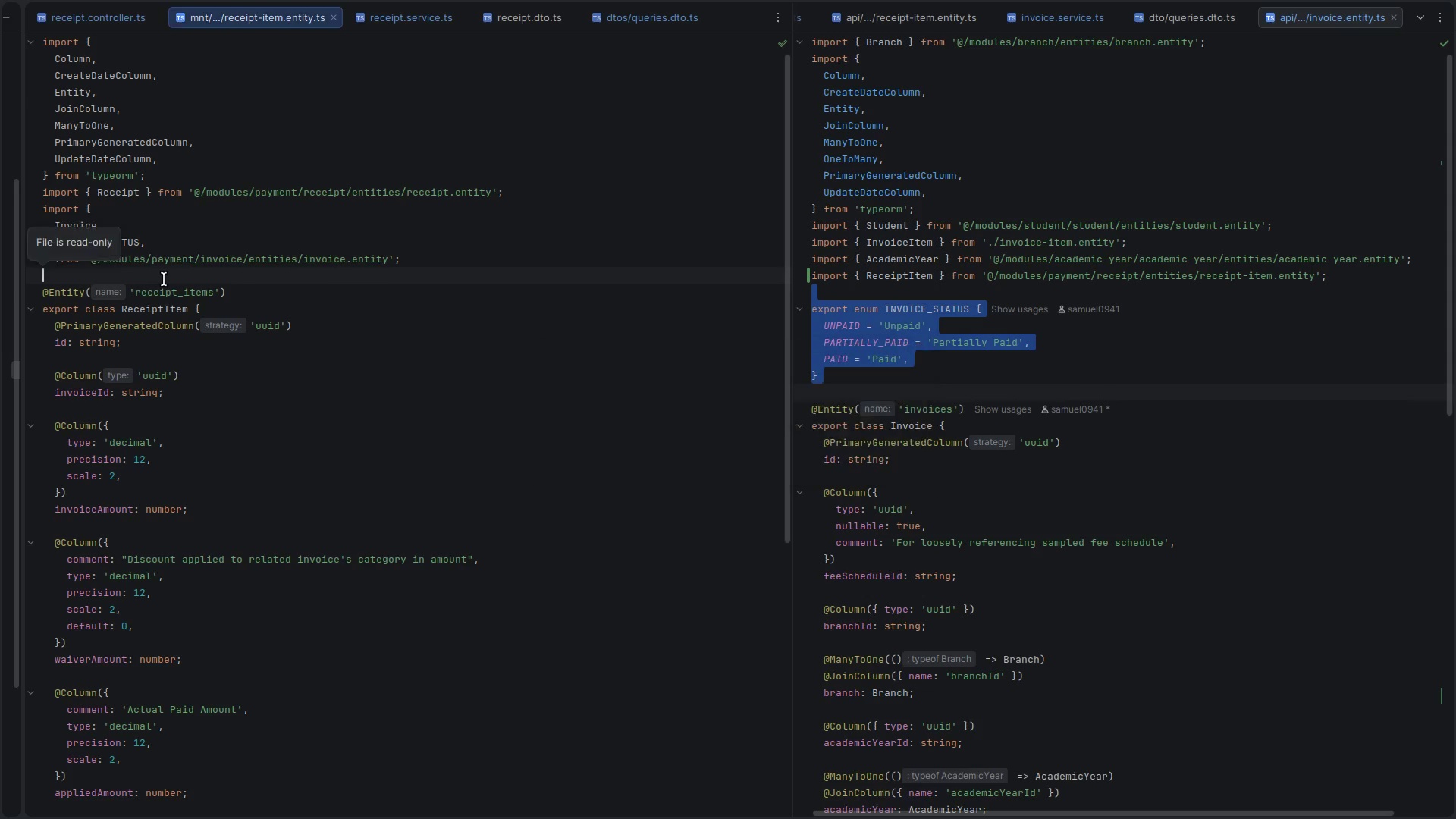 
key(Escape)
 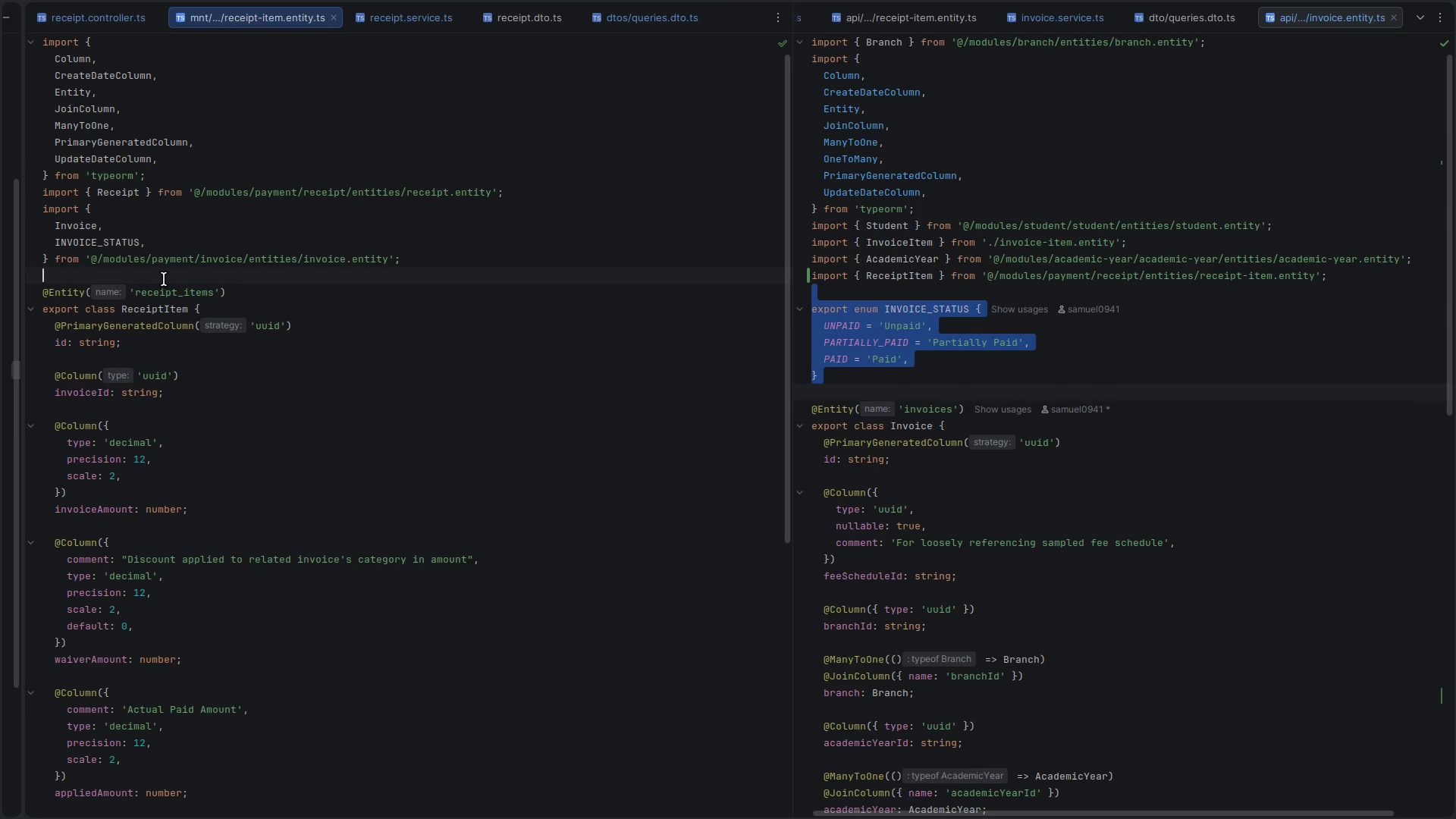 
key(Escape)
 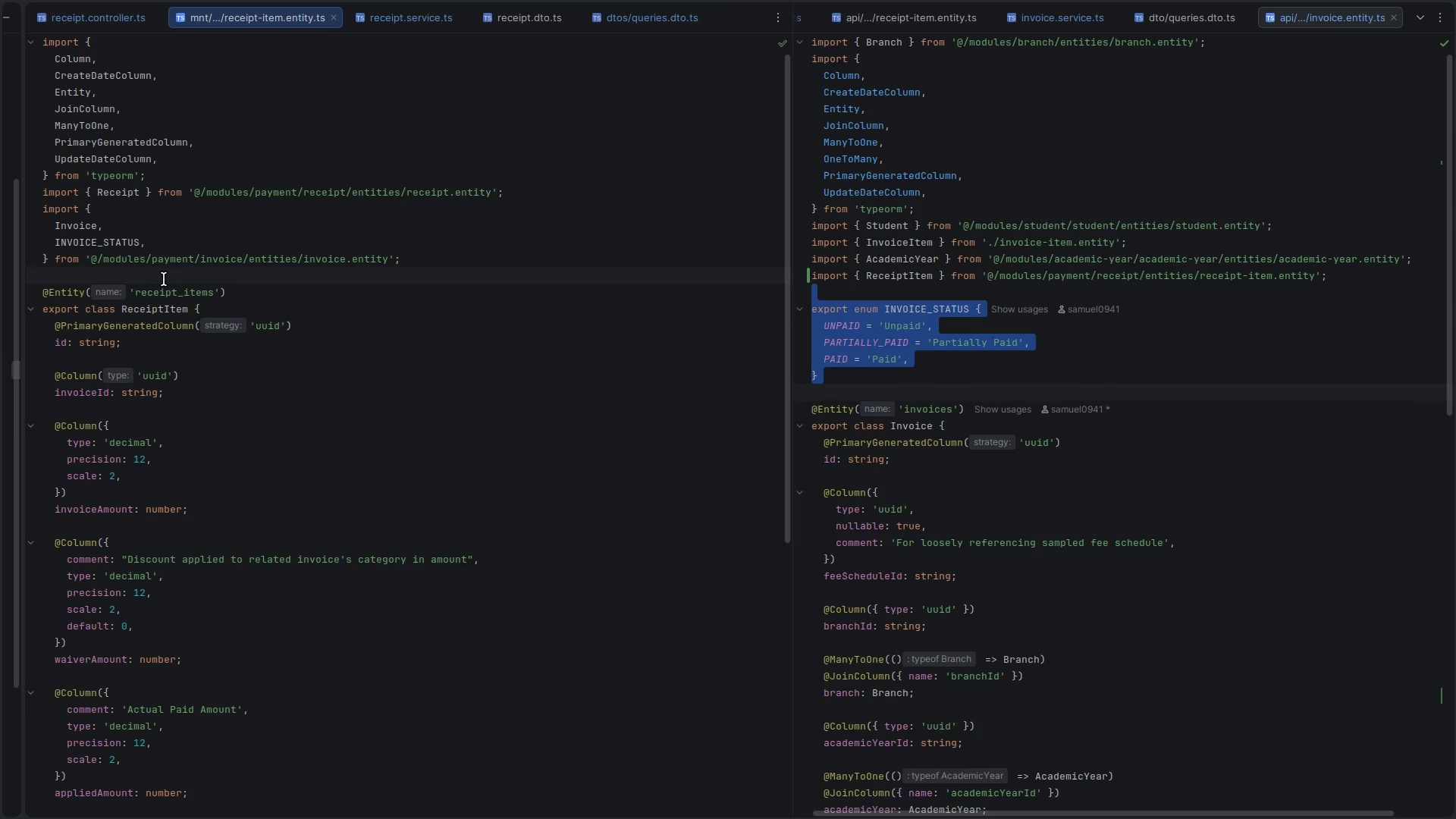 
key(Shift+ShiftRight)
 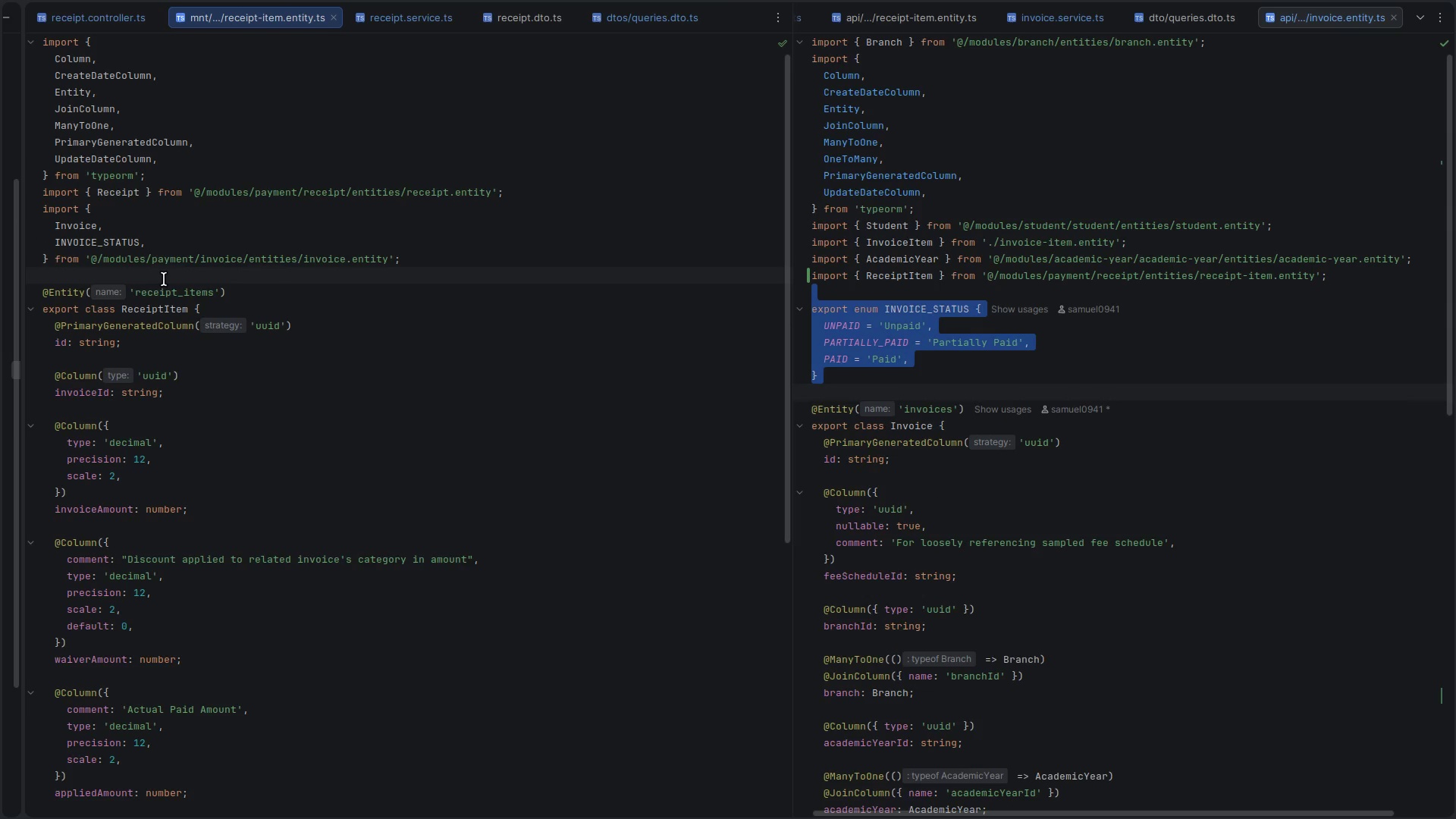 
key(Enter)
 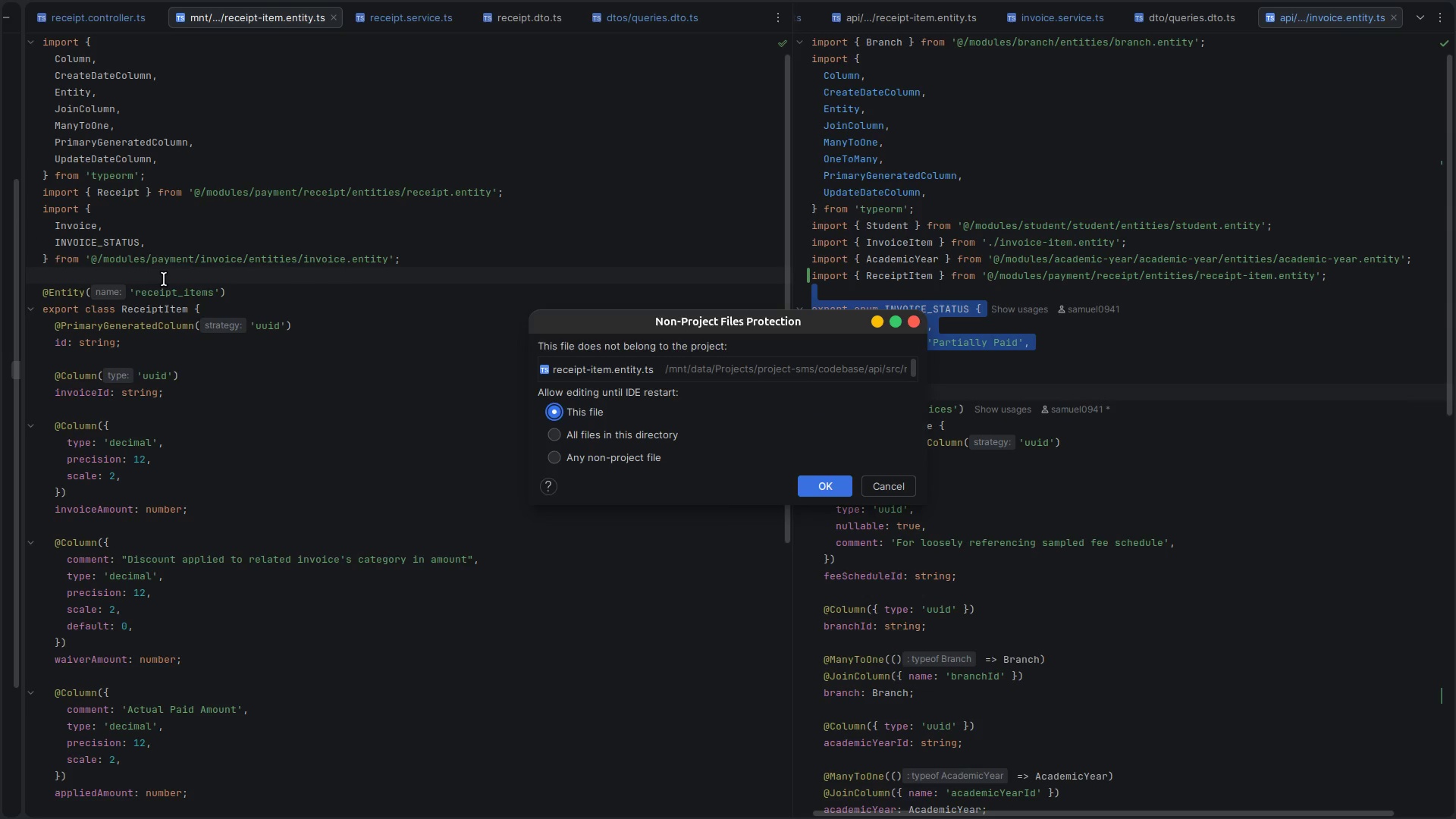 
key(Escape)
 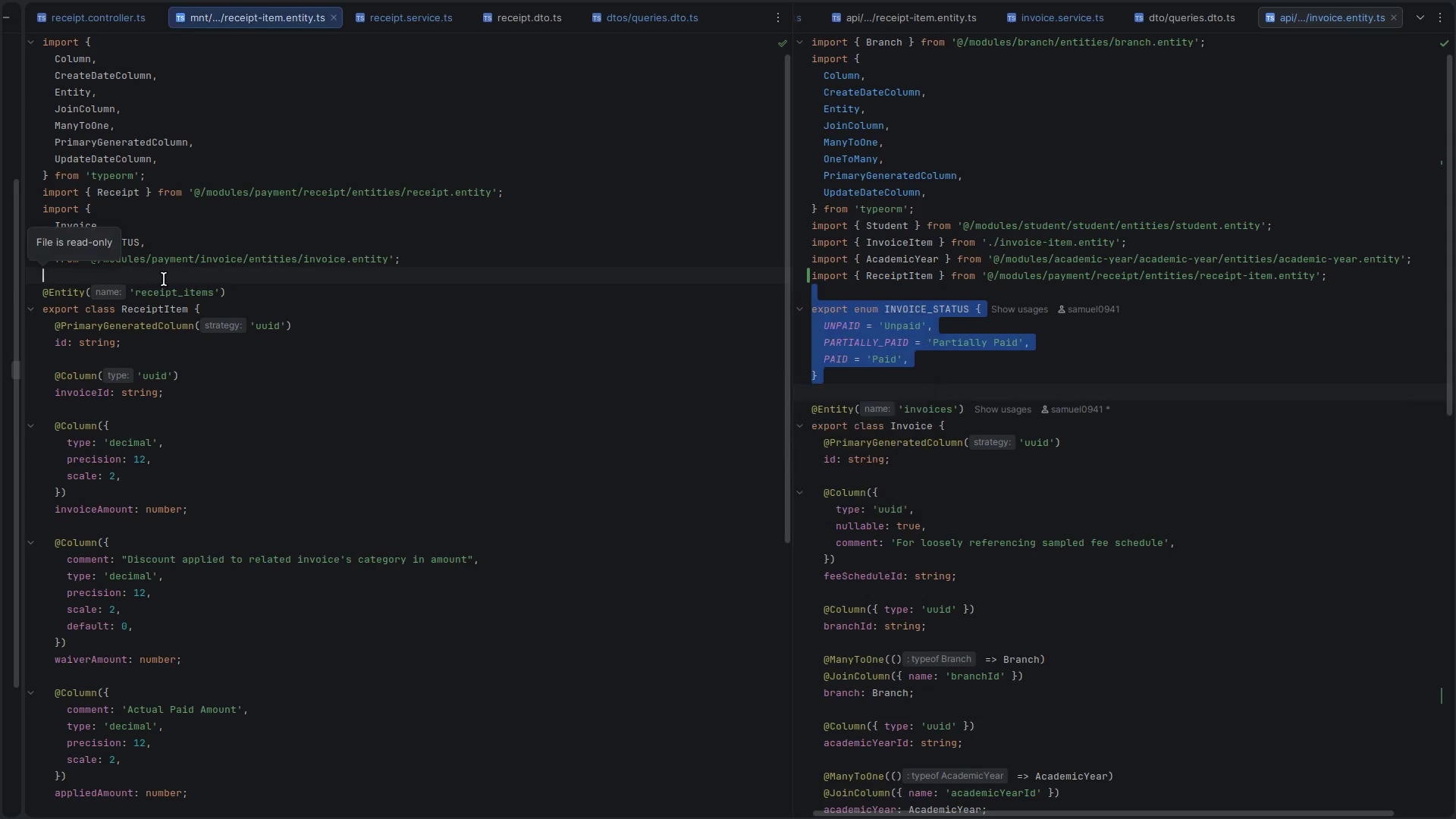 
key(Escape)
 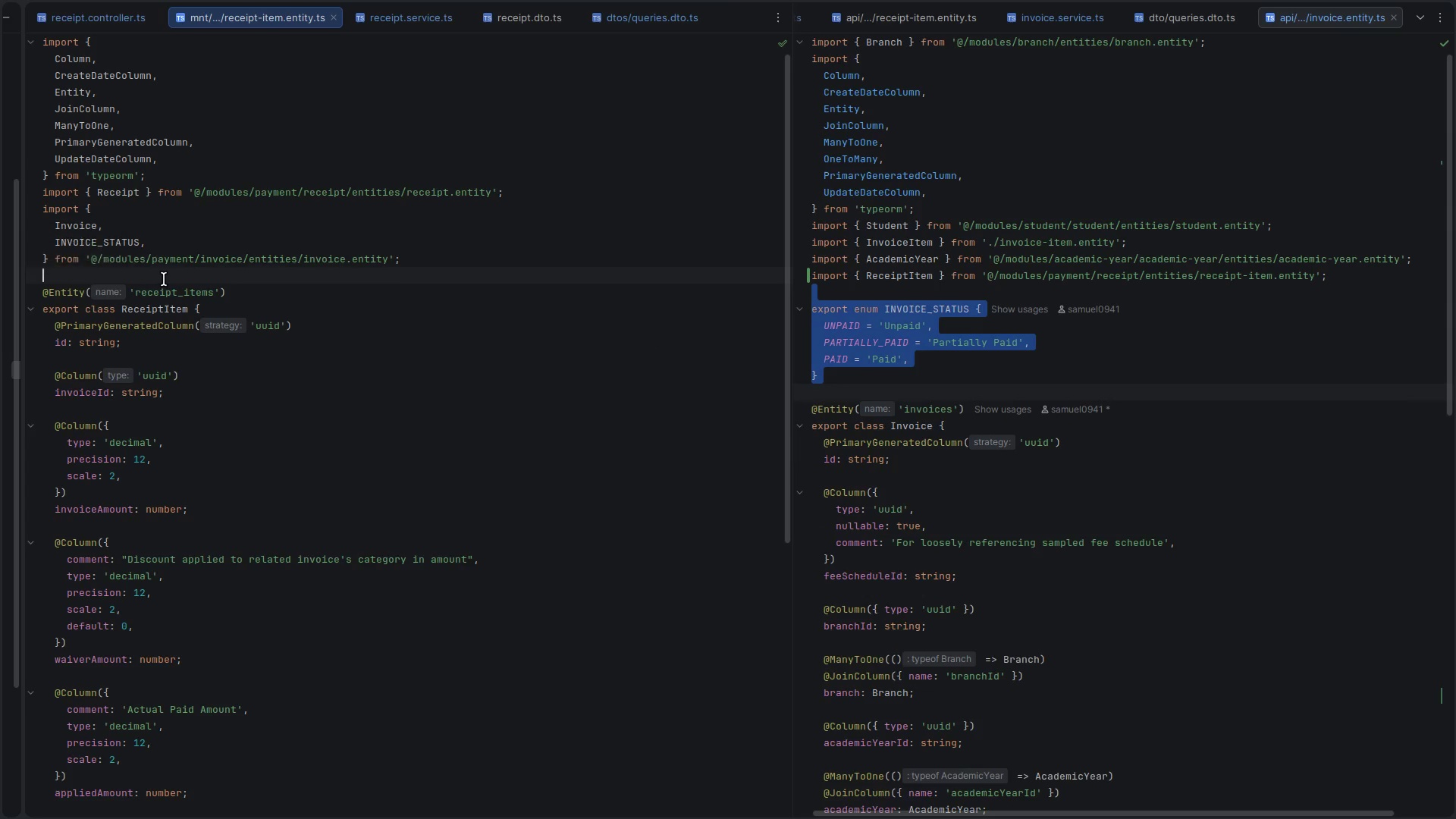 
key(Escape)
 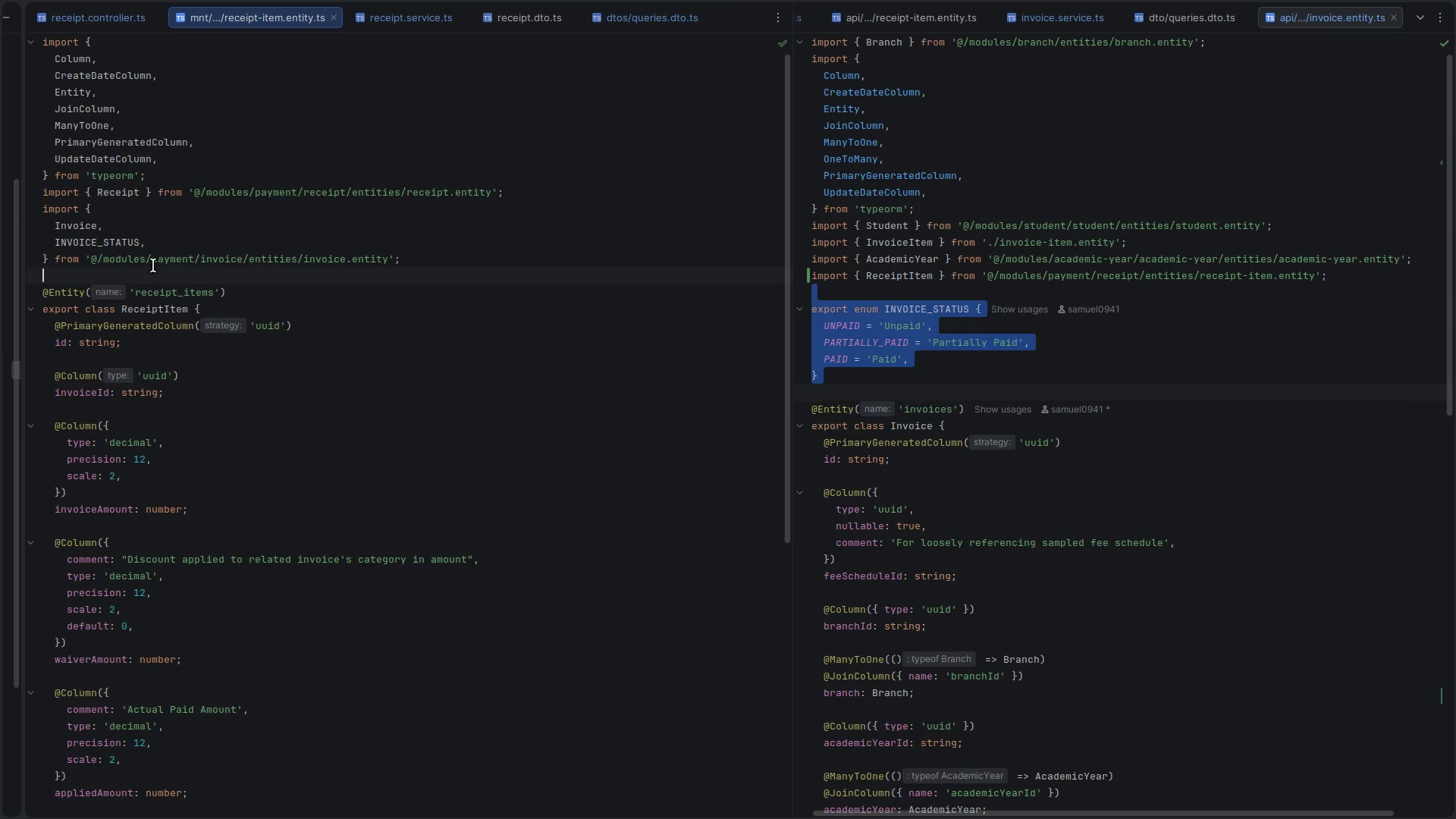 
key(Mute)
 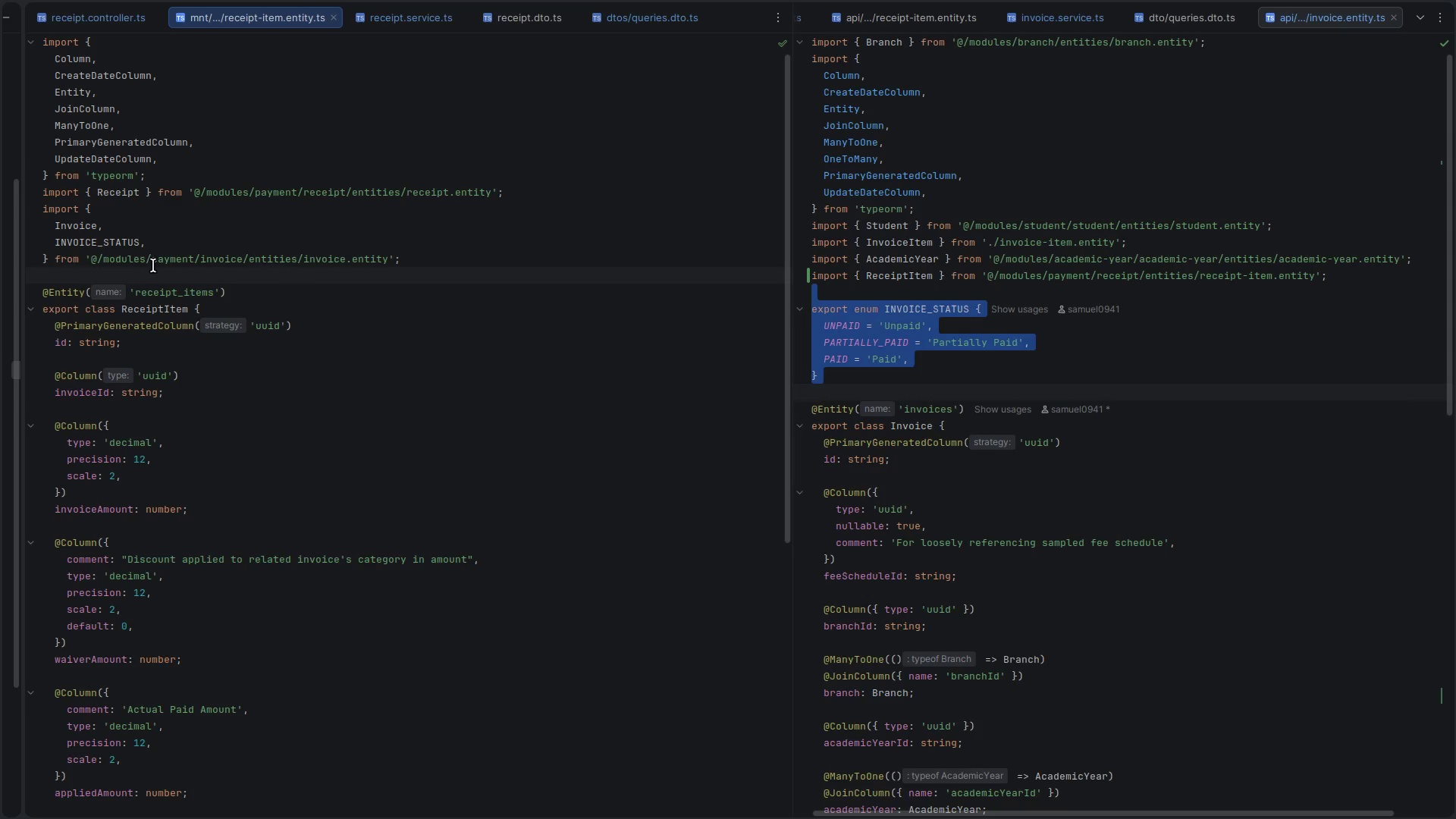 
wait(7.49)
 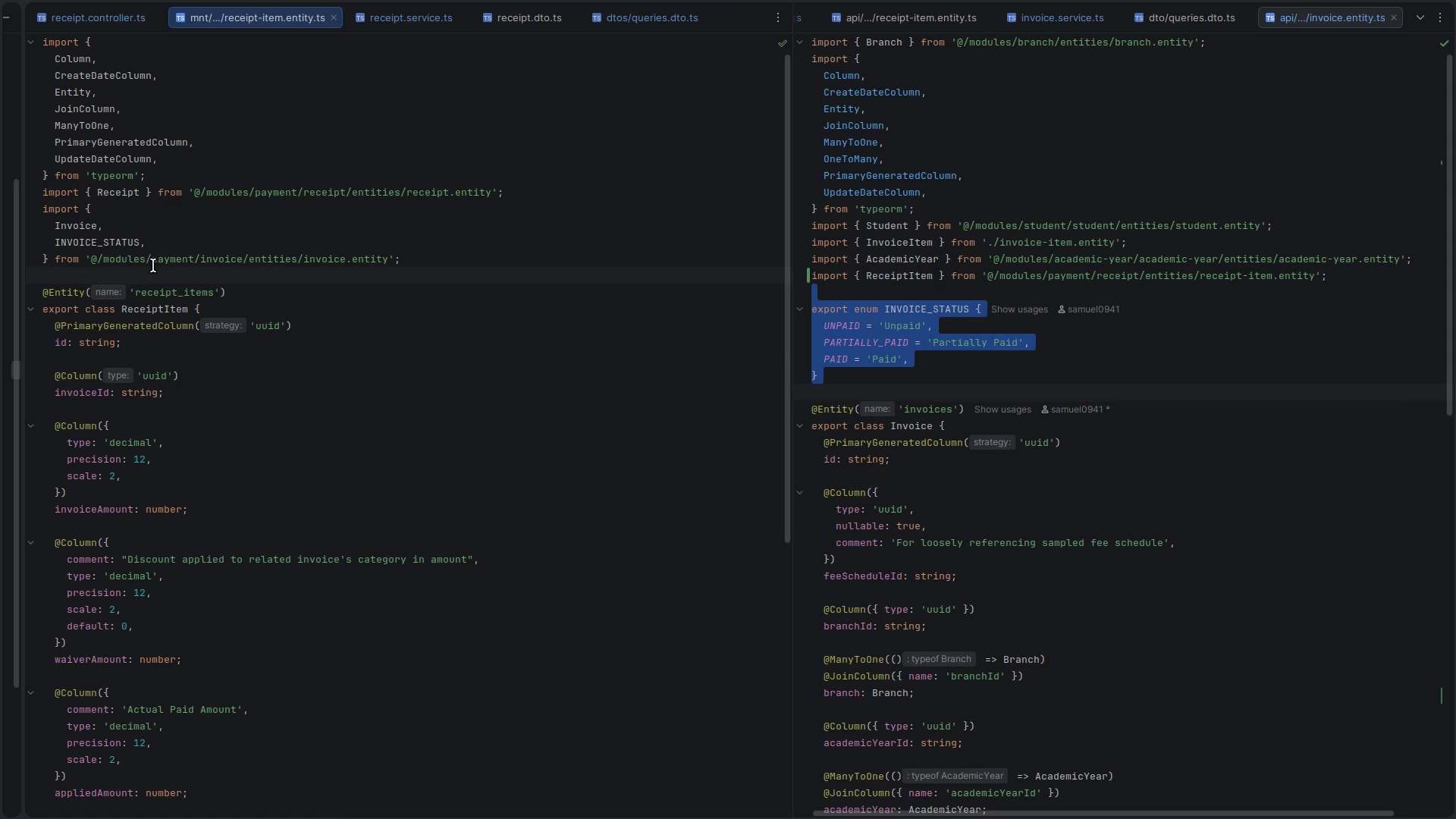 
key(Enter)
 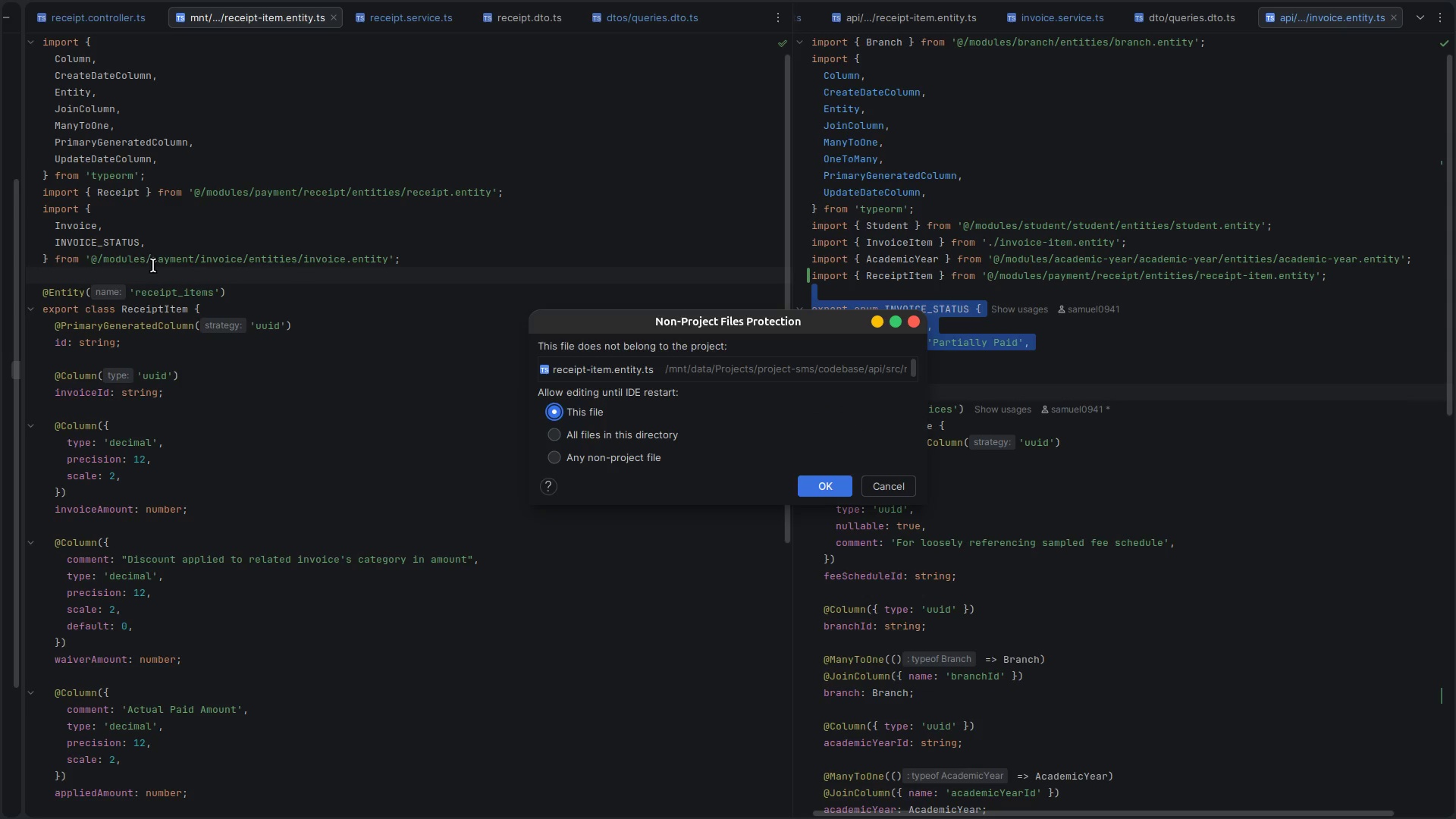 
key(Escape)
 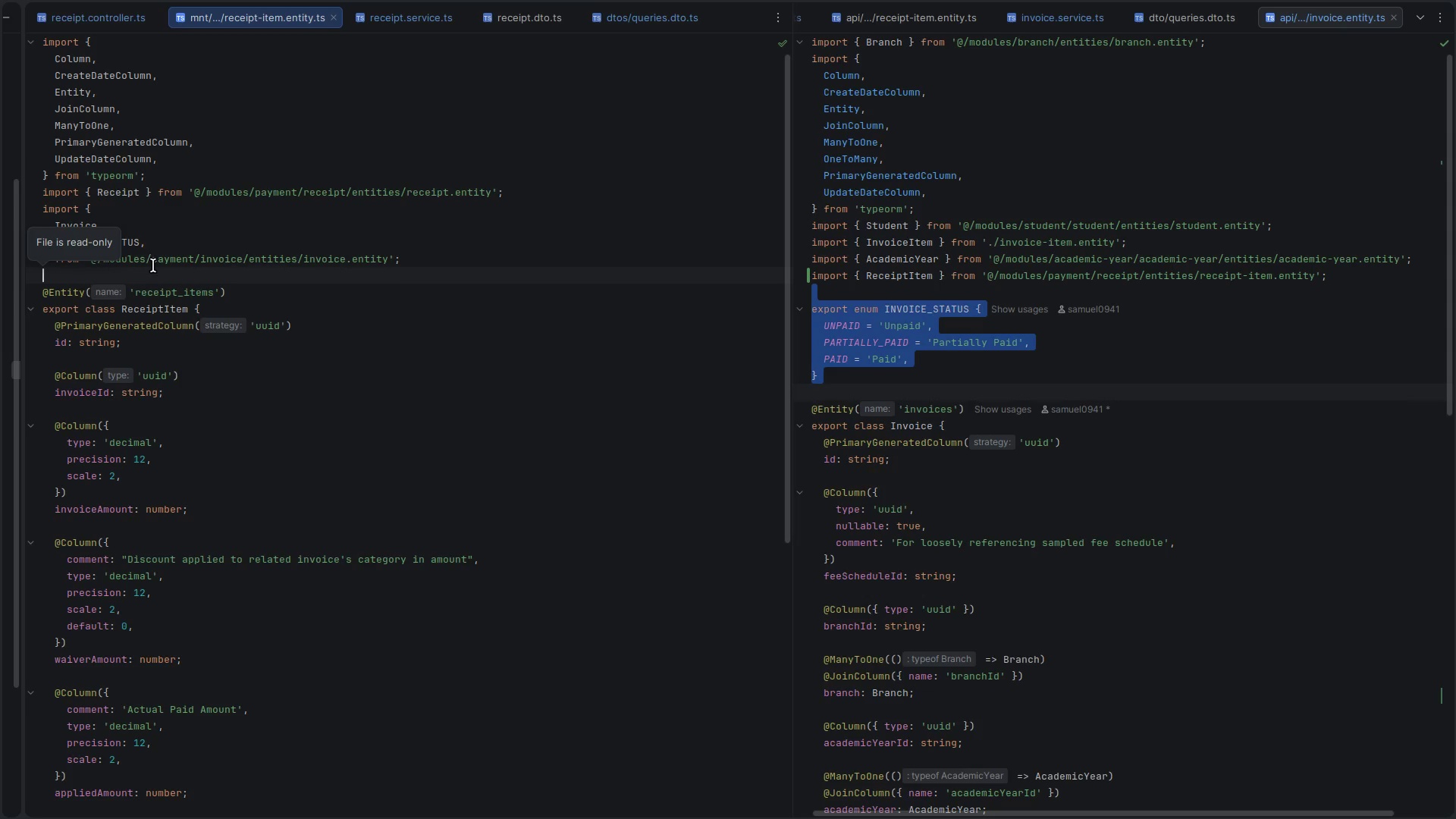 
wait(5.04)
 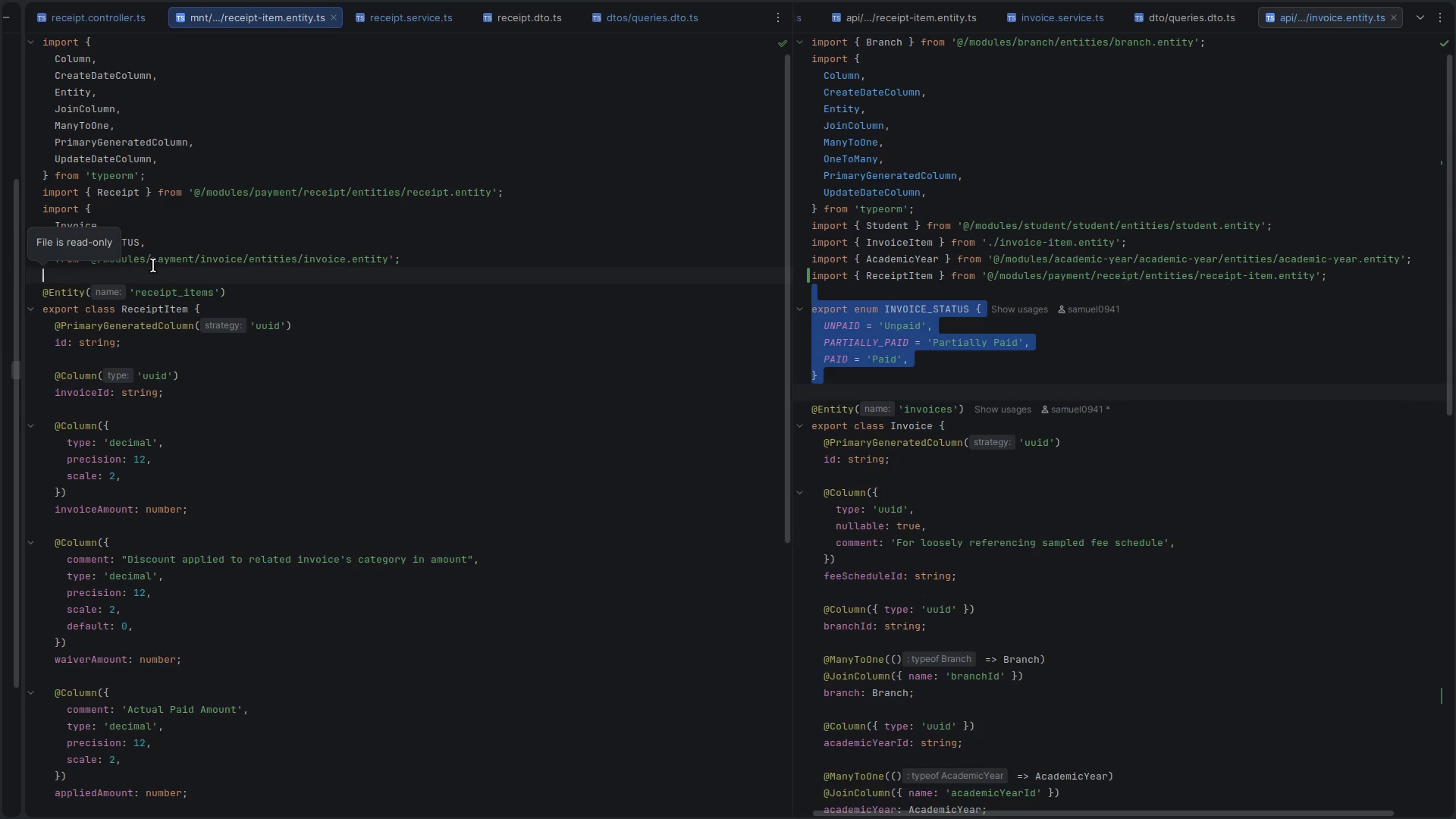 
key(Escape)
 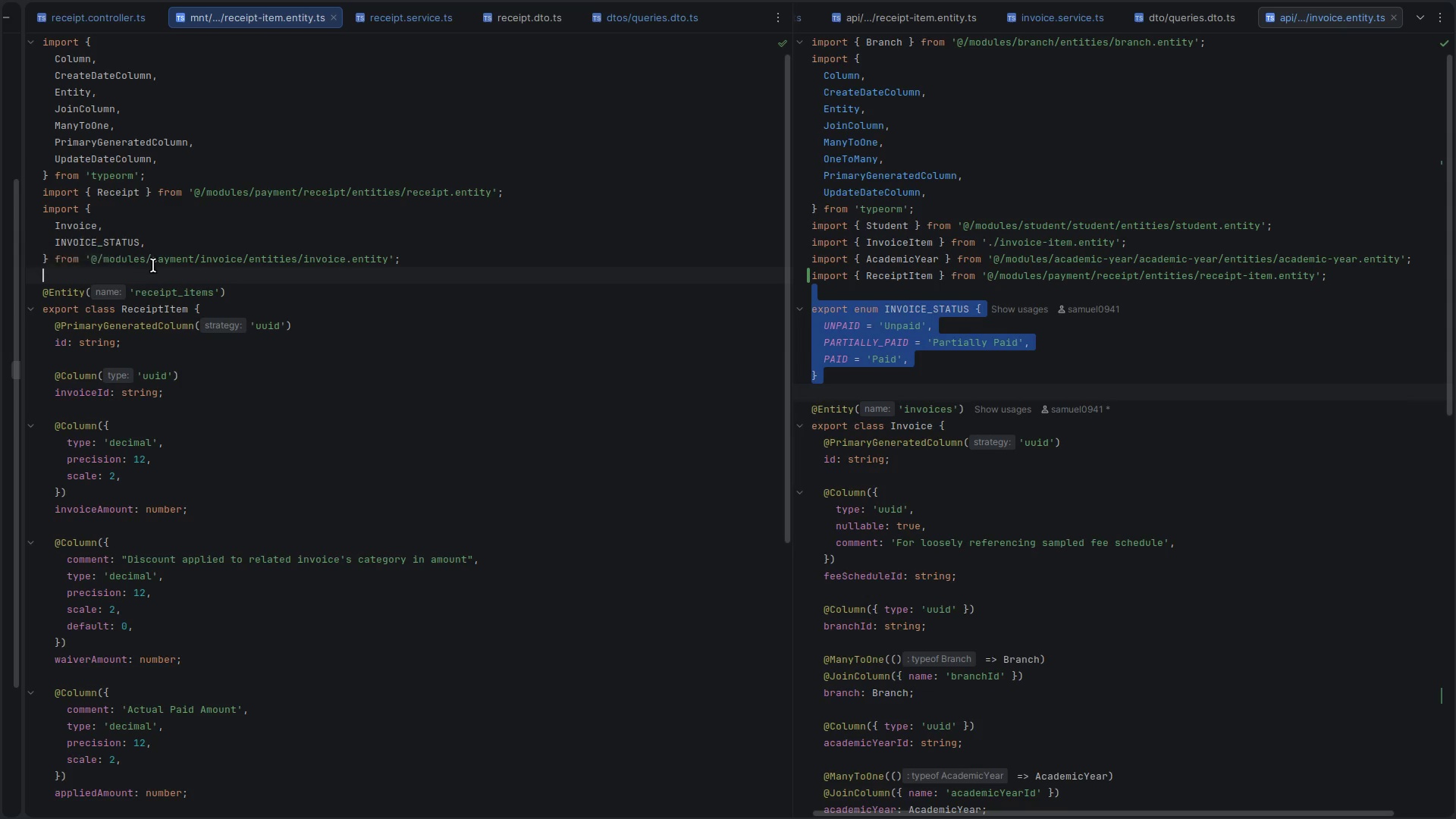 
key(Escape)
 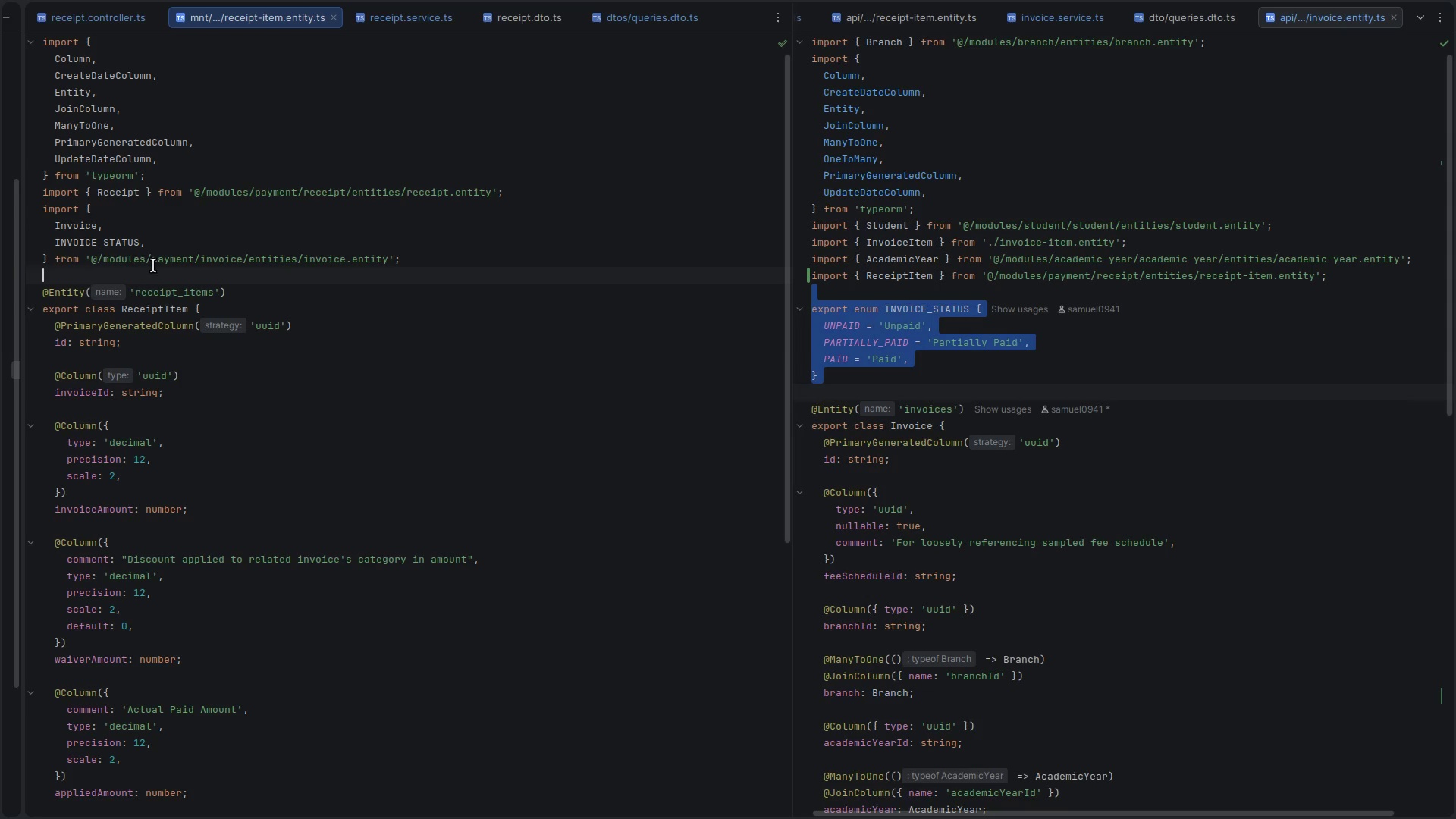 
key(Escape)
 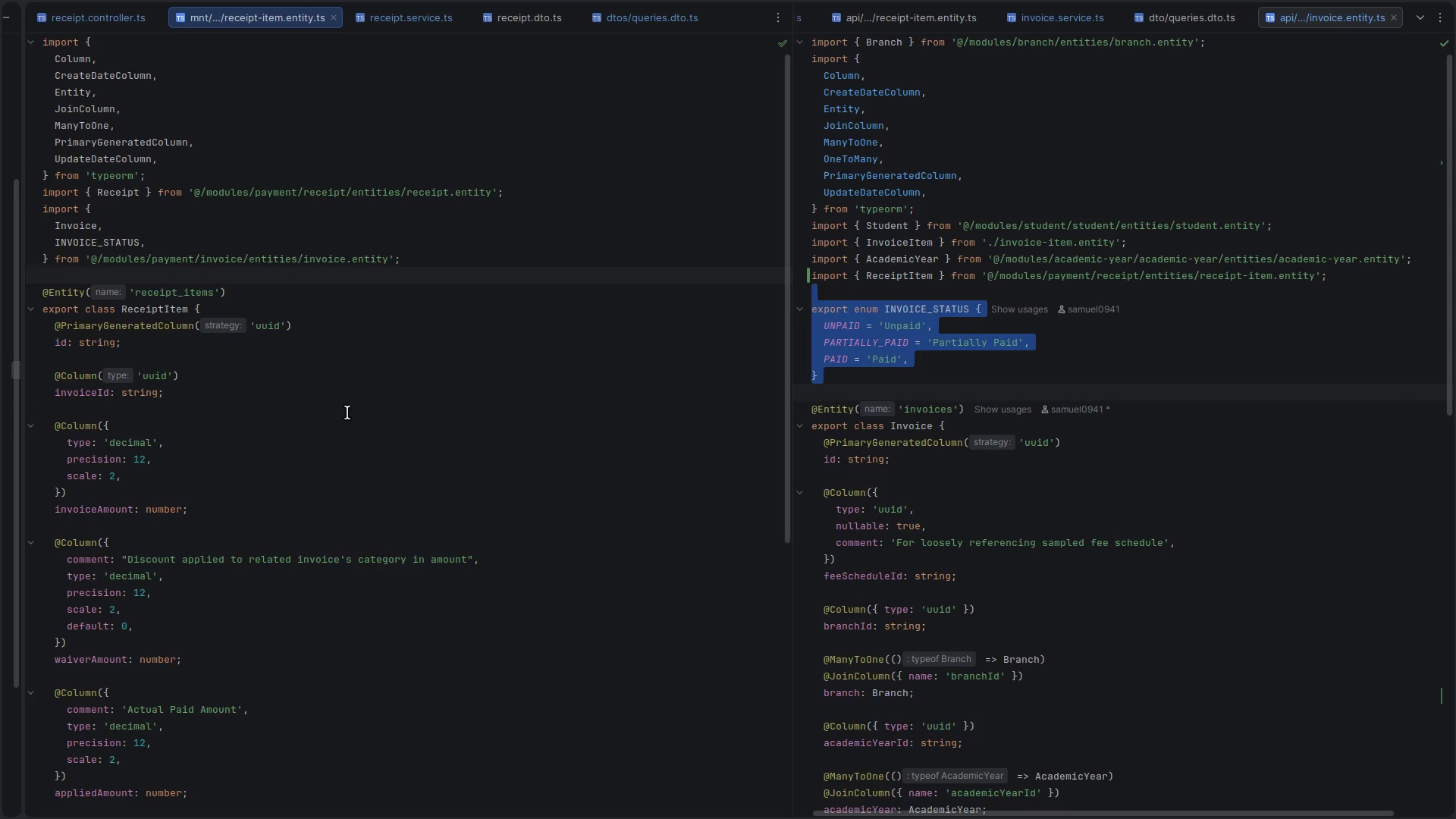 
left_click_drag(start_coordinate=[379, 432], to_coordinate=[379, 428])
 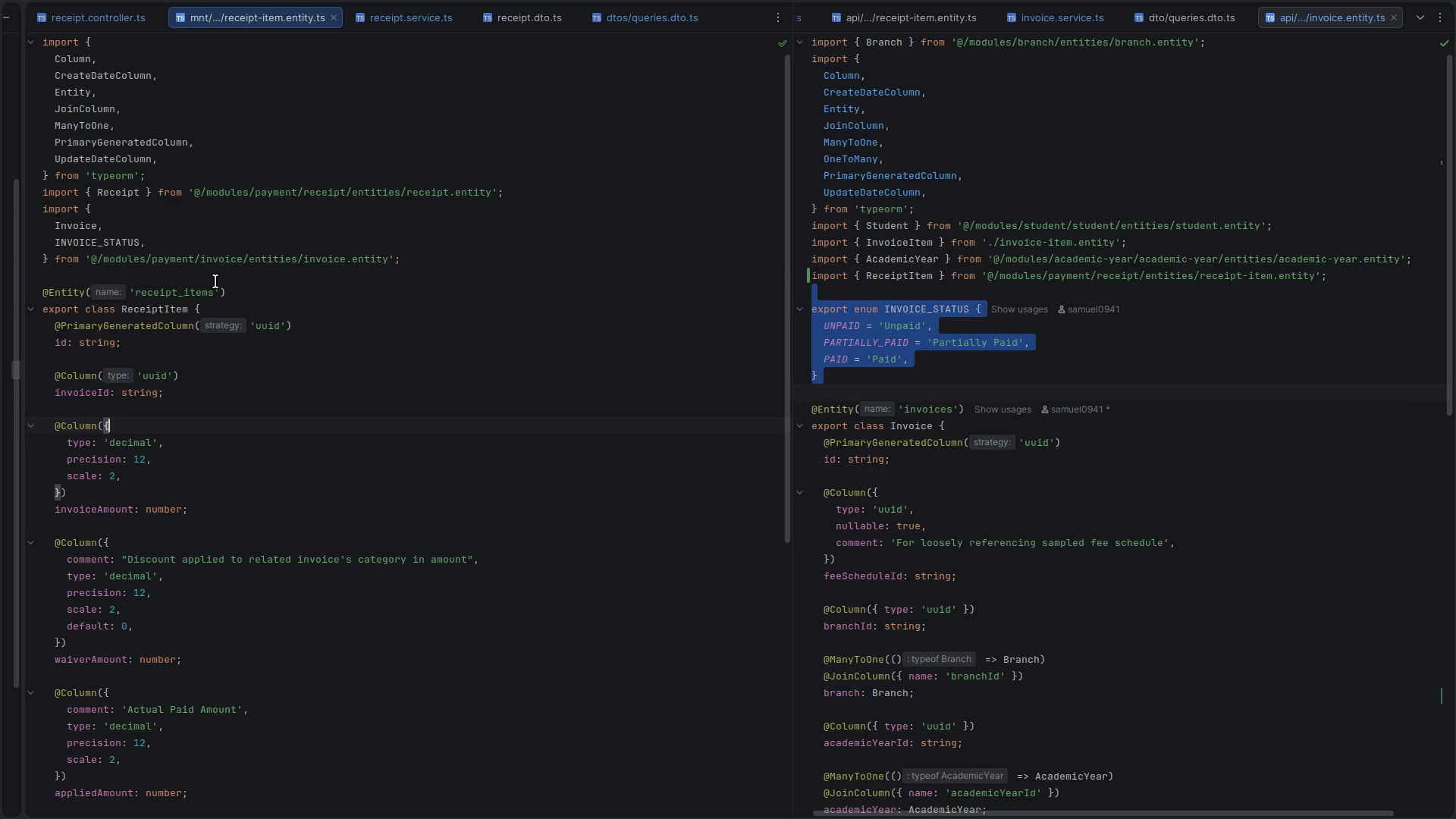 
left_click([215, 281])
 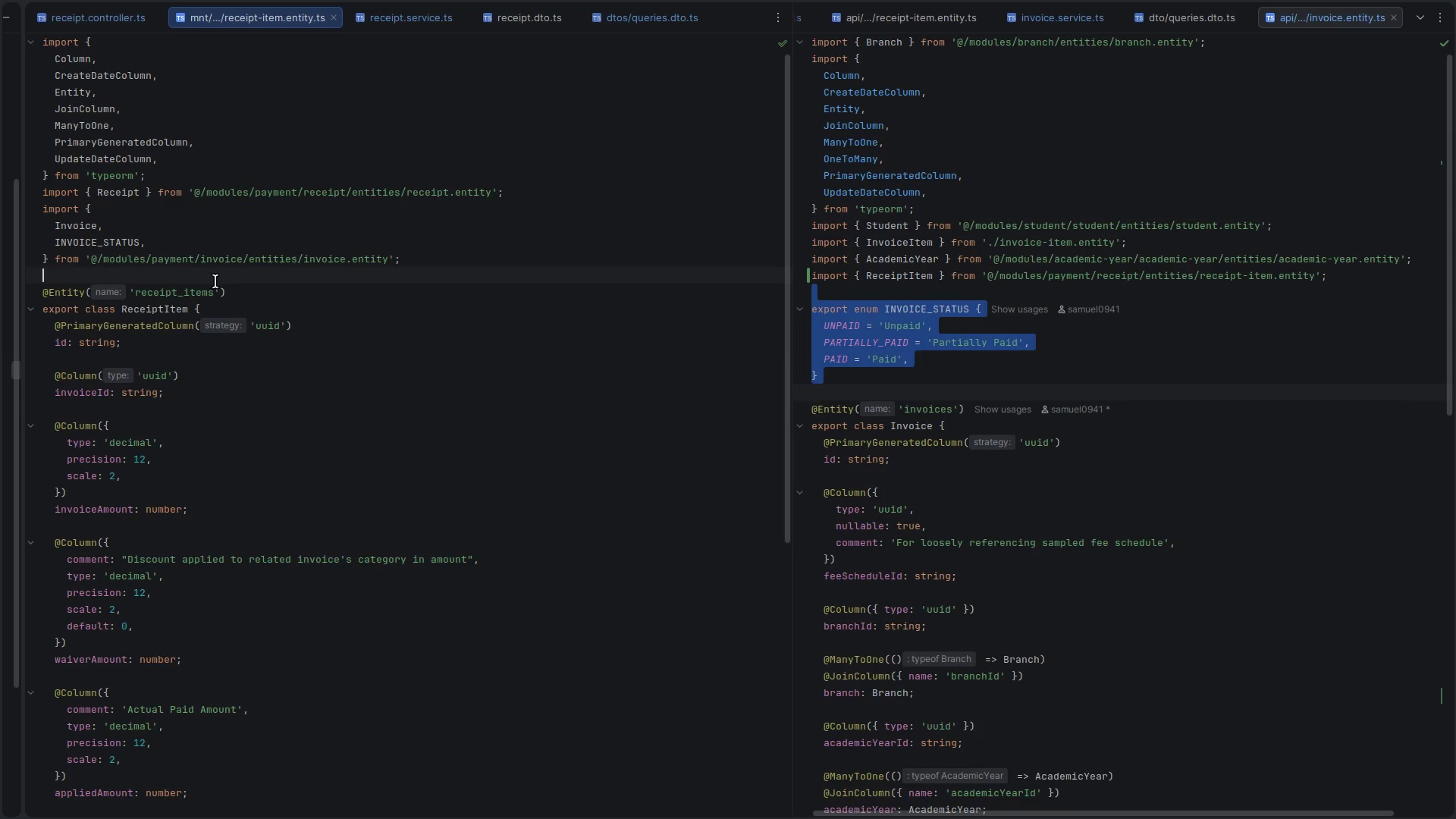 
key(Control+V)
 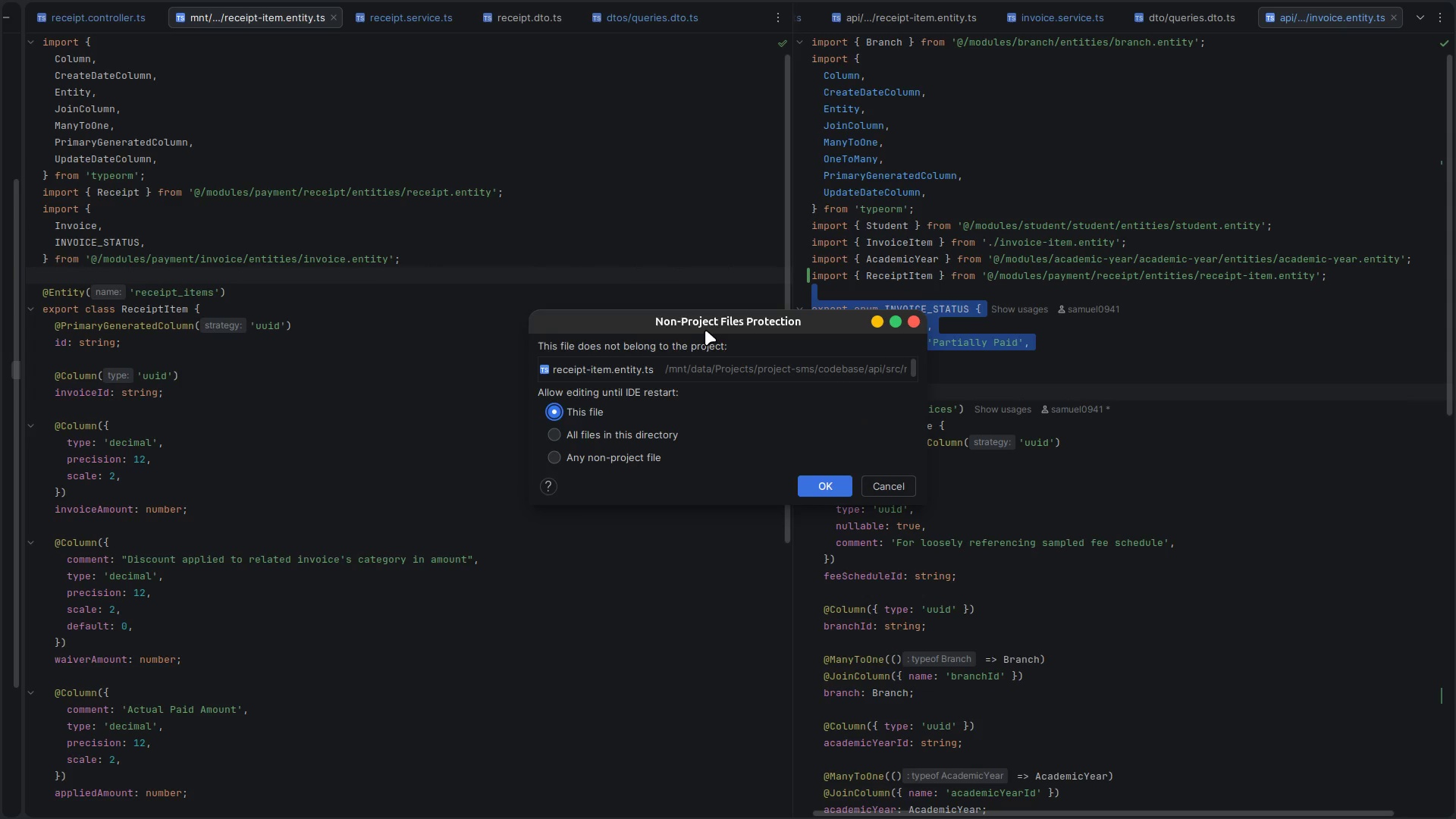 
left_click_drag(start_coordinate=[671, 325], to_coordinate=[765, 320])
 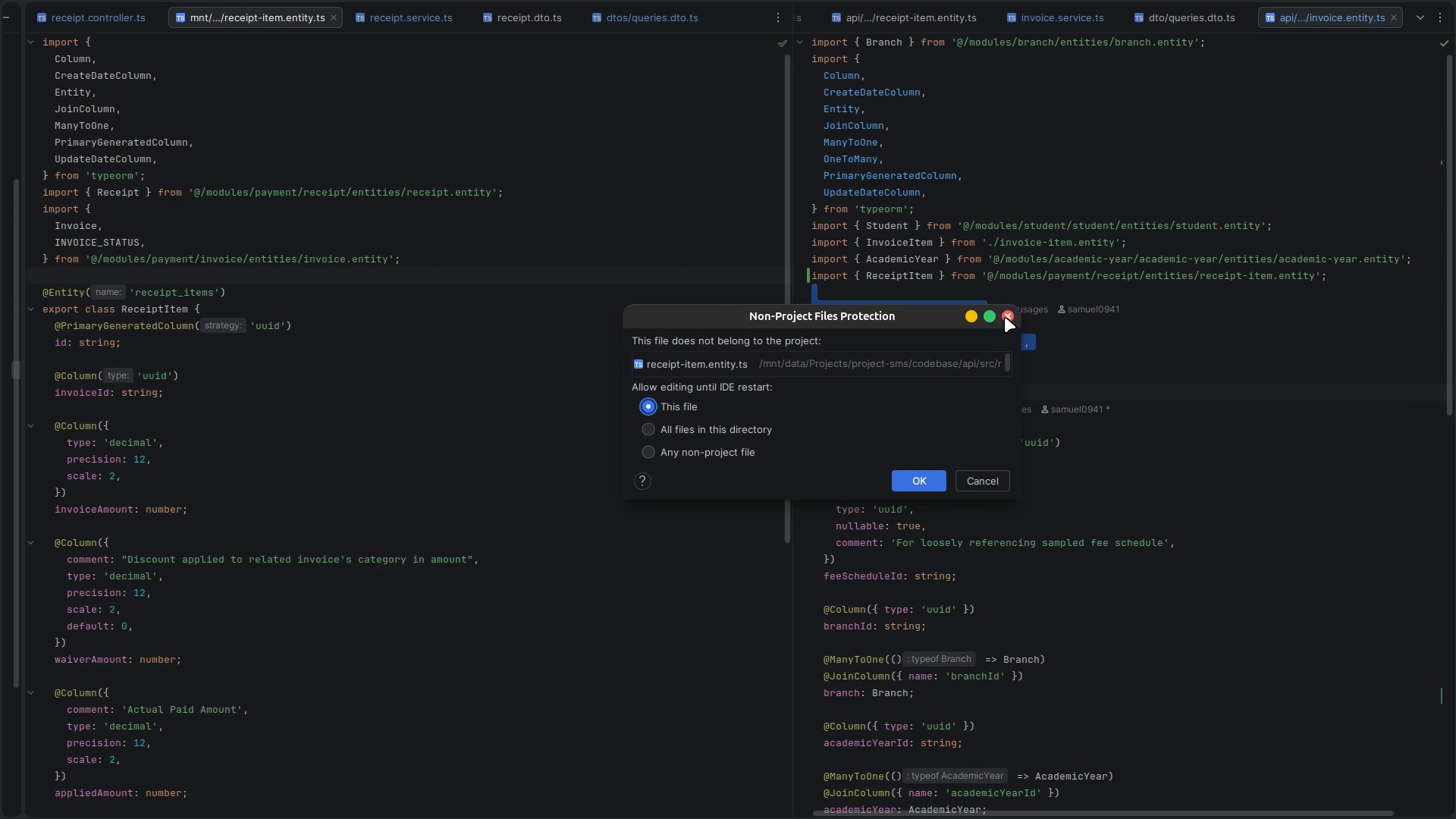 
left_click([1005, 317])
 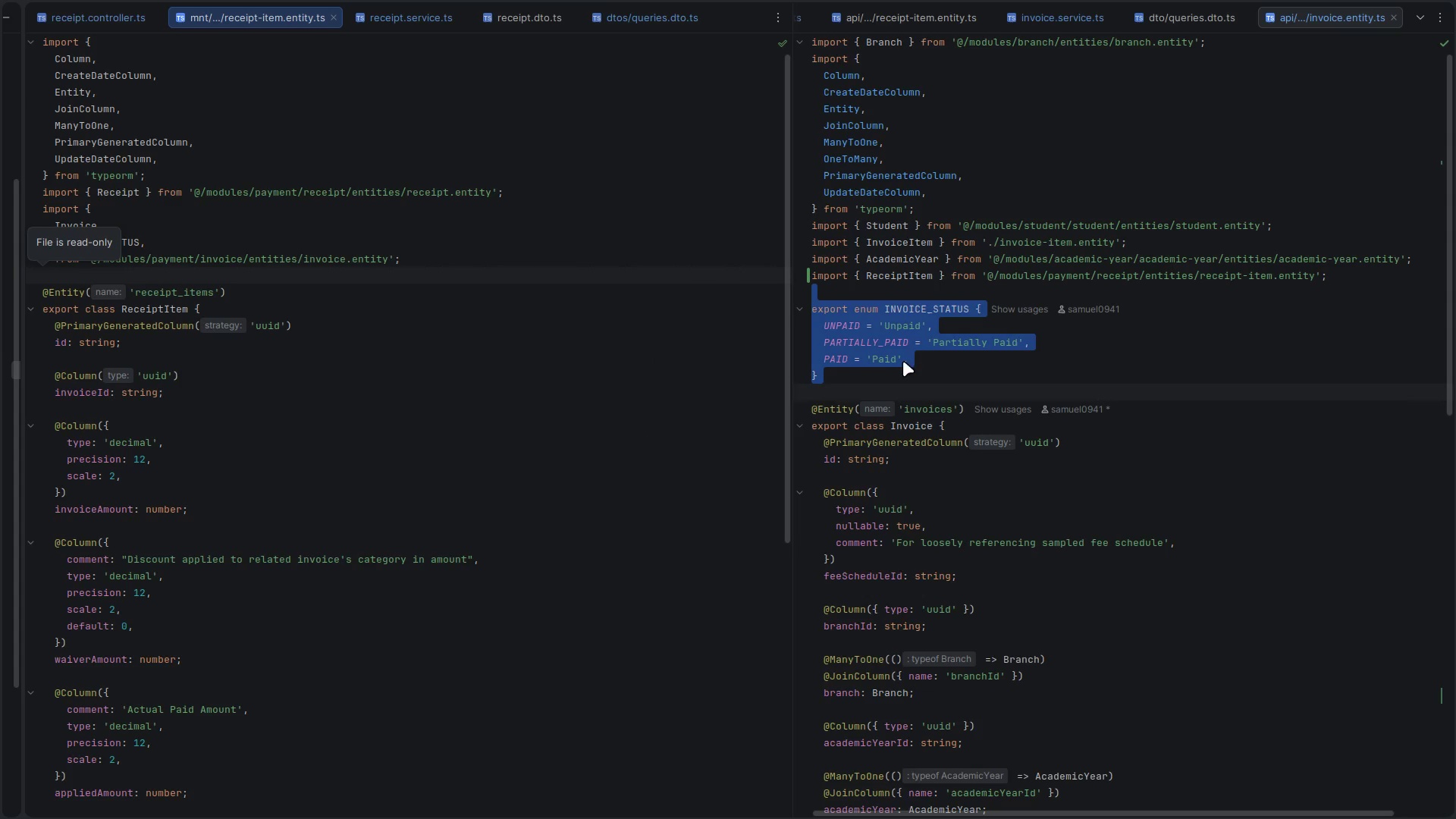 
left_click([878, 366])
 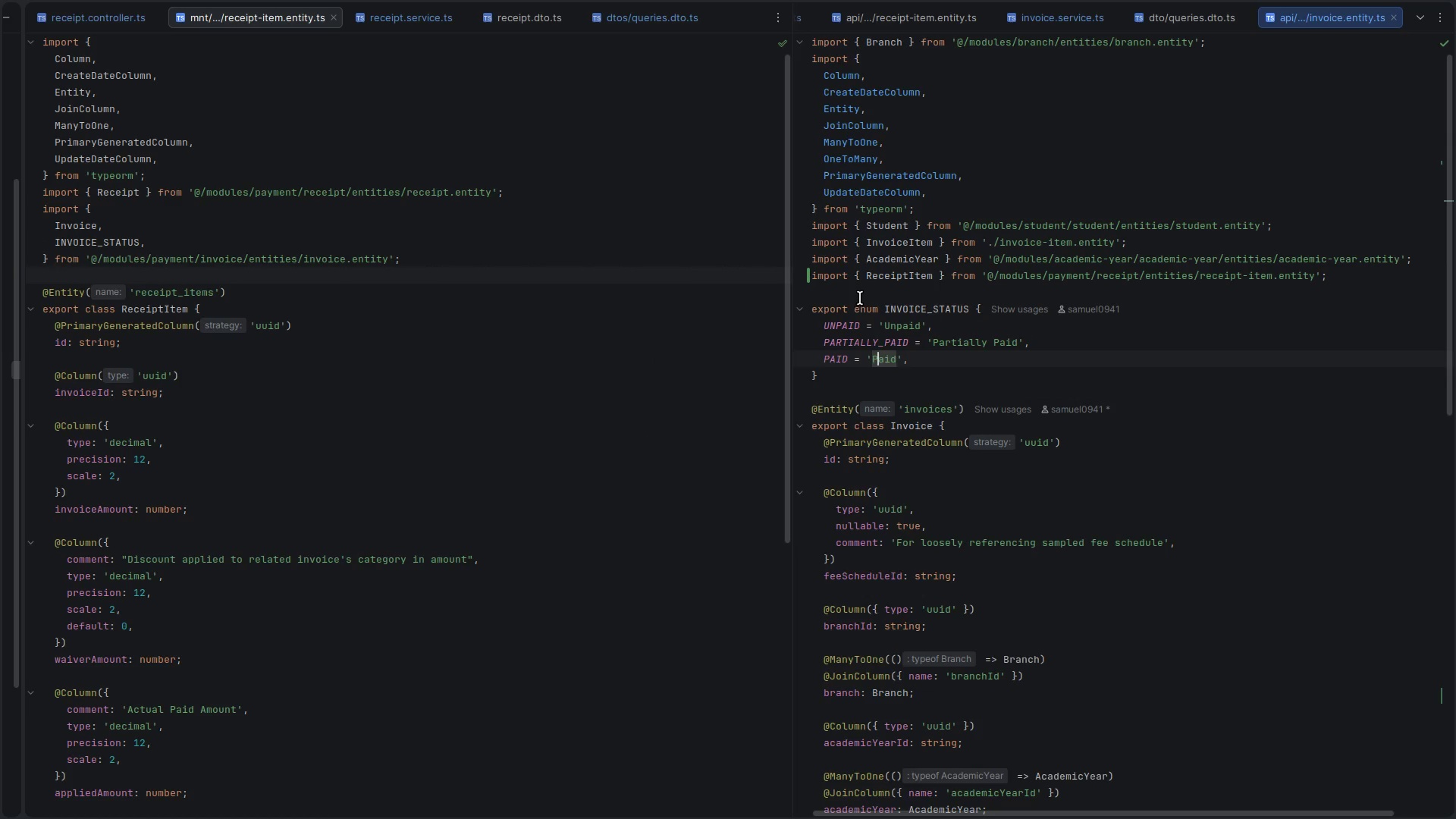 
left_click([860, 298])
 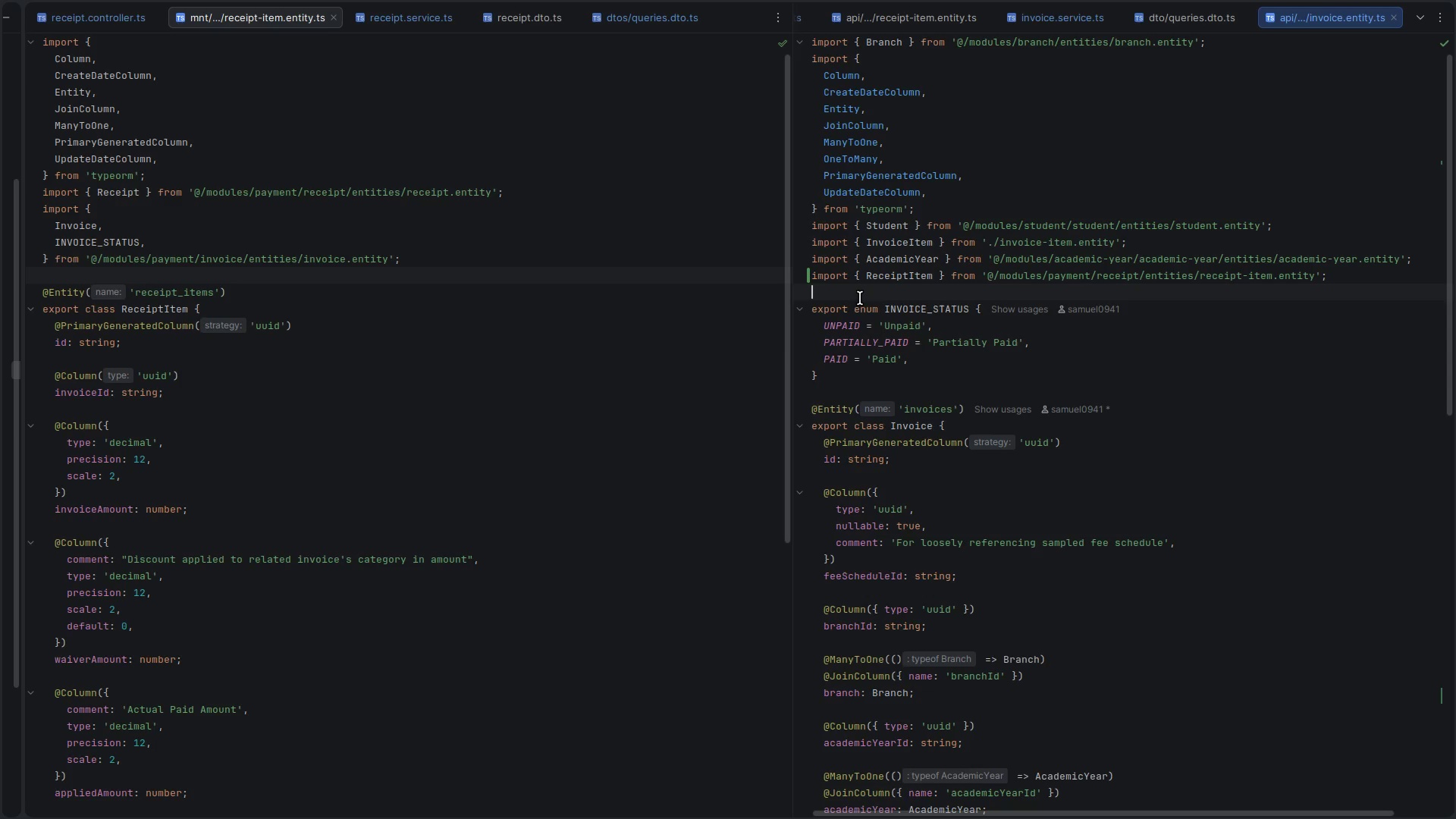 
left_click([971, 356])
 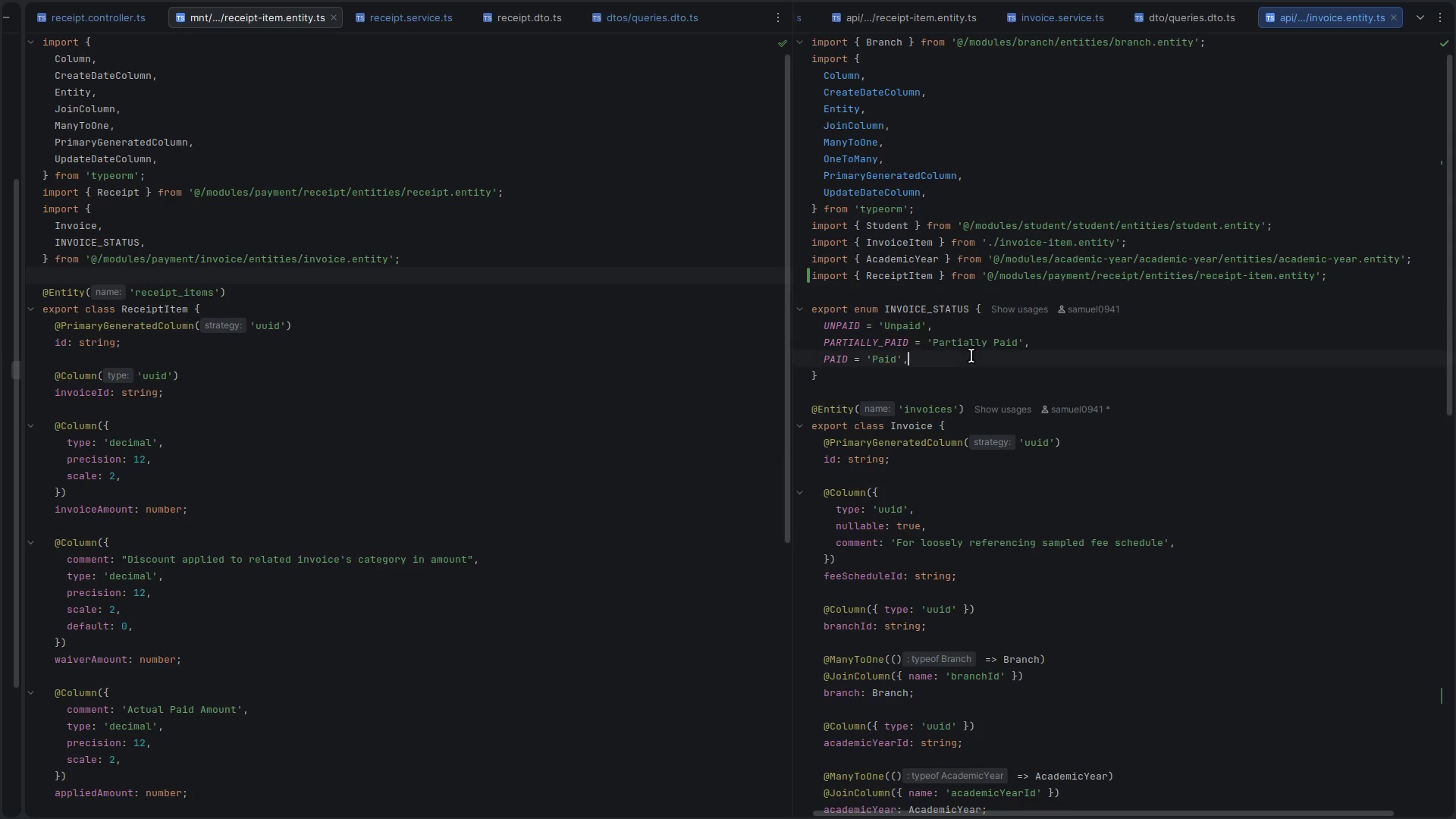 
key(Control+W)
 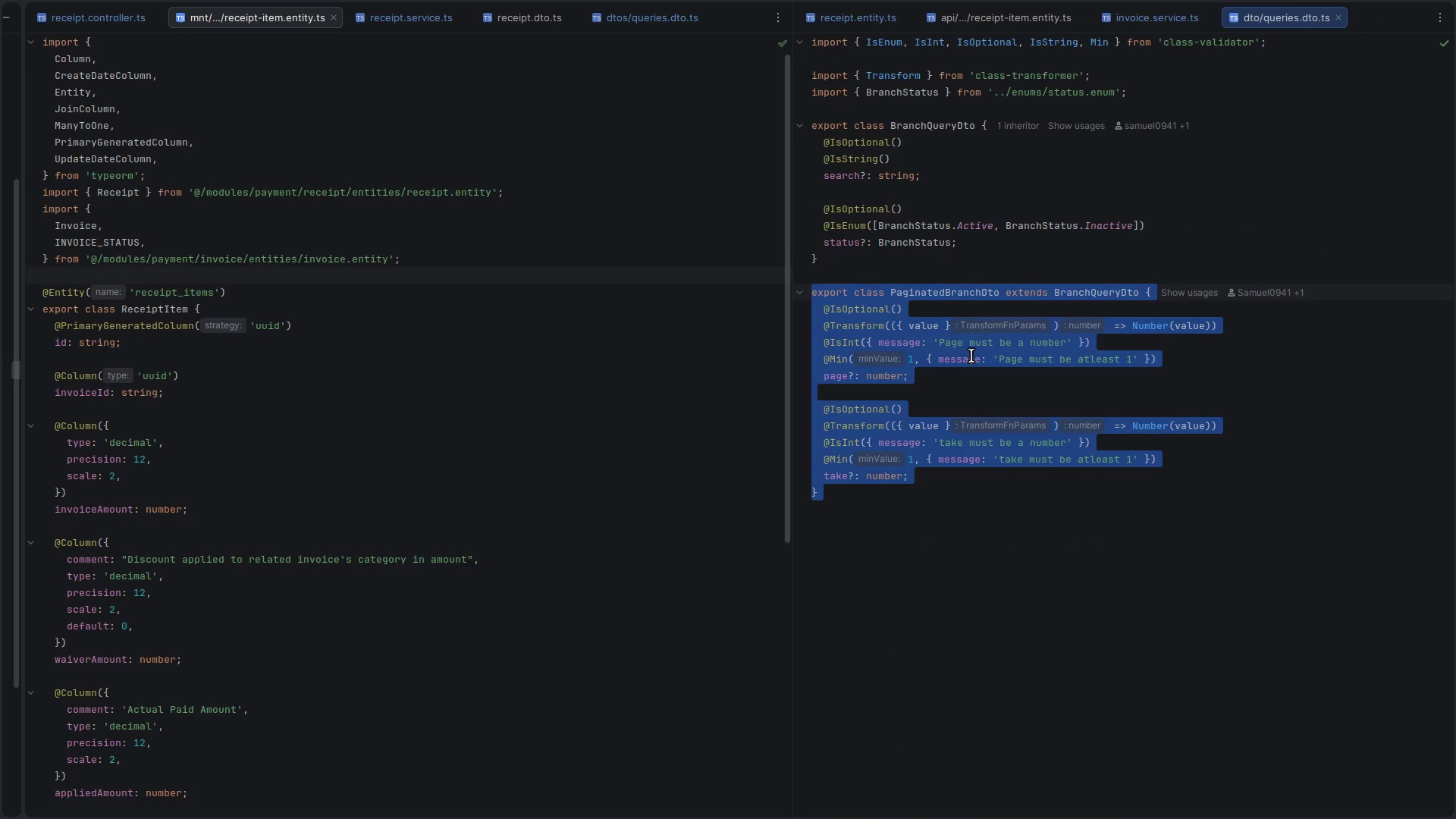 
key(Control+P)
 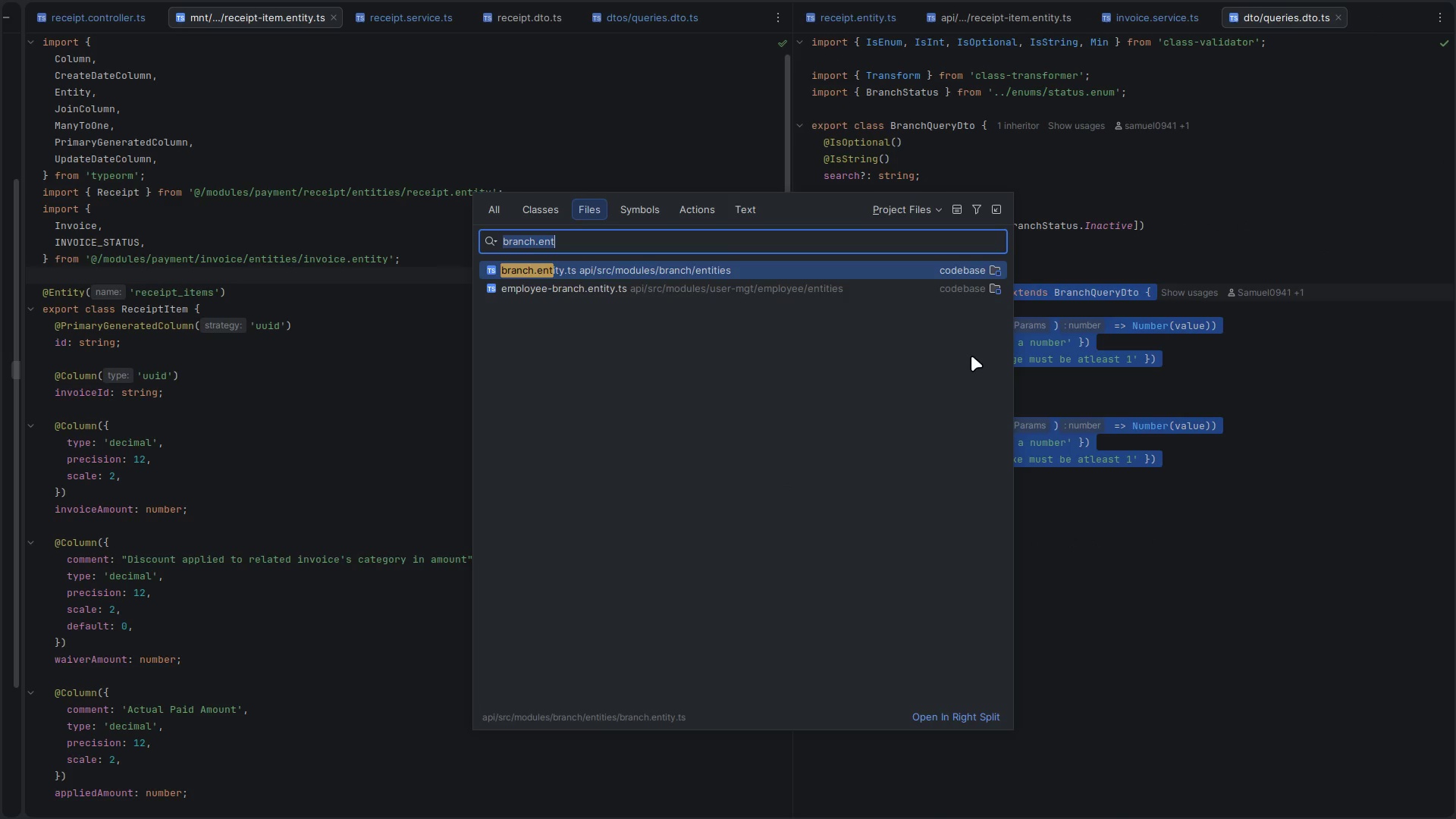 
type(invoicee)
 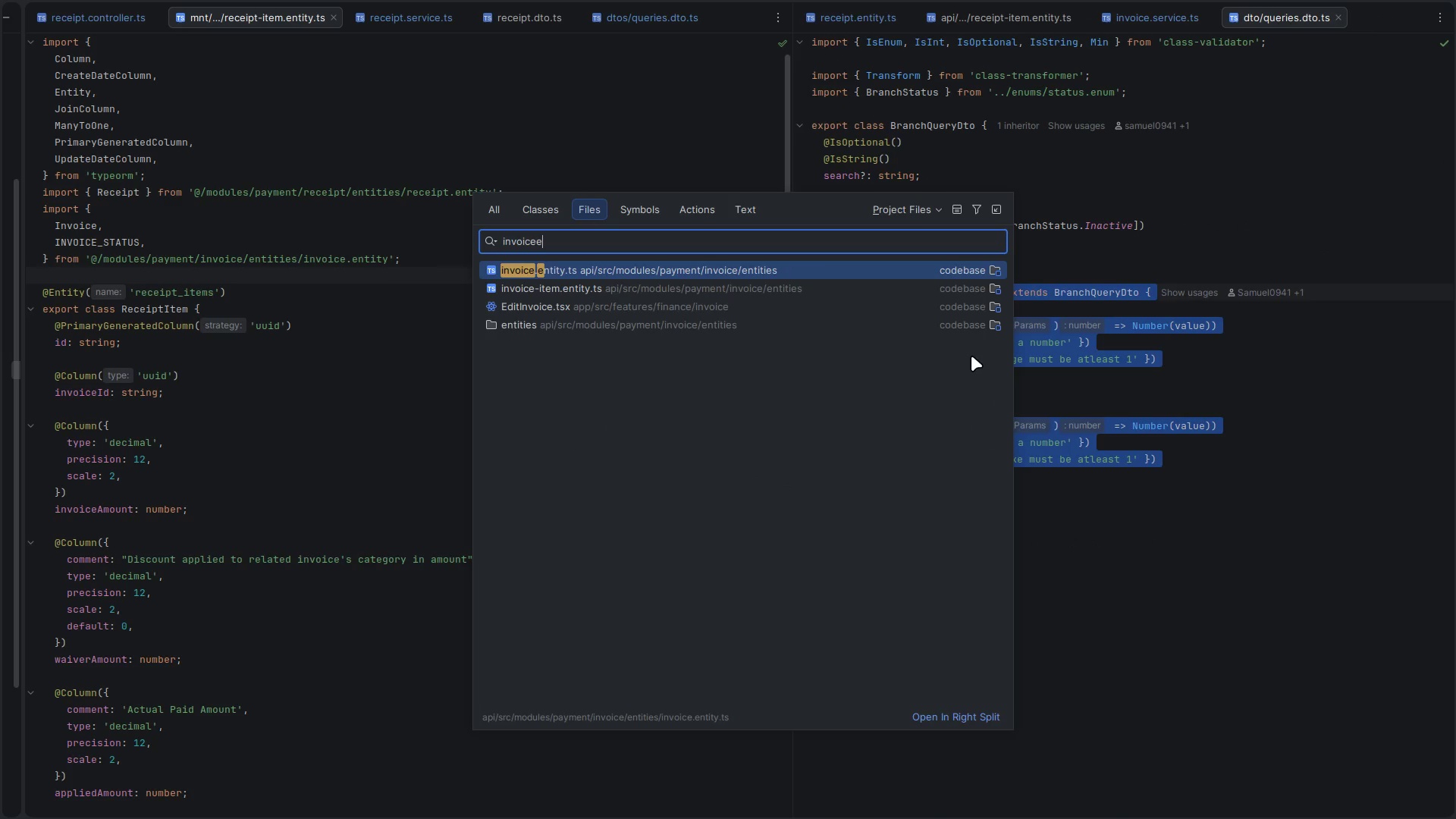 
key(Enter)
 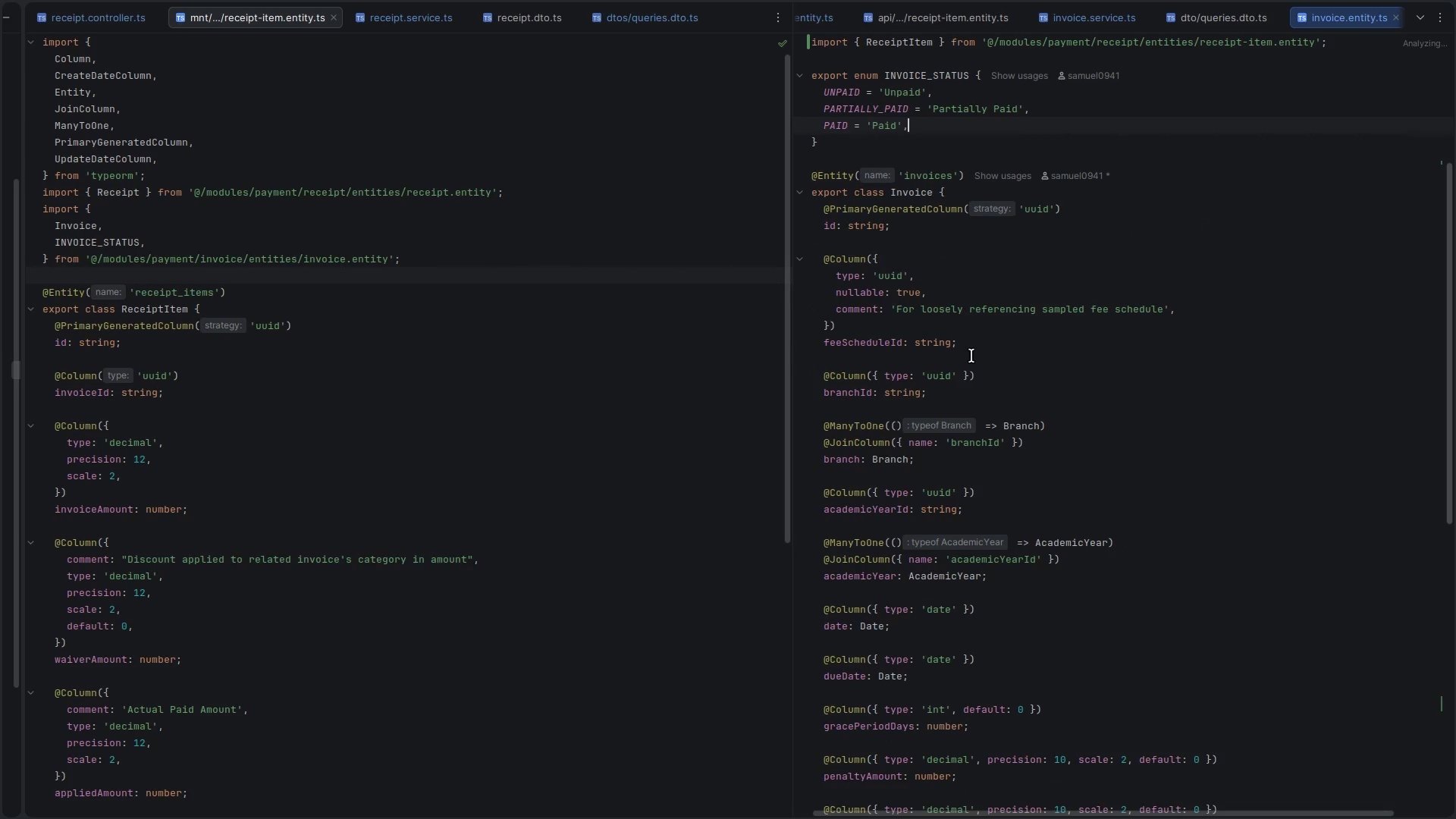 
scroll: coordinate [937, 299], scroll_direction: up, amount: 5.0
 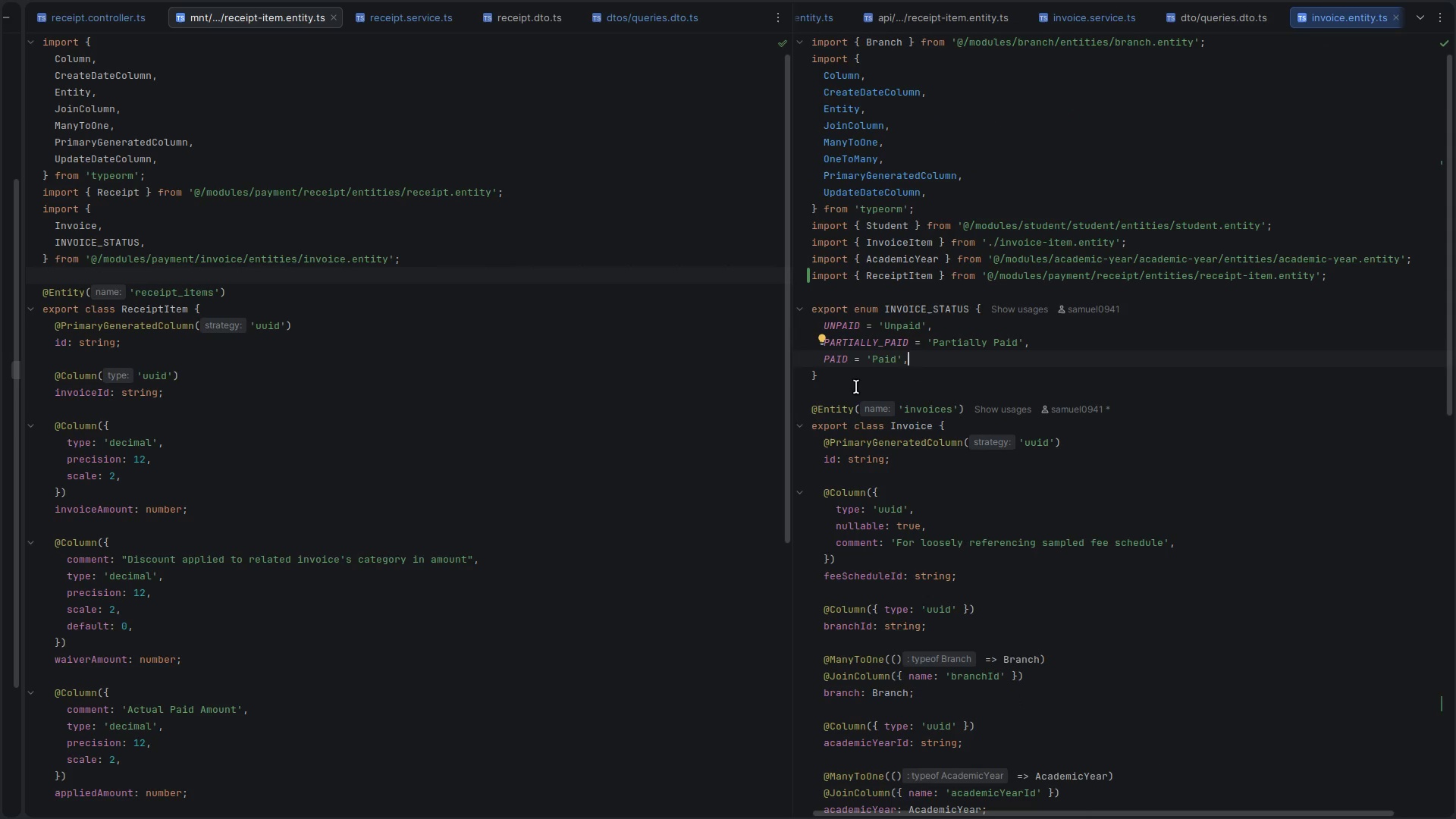 
left_click_drag(start_coordinate=[850, 389], to_coordinate=[810, 312])
 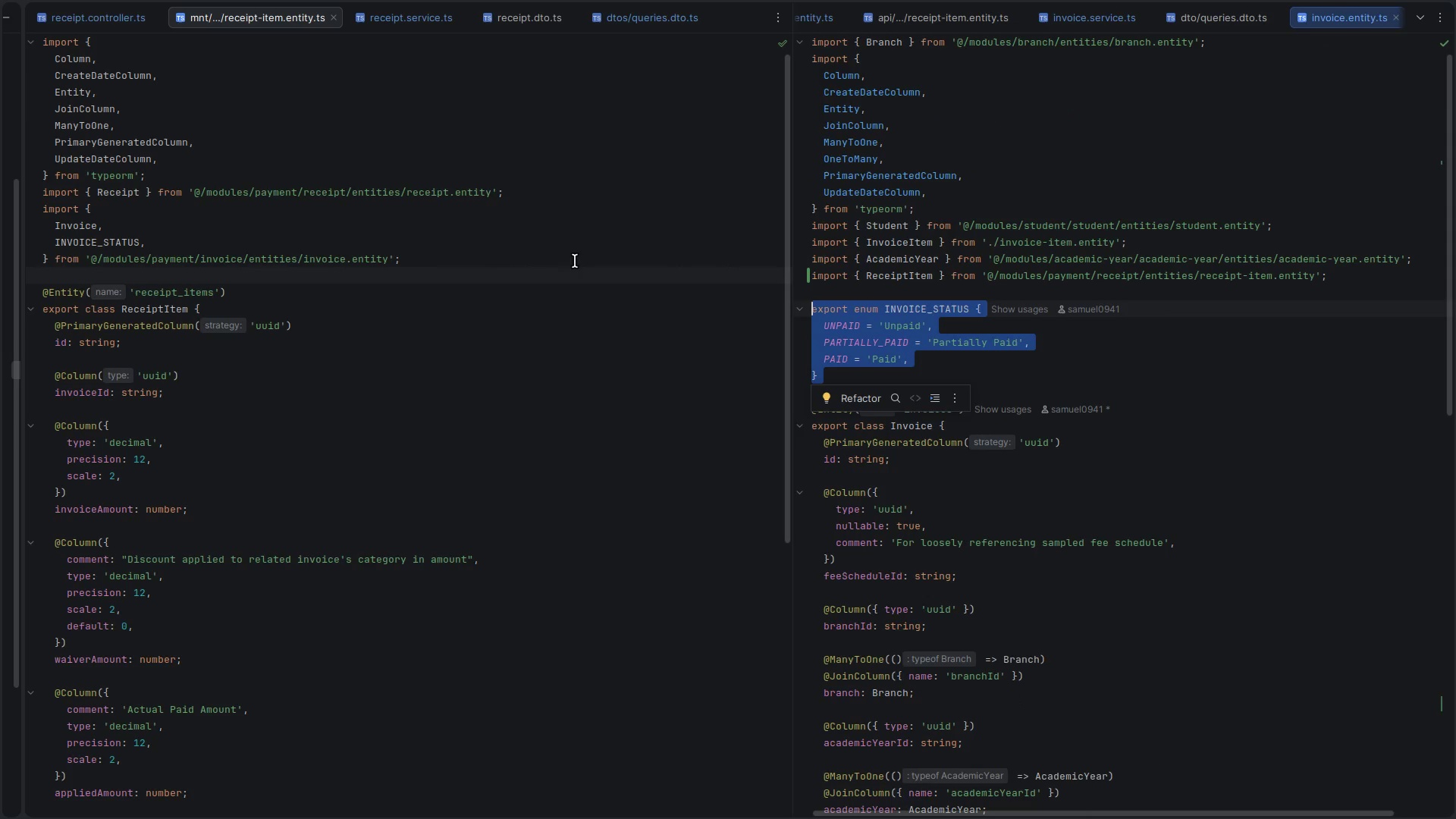 
key(Control+C)
 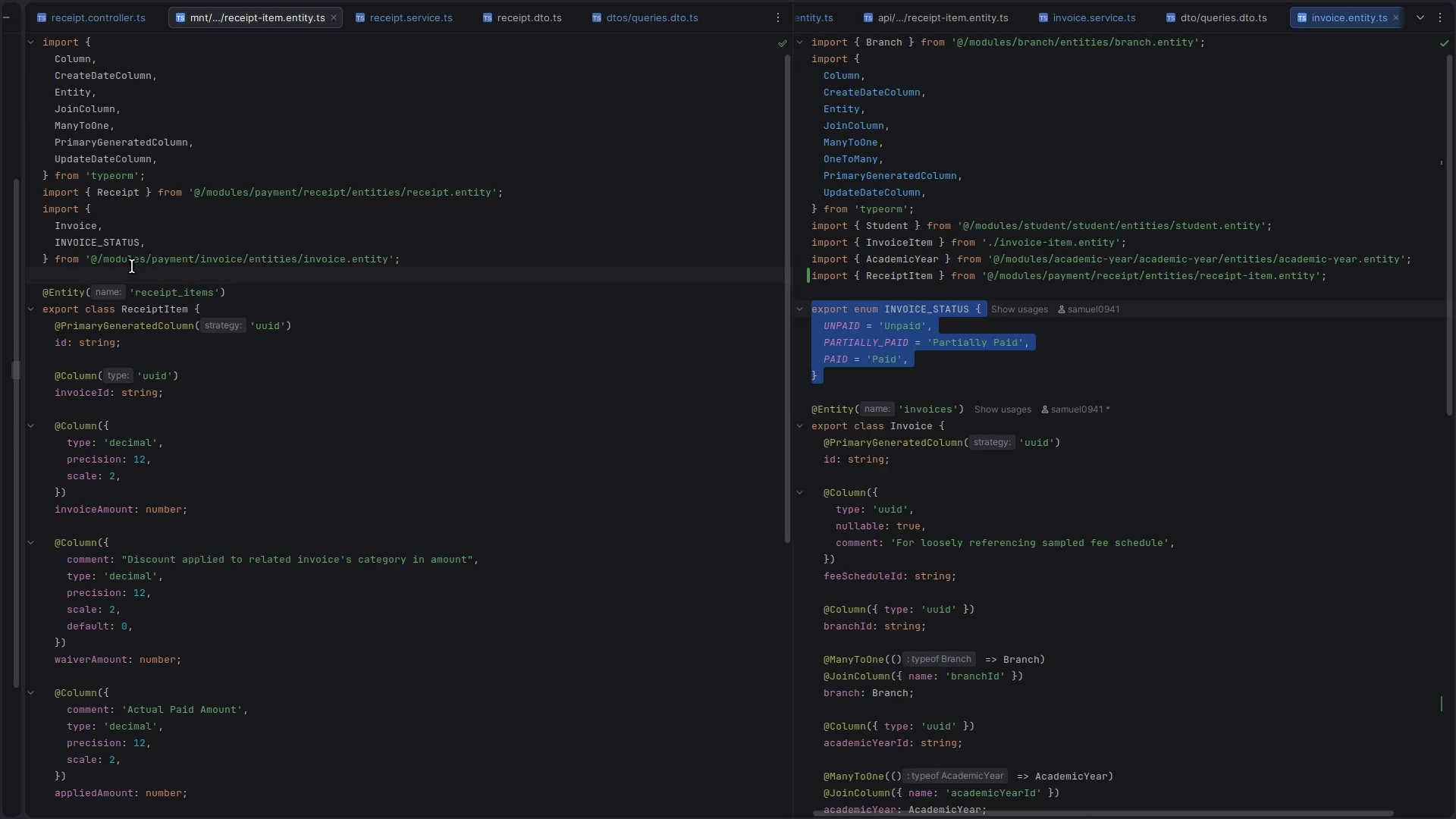 
left_click([133, 274])
 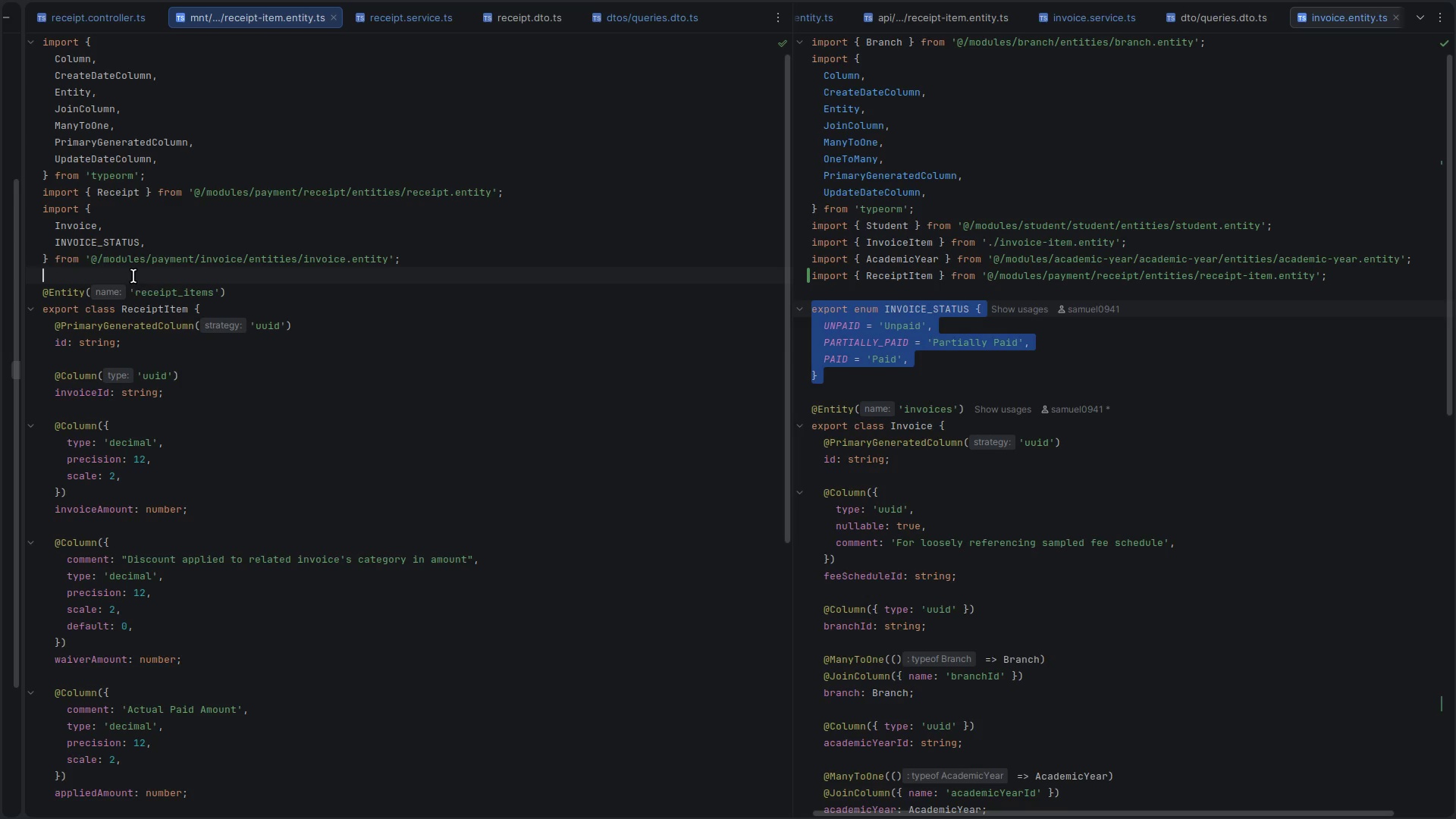 
key(Enter)
 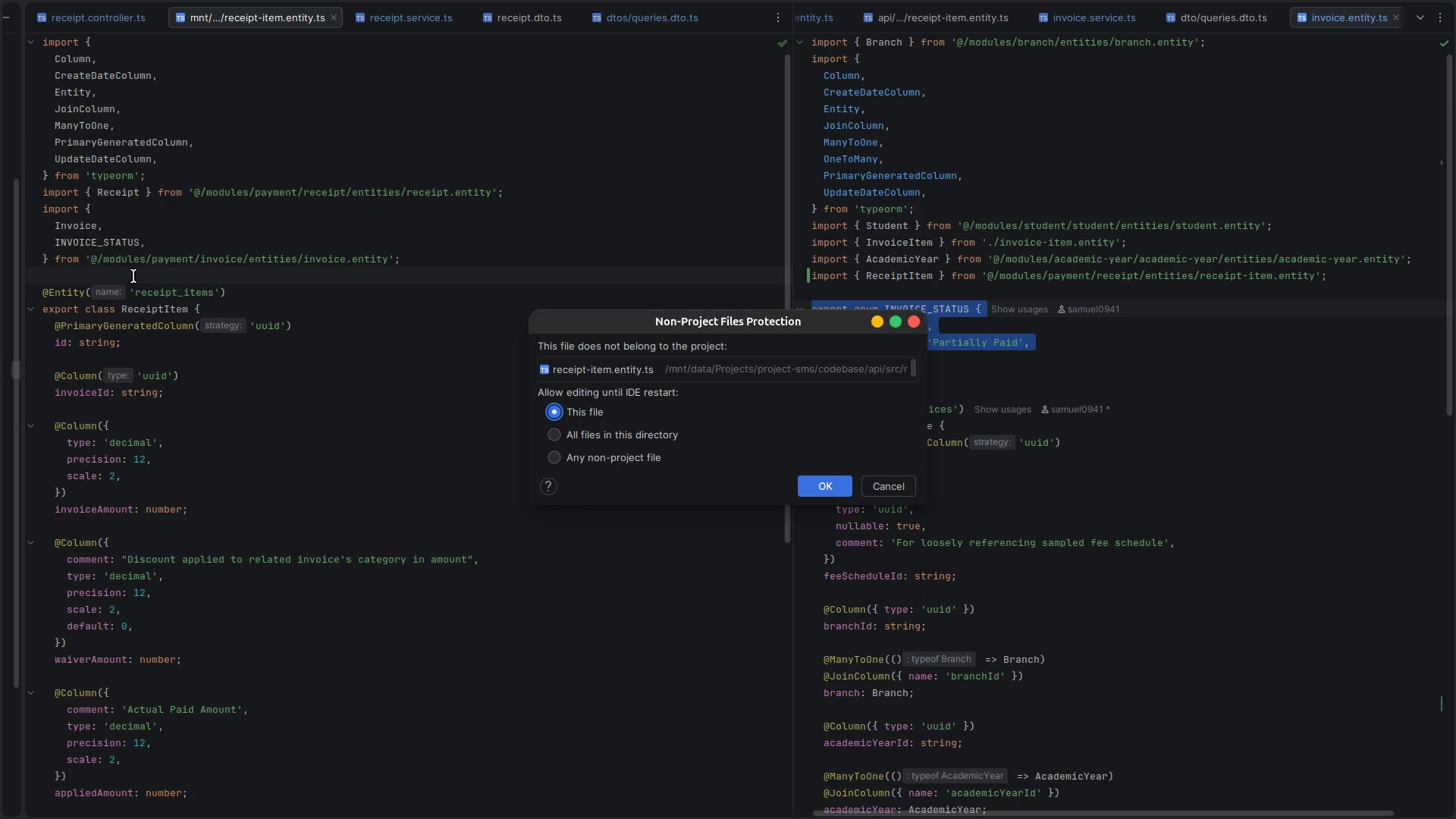 
key(Escape)
 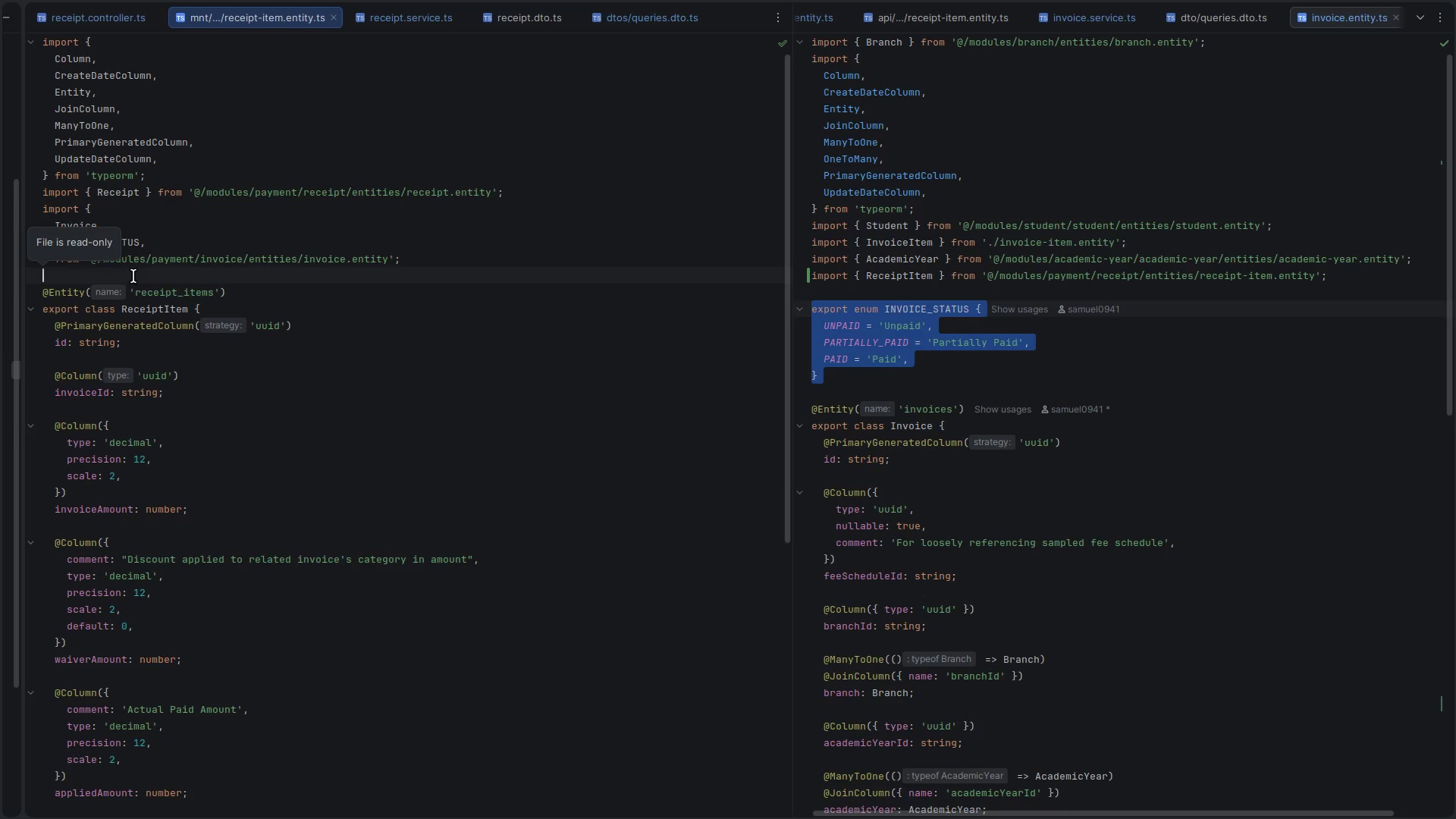 
key(Control+W)
 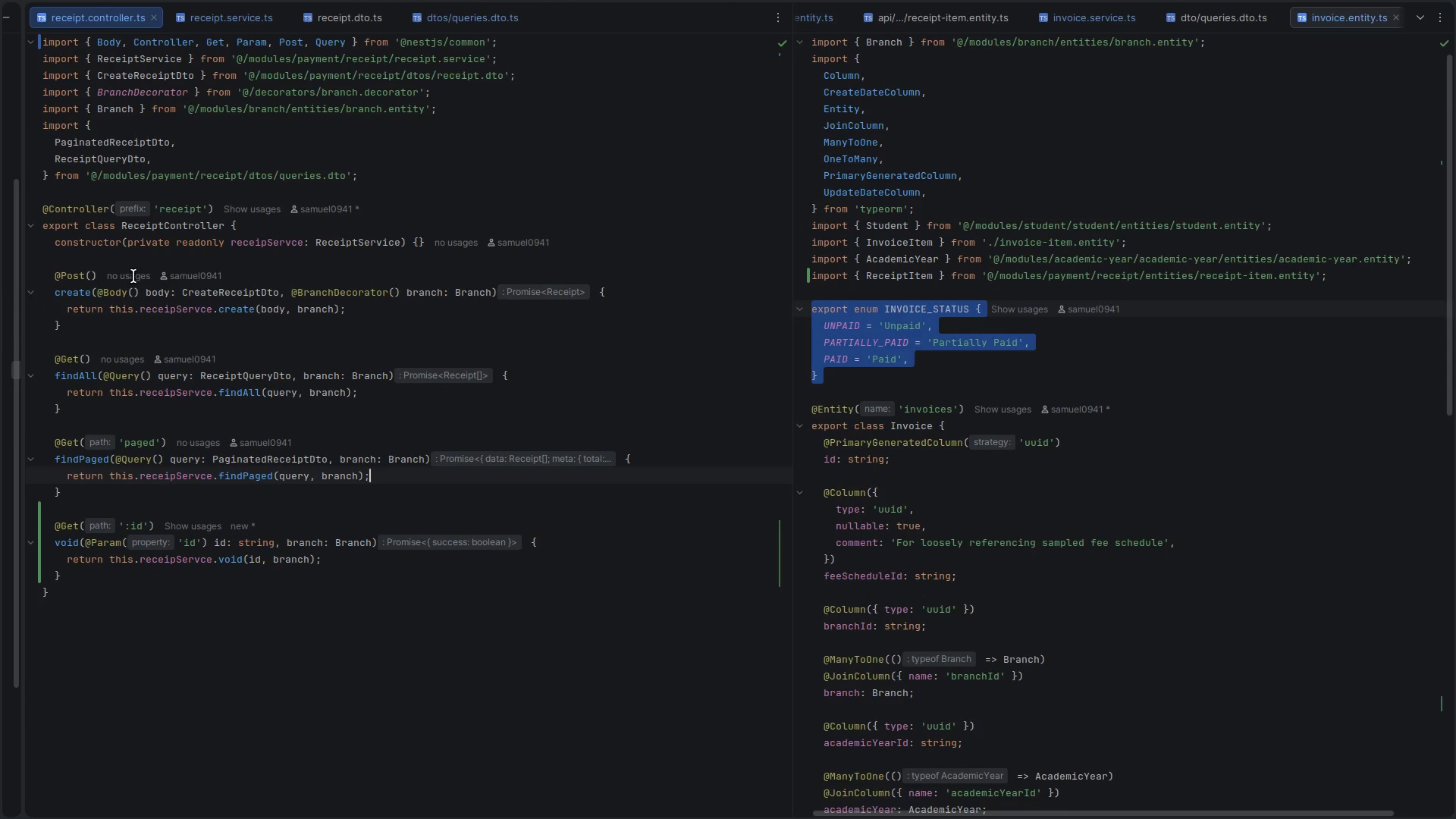 
key(Control+P)
 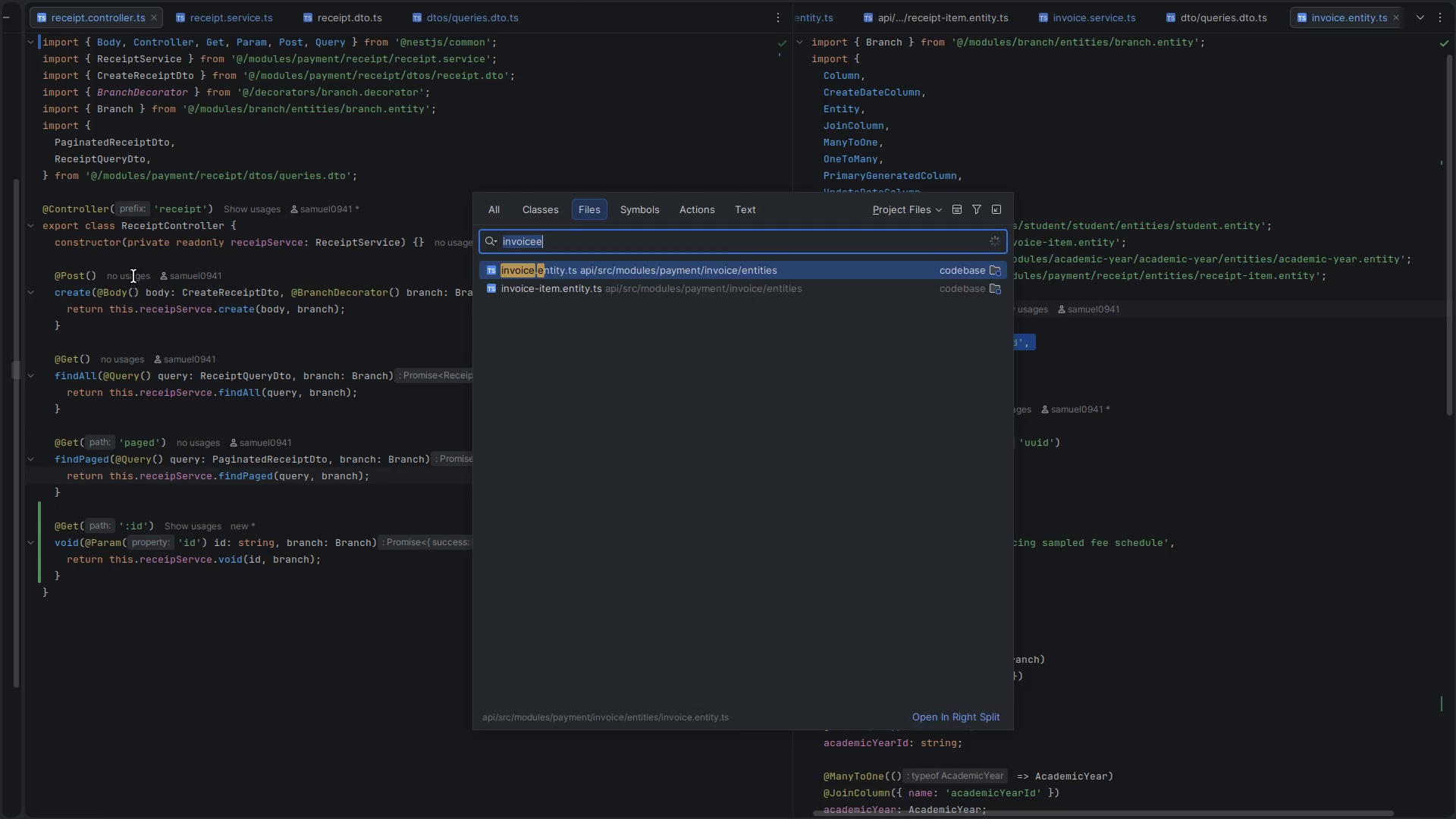 
type(receitem)
 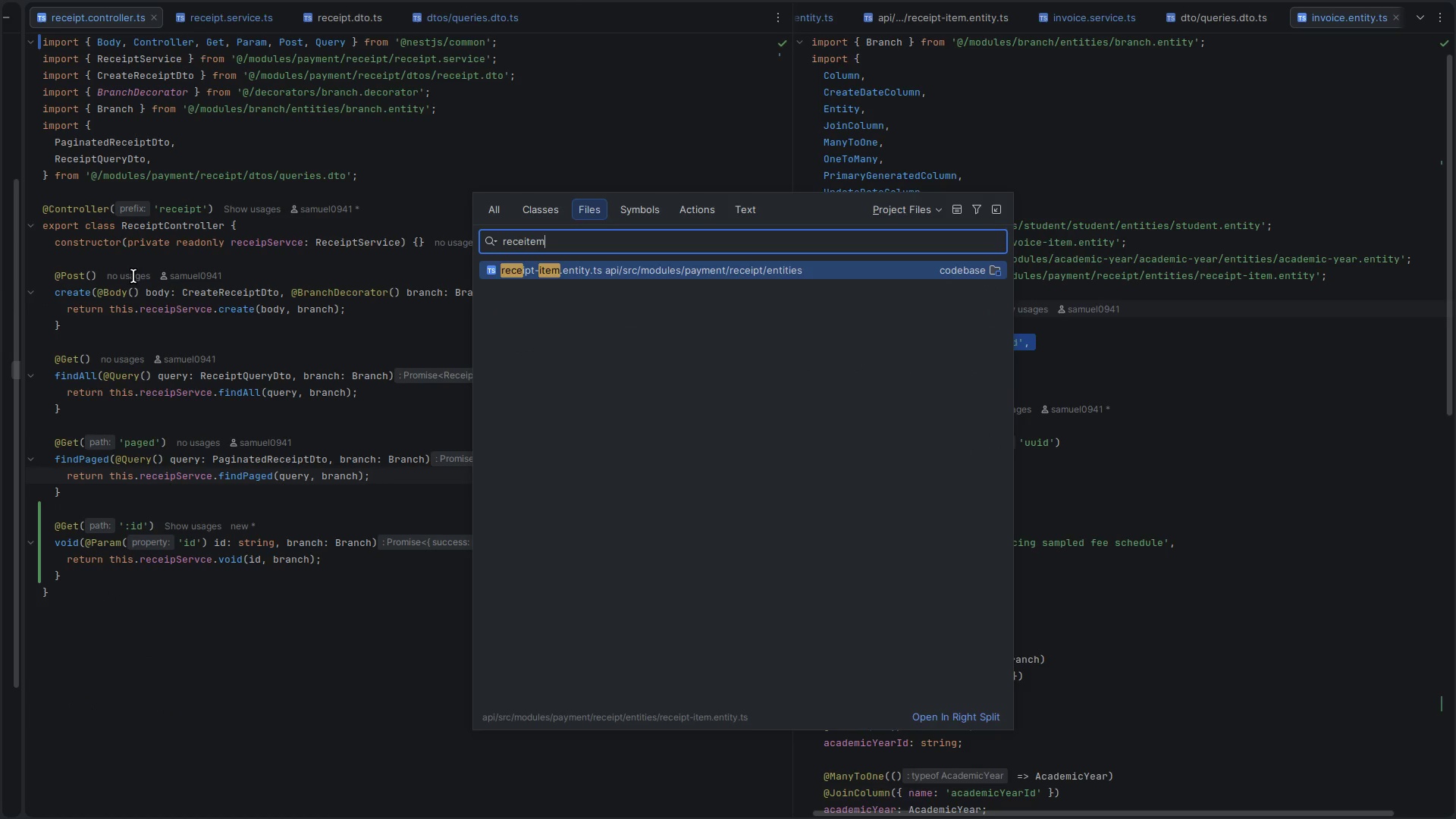 
key(Enter)
 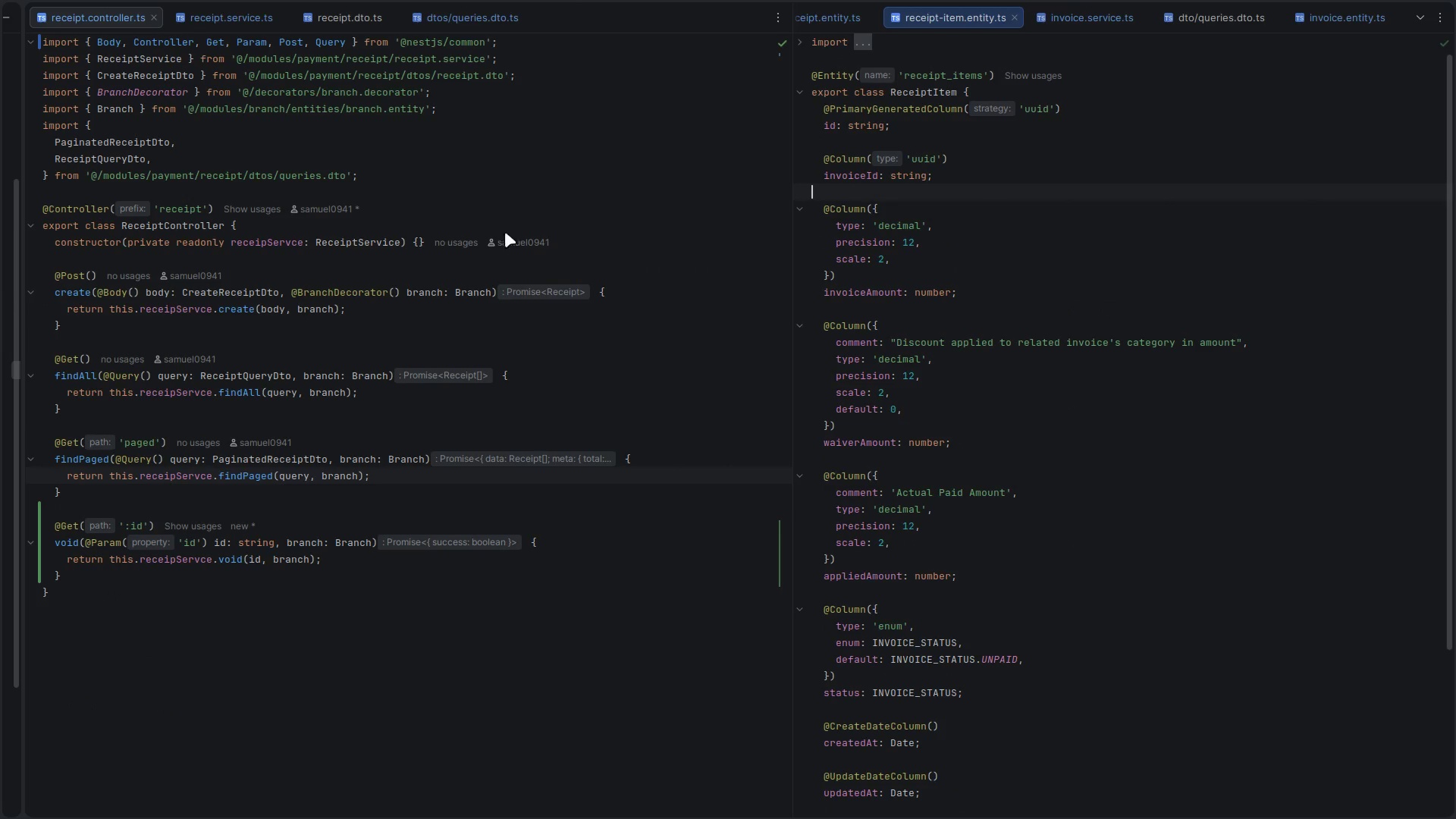 
scroll: coordinate [929, 262], scroll_direction: up, amount: 4.0
 